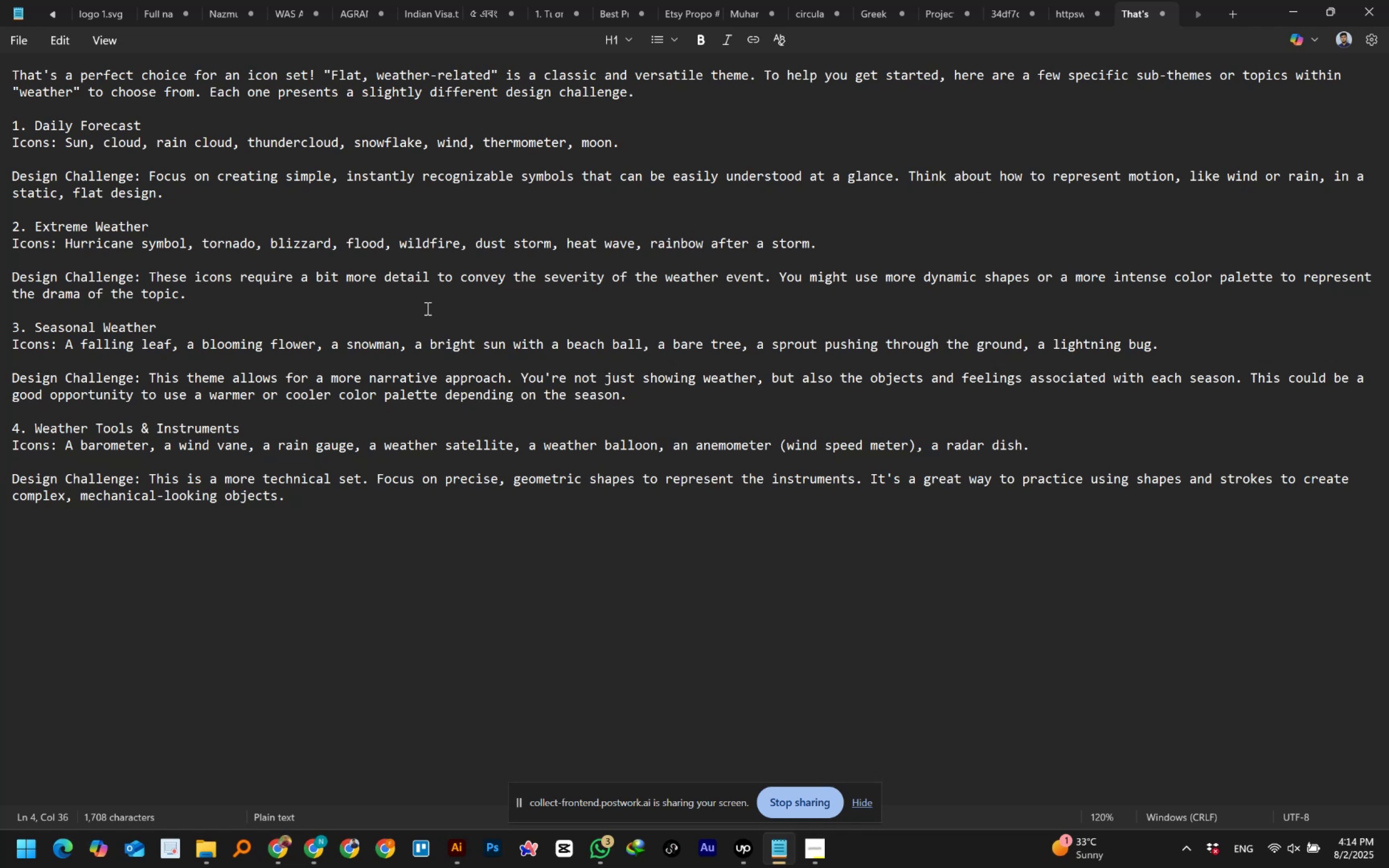 
mouse_move([304, 841])
 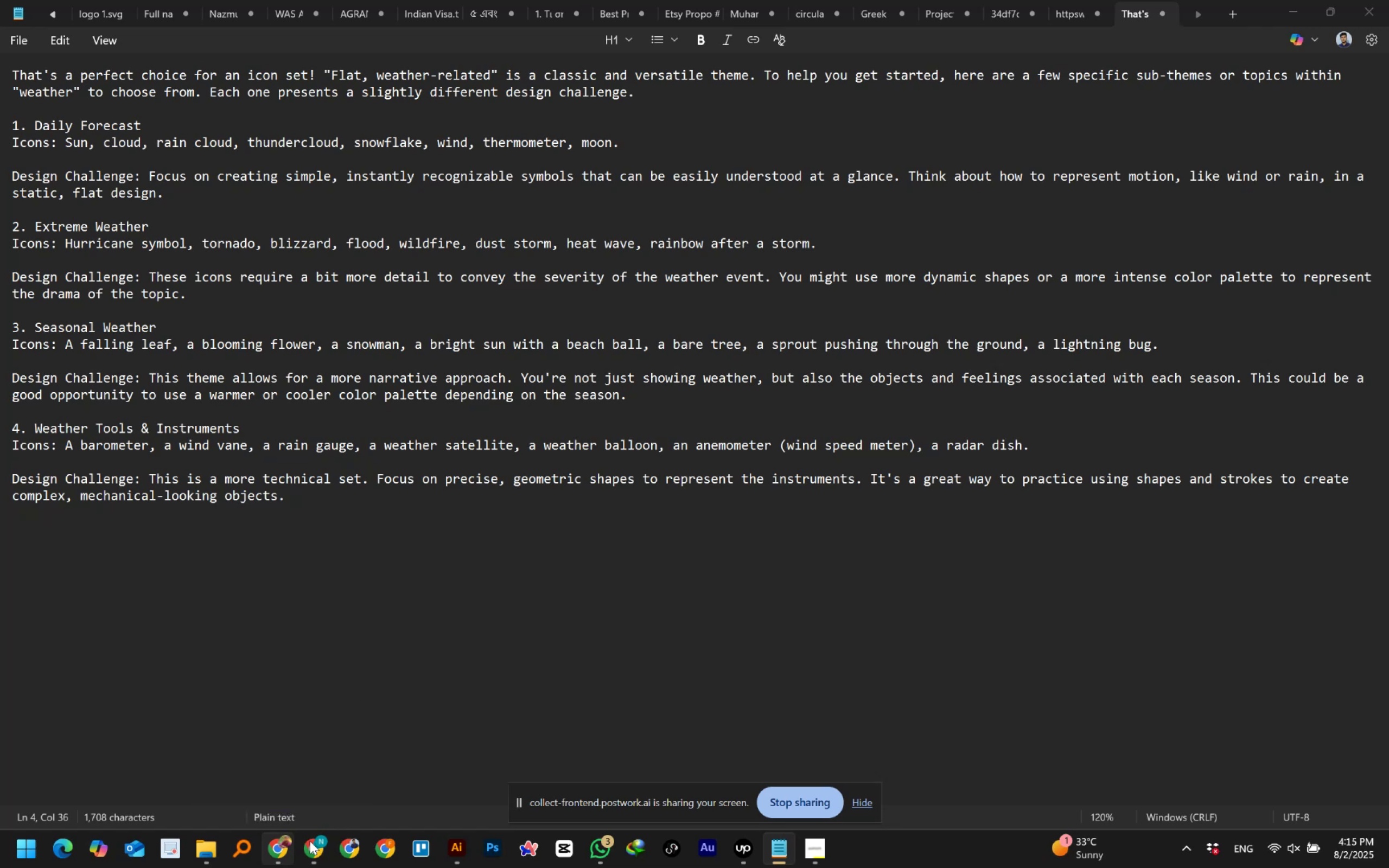 
left_click([310, 841])
 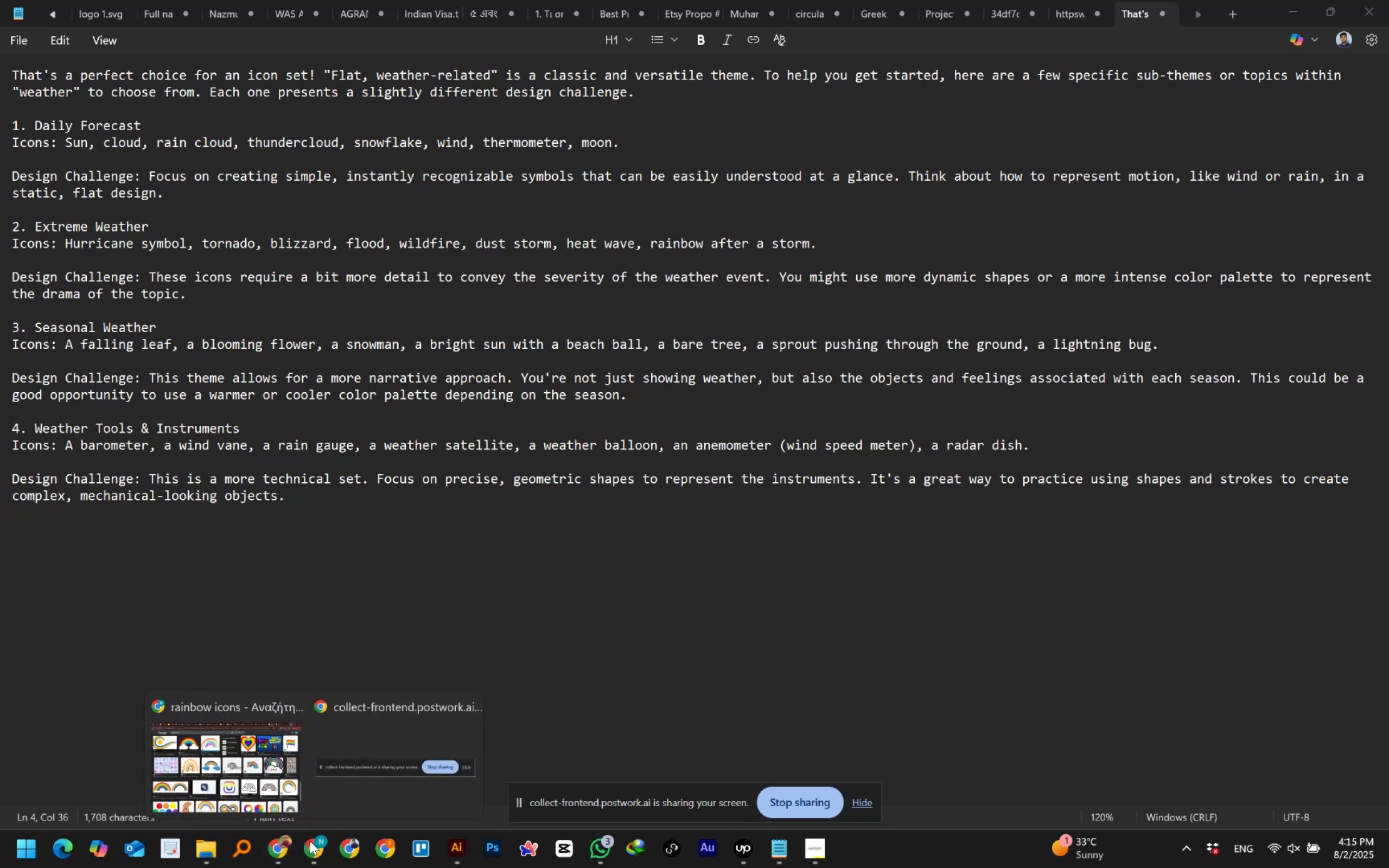 
left_click([281, 802])
 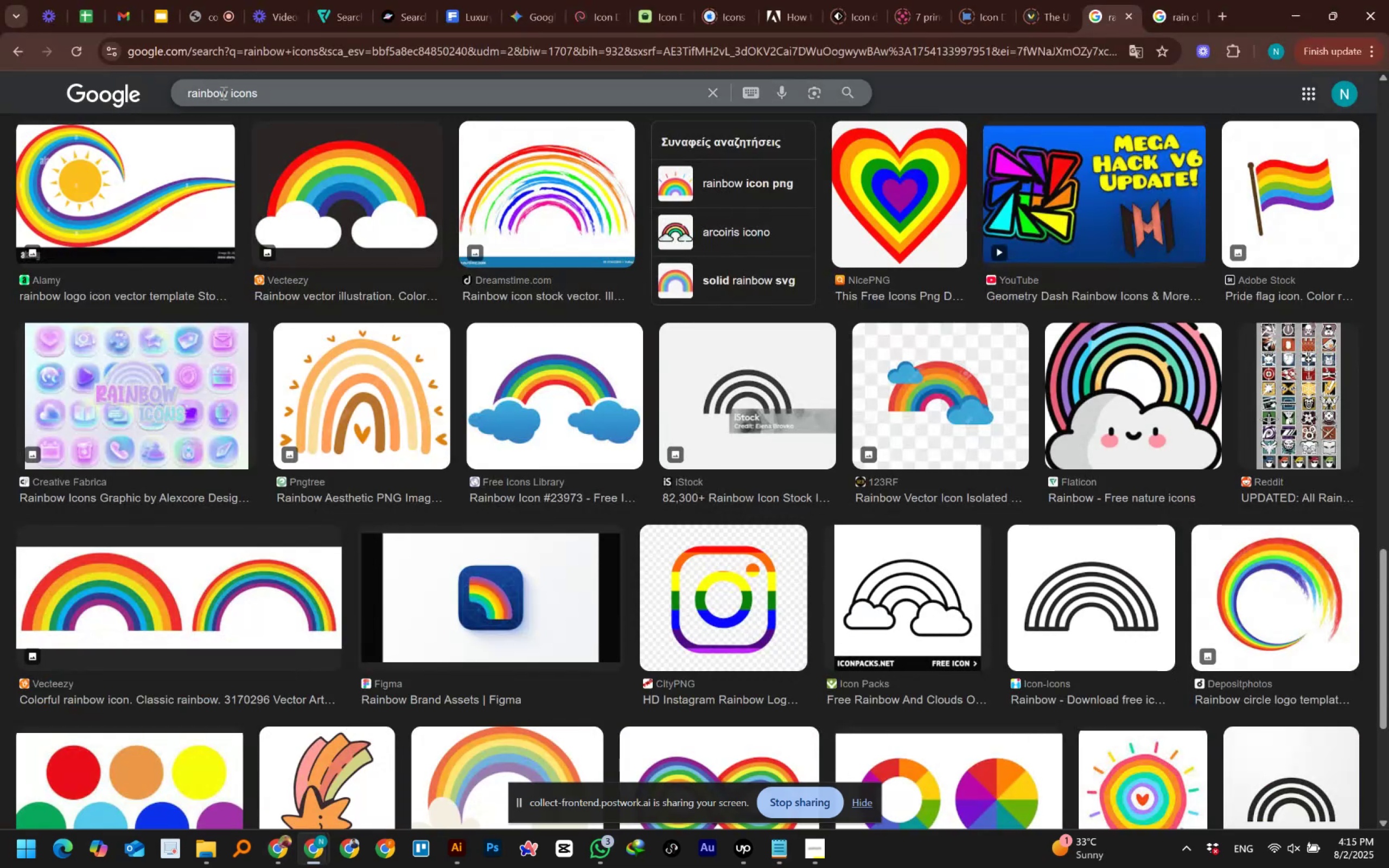 
left_click_drag(start_coordinate=[226, 94], to_coordinate=[165, 93])
 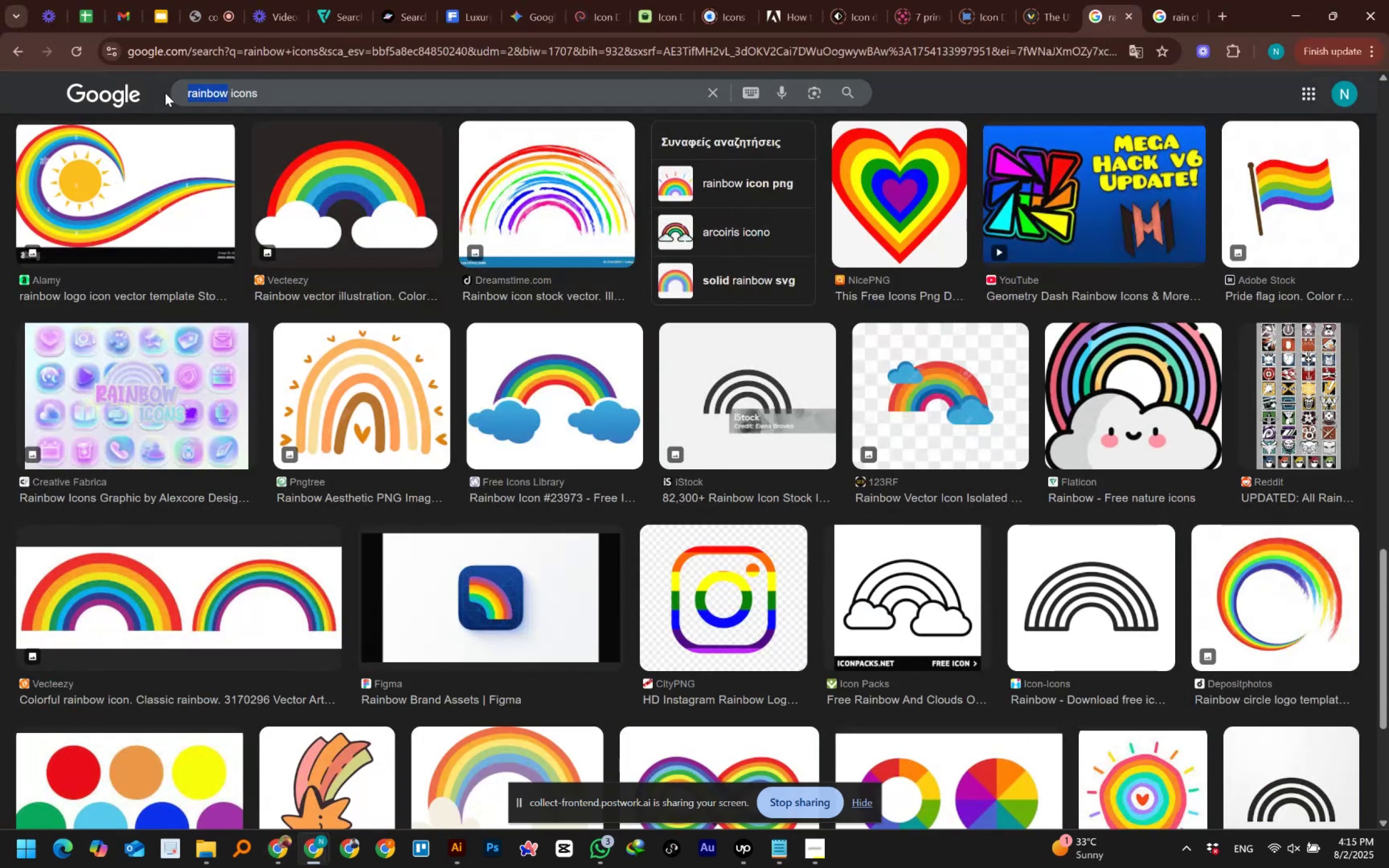 
key(Alt+AltLeft)
 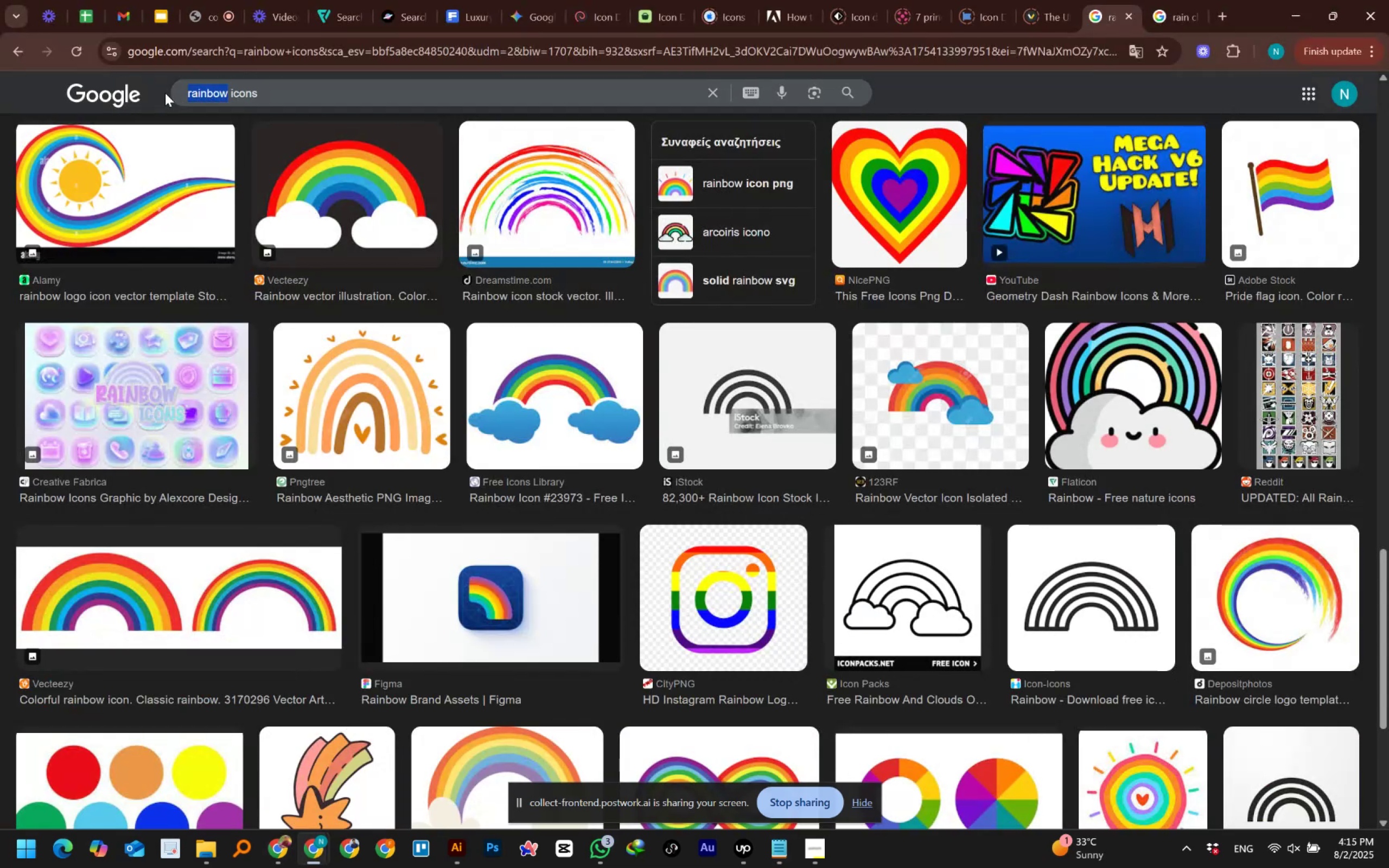 
key(Alt+Tab)
 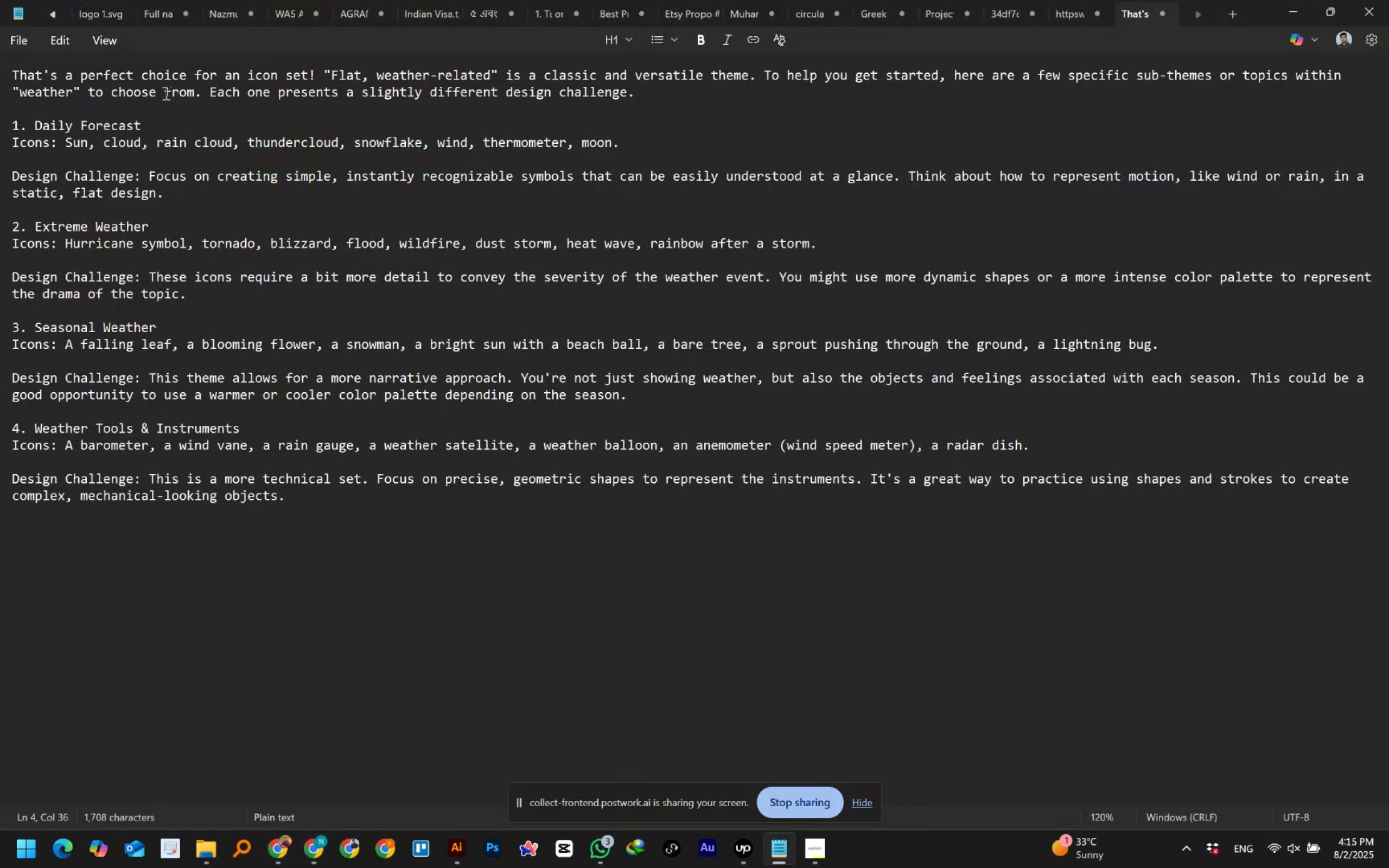 
key(Alt+AltLeft)
 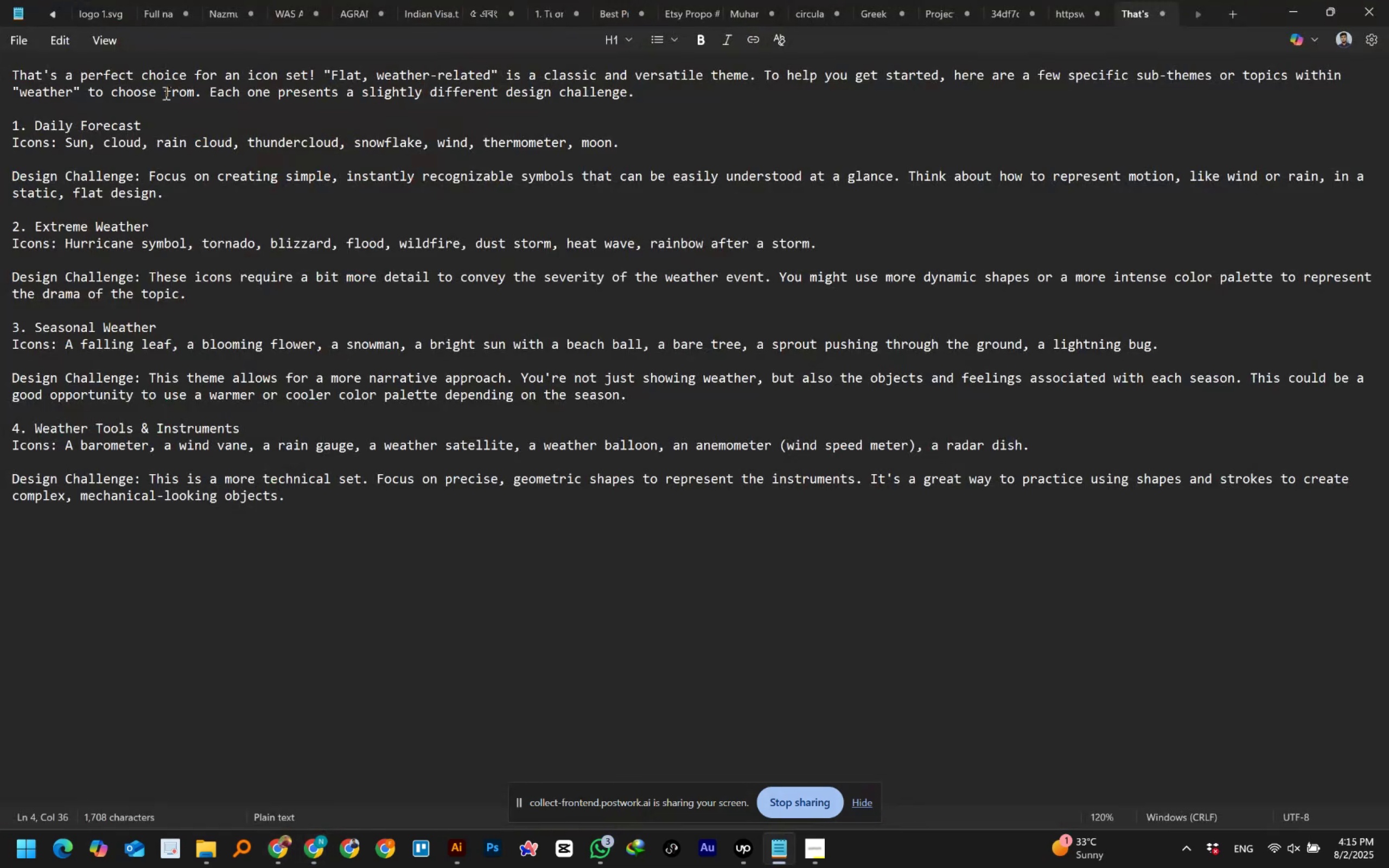 
key(Tab)
type(hurricane)
 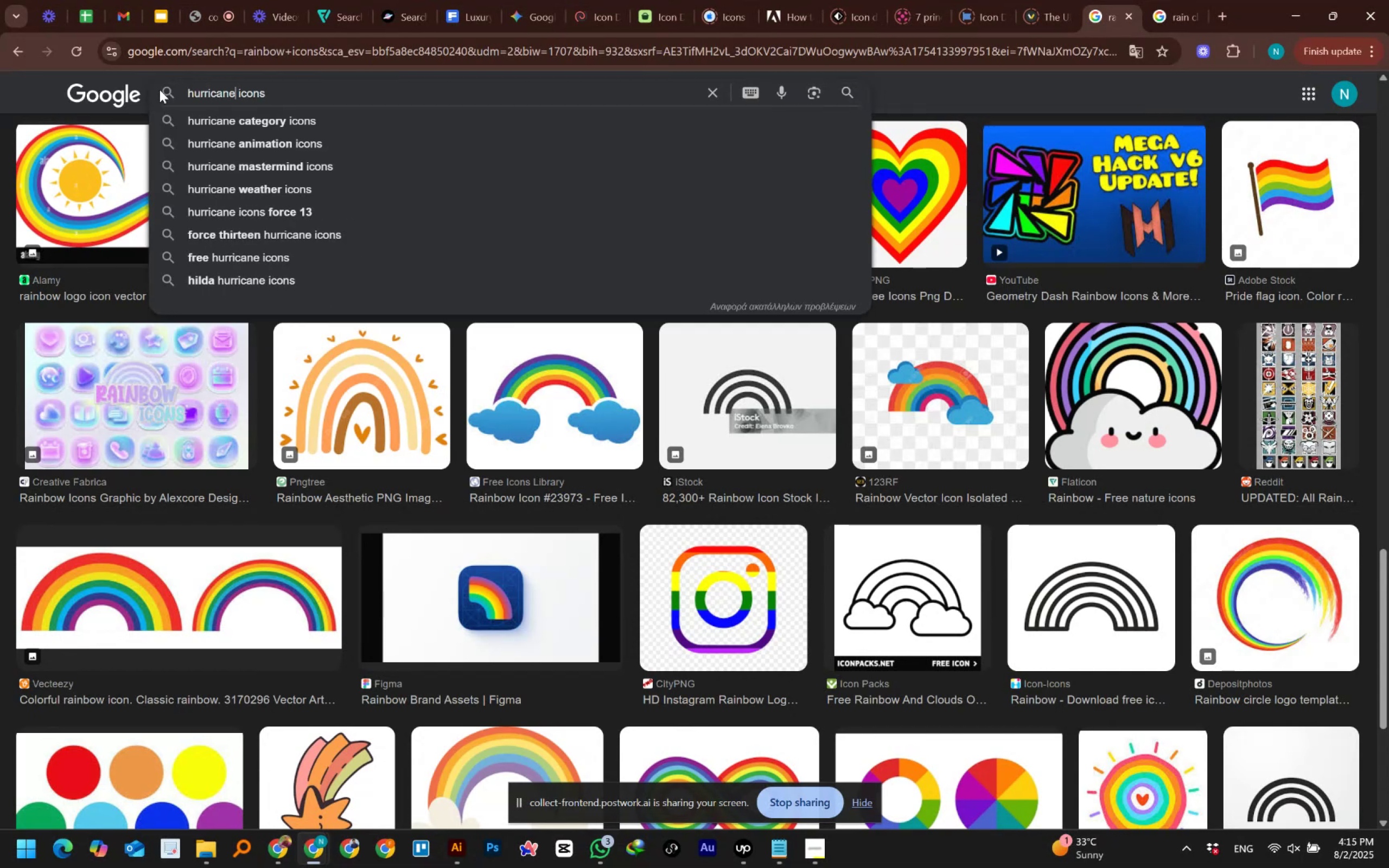 
key(Enter)
 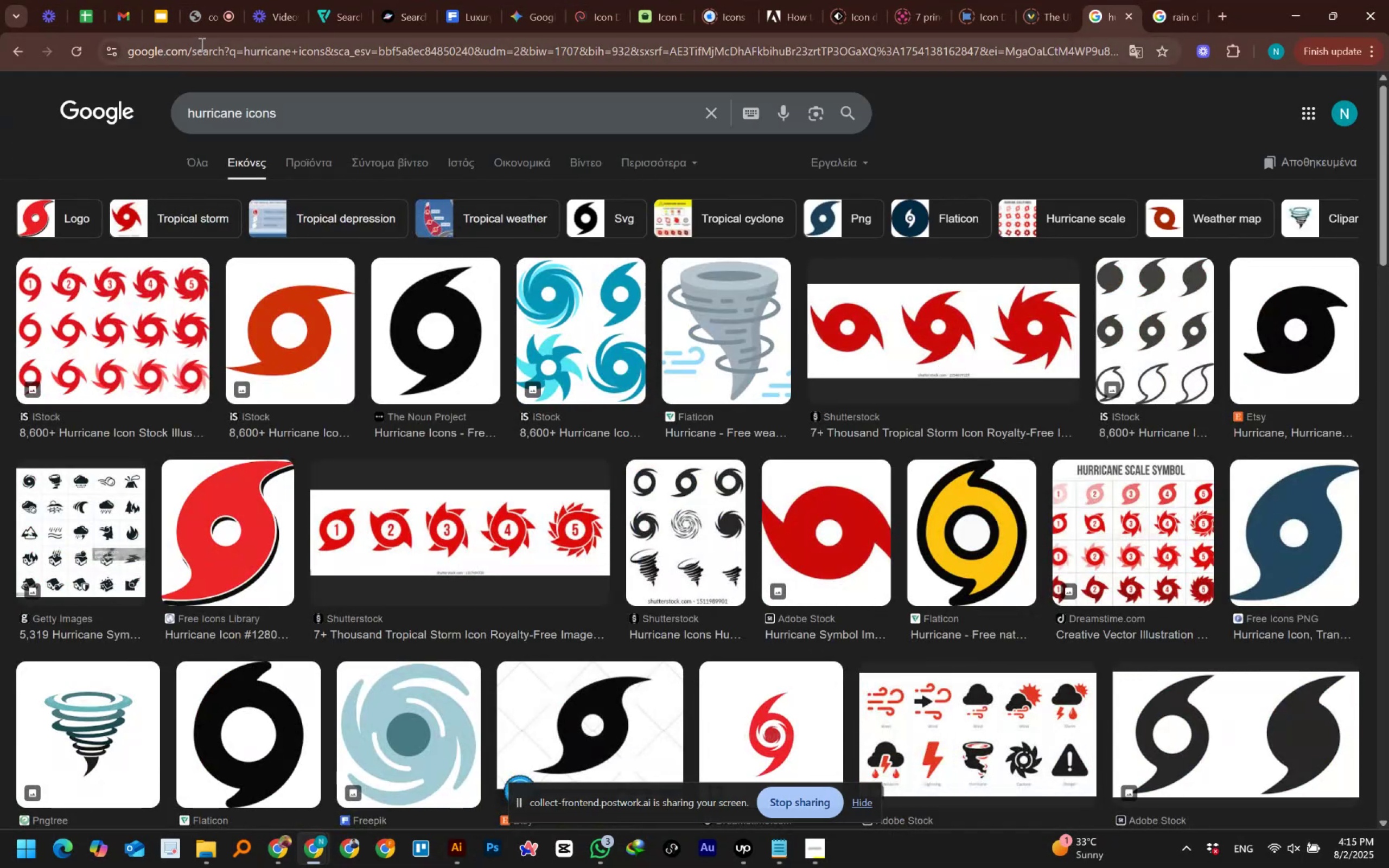 
wait(11.1)
 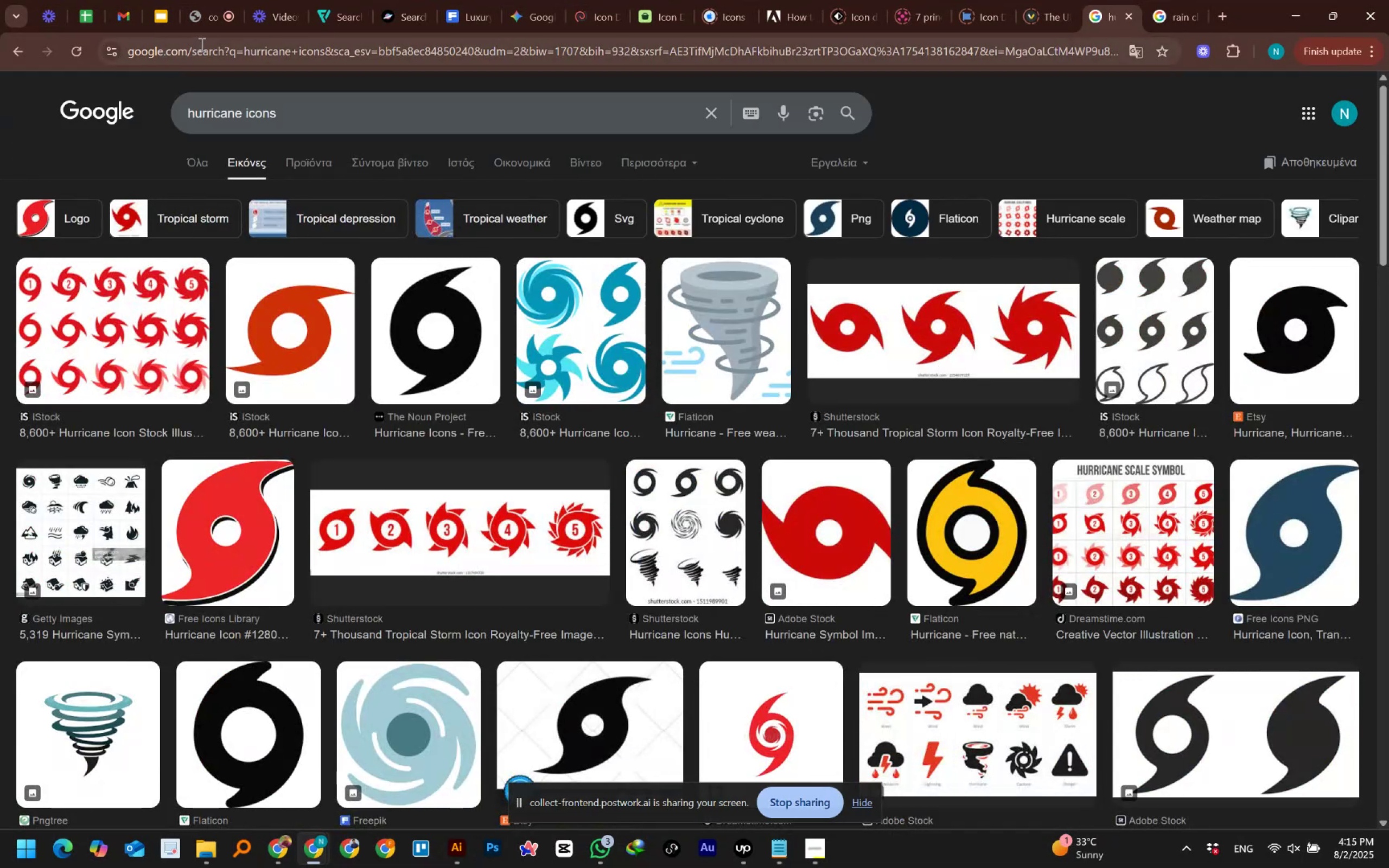 
left_click([35, 488])
 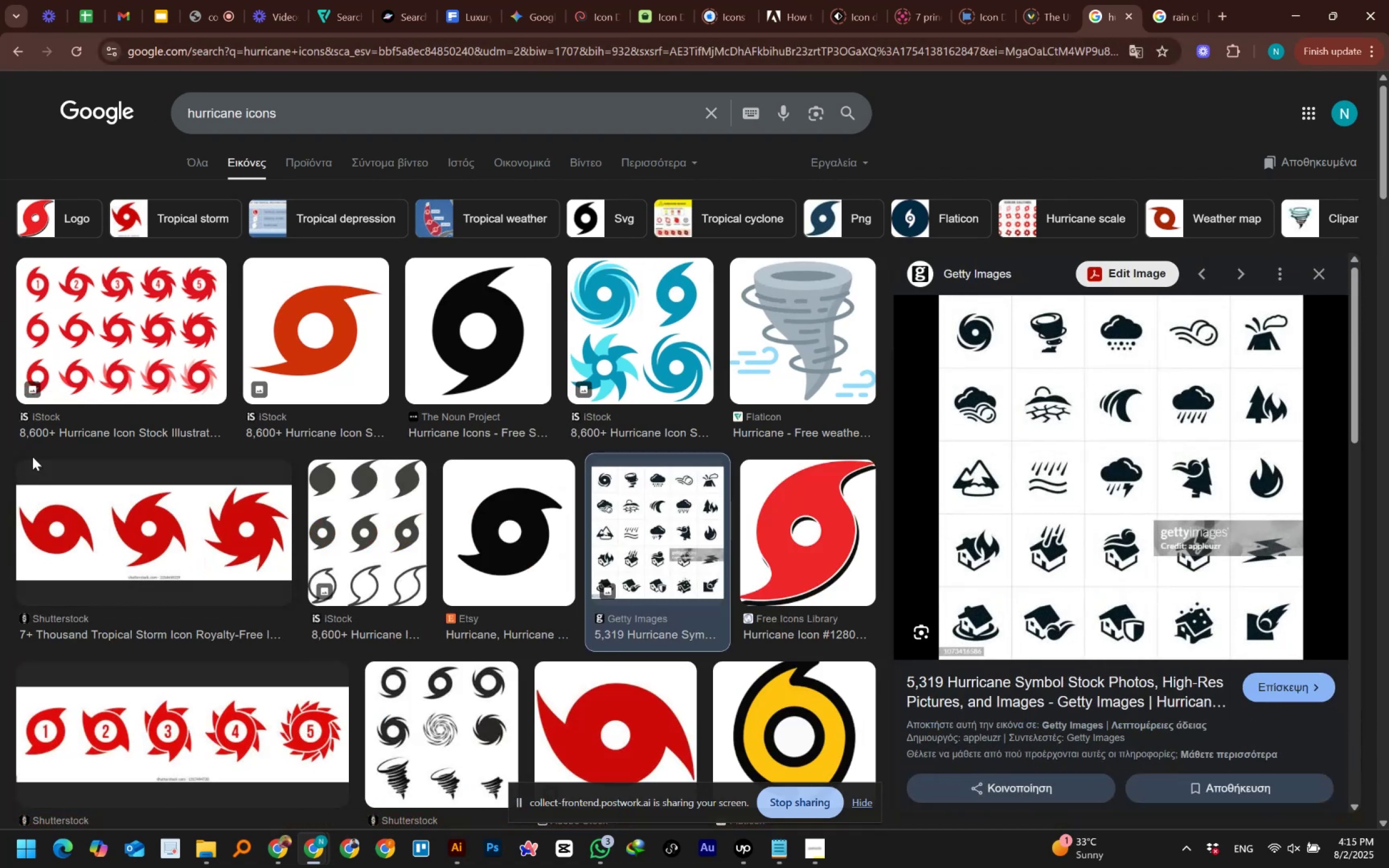 
wait(11.33)
 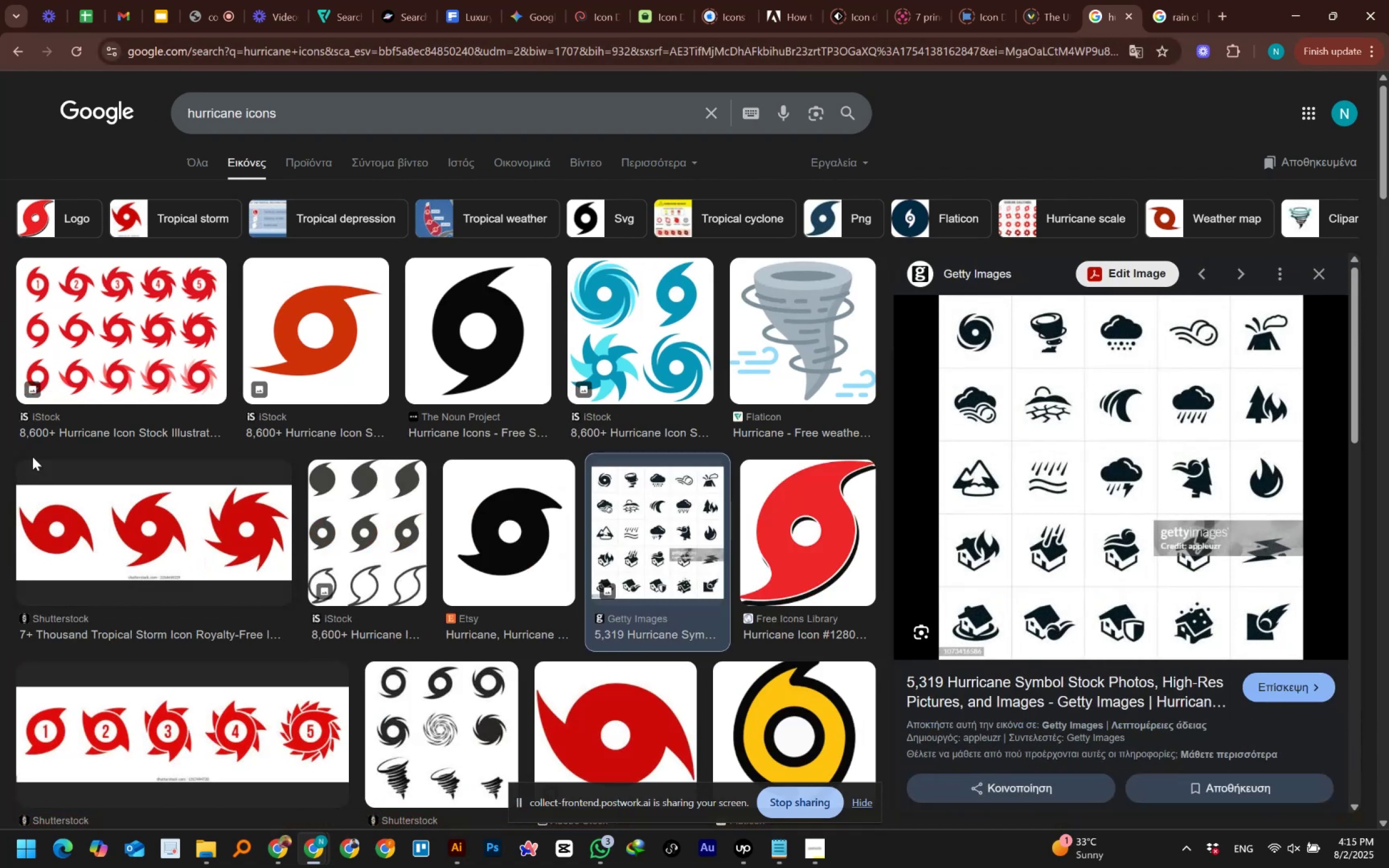 
scroll: coordinate [33, 457], scroll_direction: down, amount: 6.0
 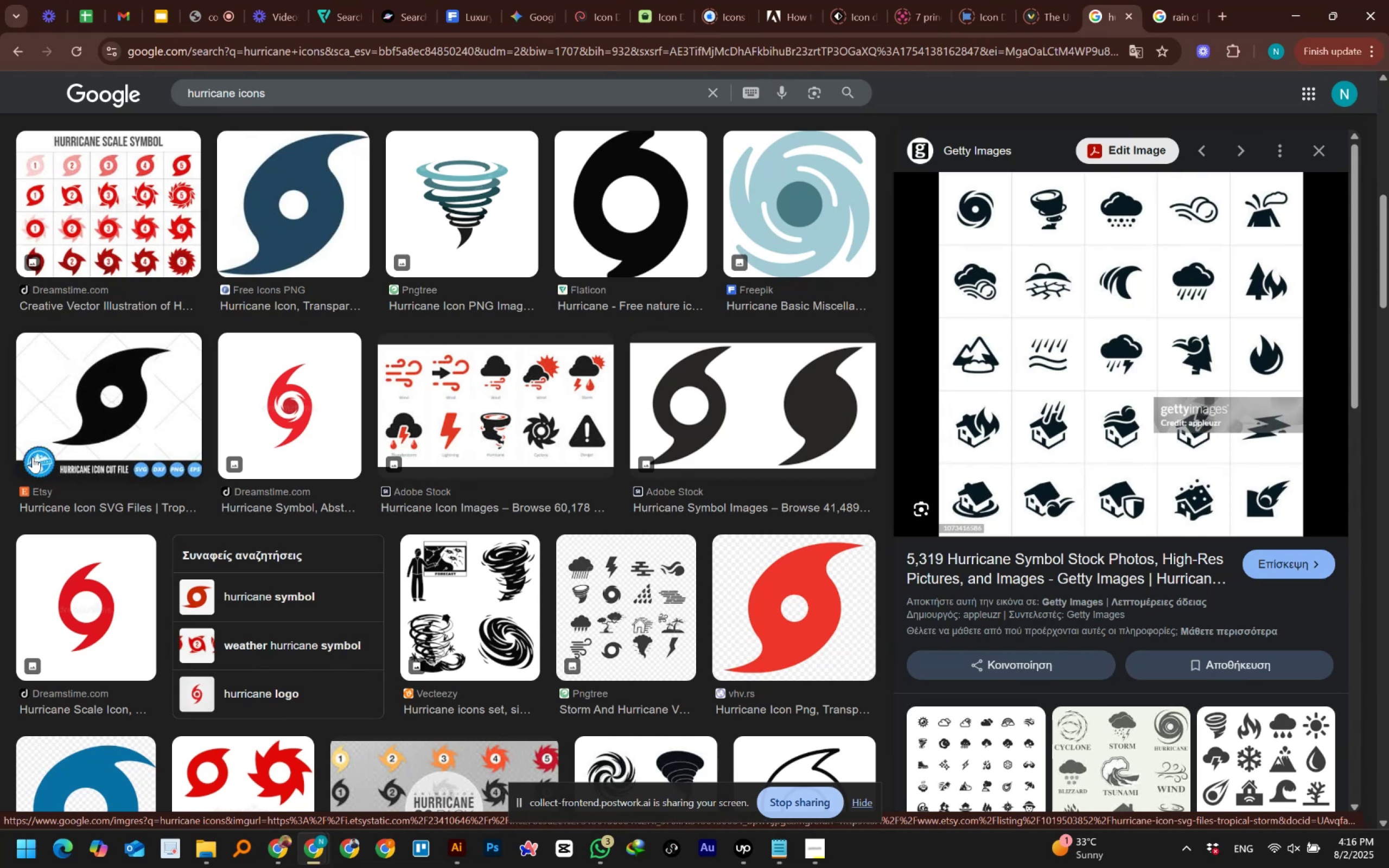 
wait(45.12)
 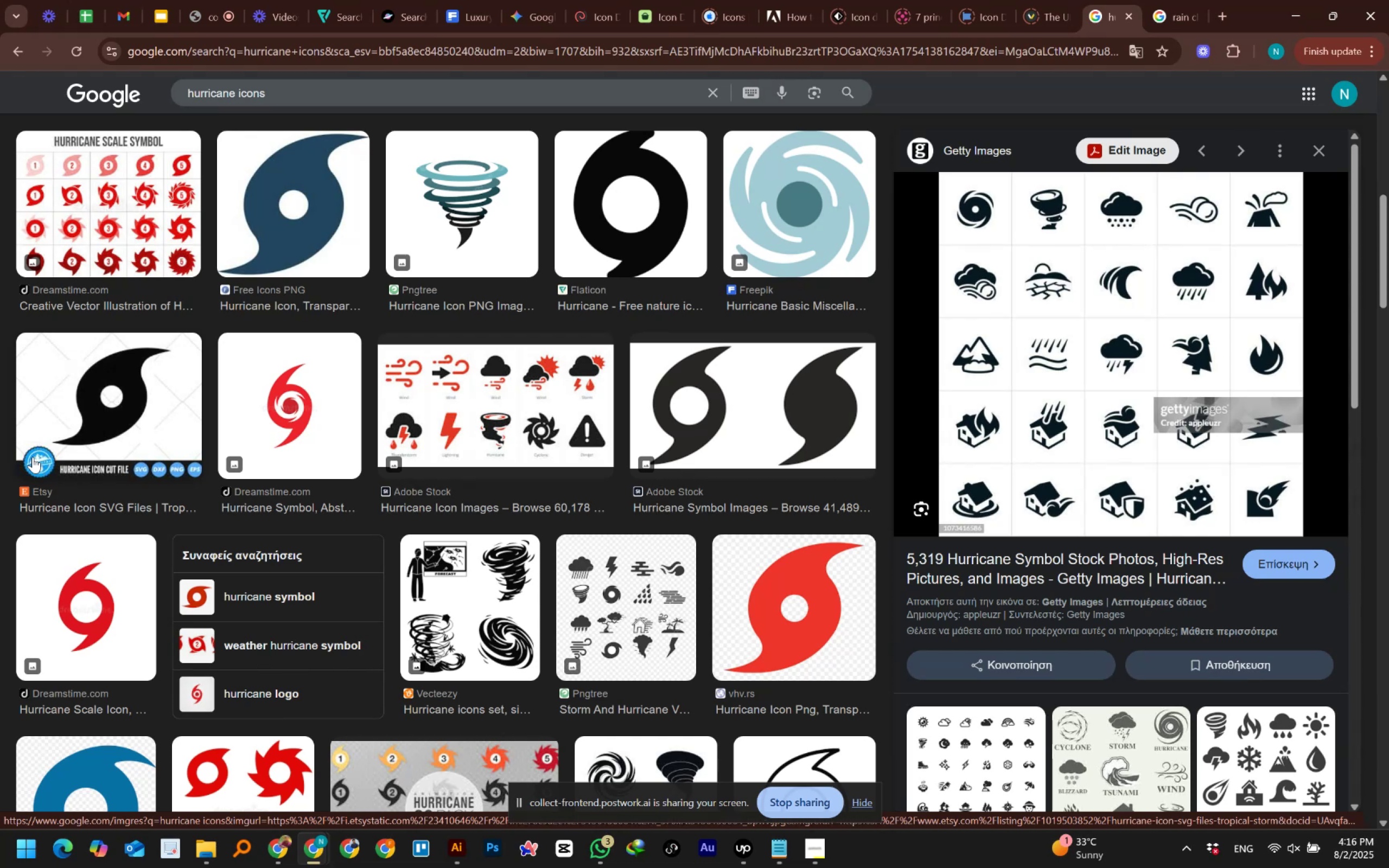 
scroll: coordinate [34, 447], scroll_direction: up, amount: 8.0
 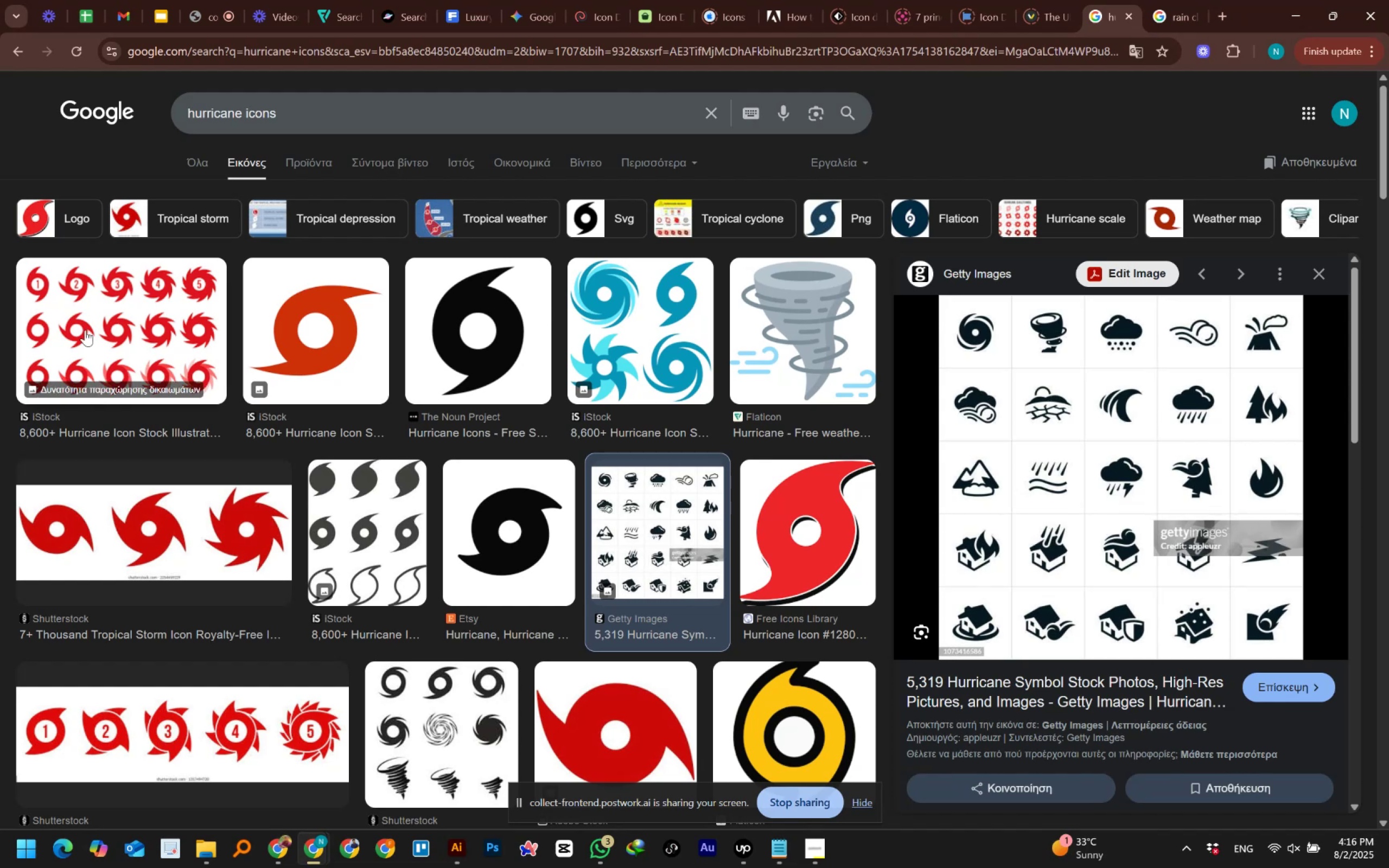 
wait(6.47)
 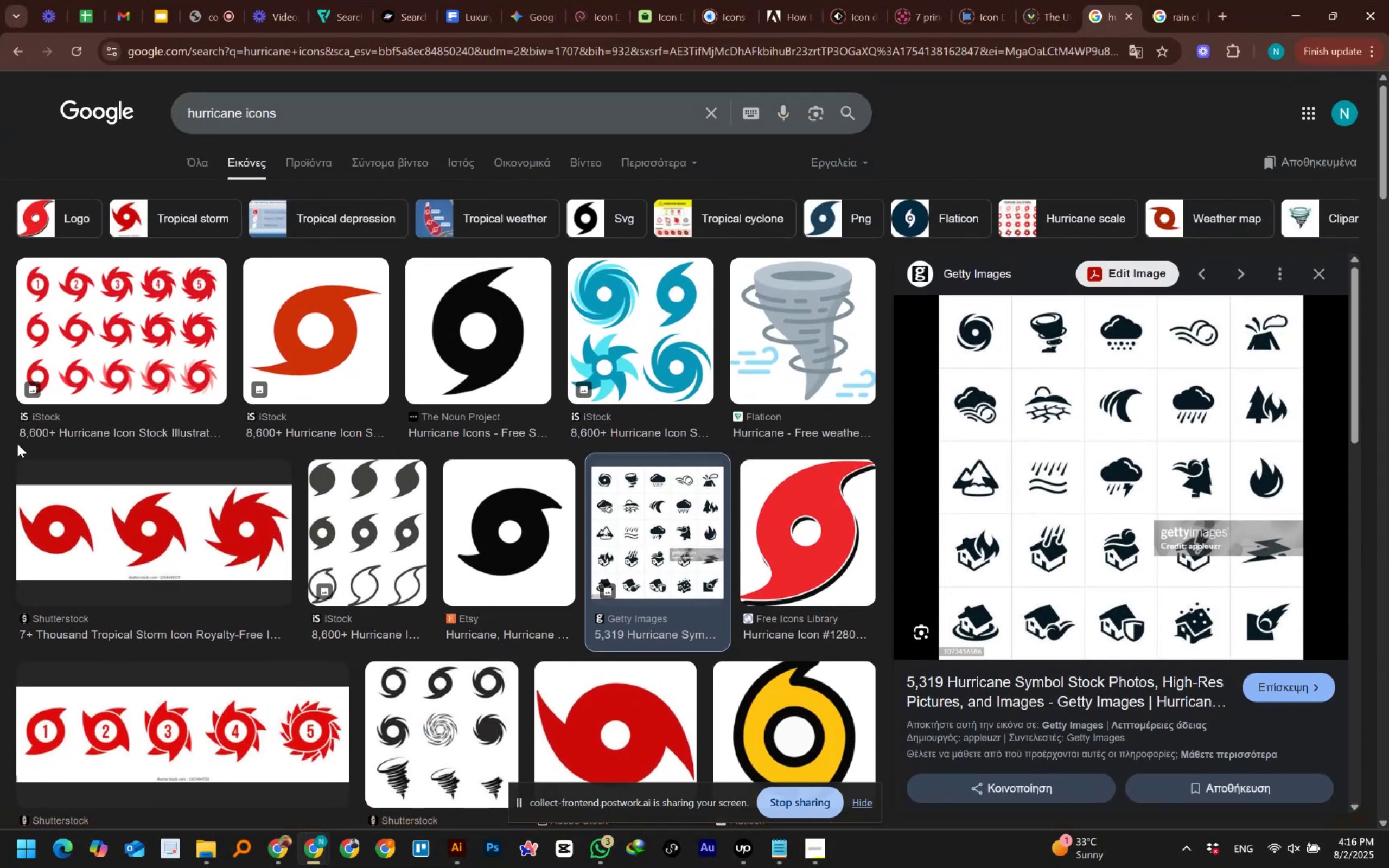 
scroll: coordinate [122, 273], scroll_direction: down, amount: 3.0
 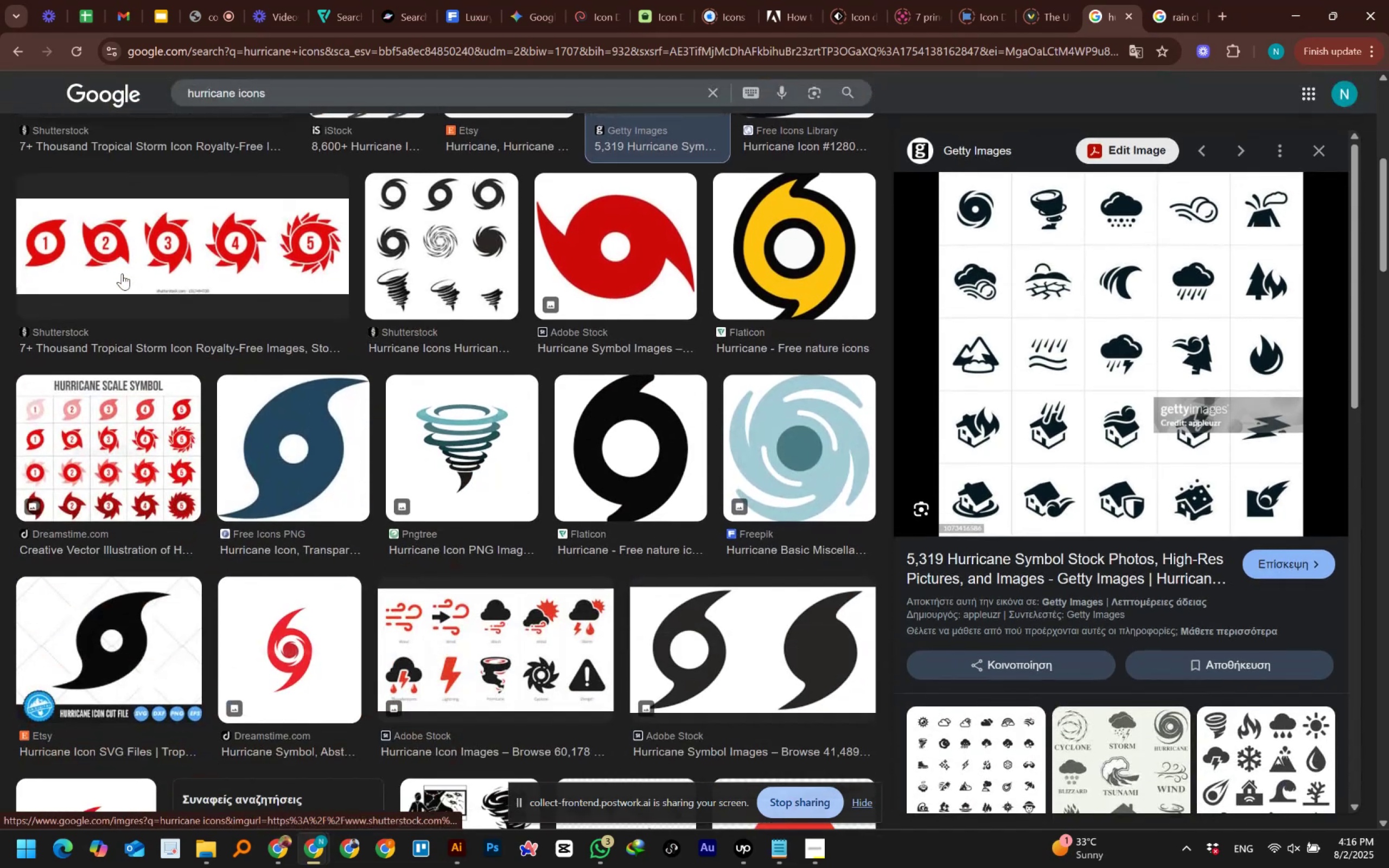 
key(Alt+Tab)
 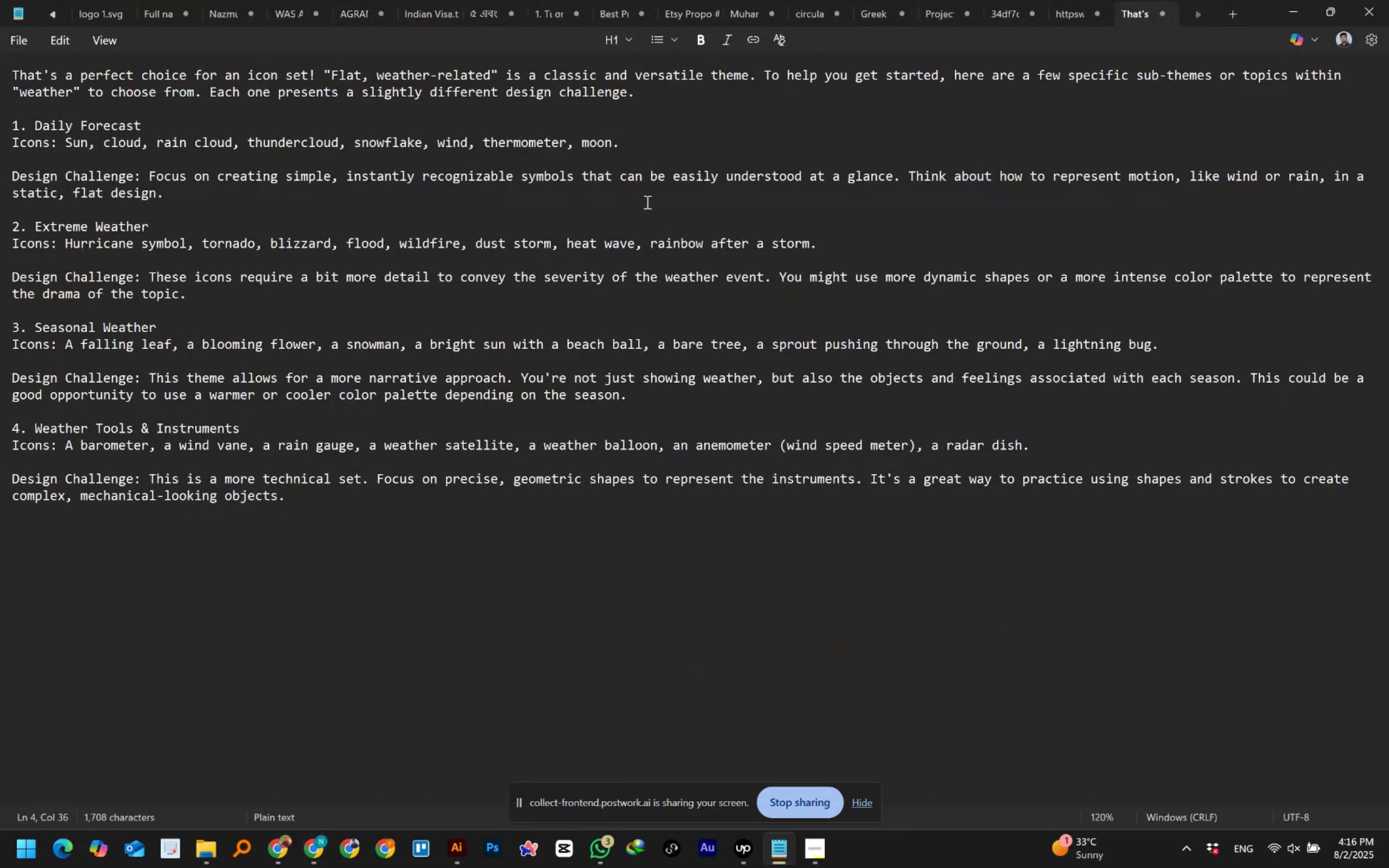 
wait(8.31)
 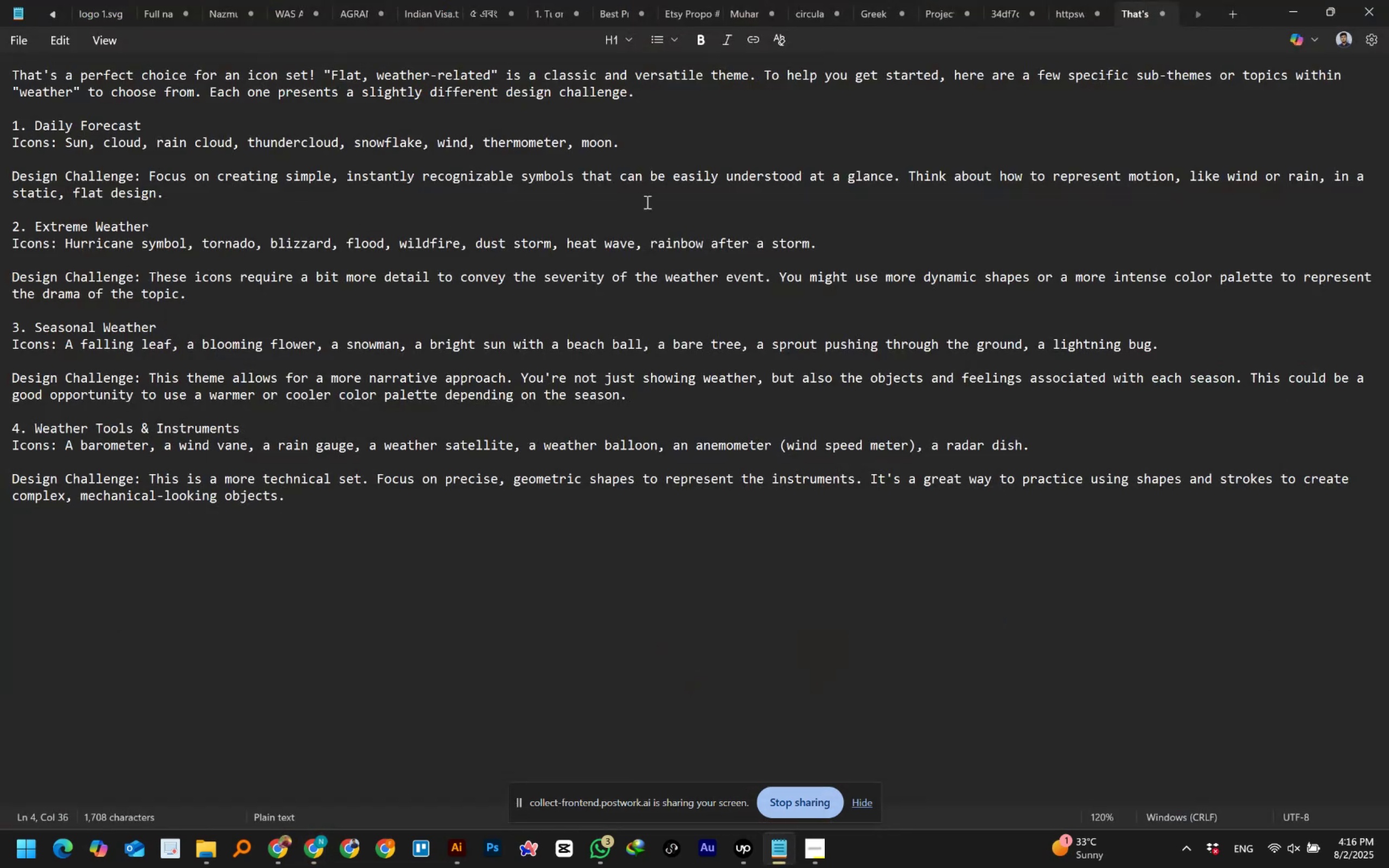 
key(Alt+AltLeft)
 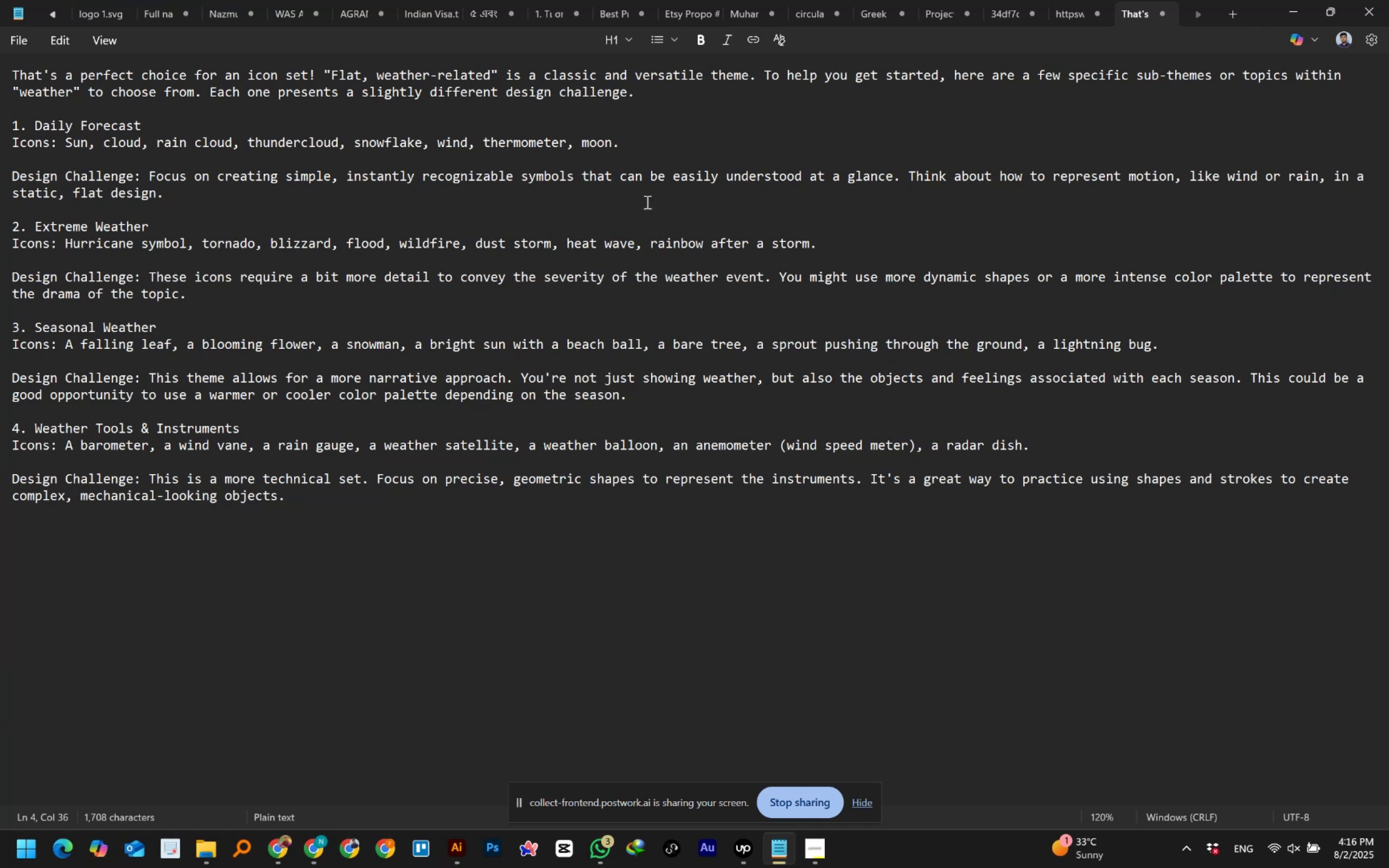 
key(Tab)
type(flood)
 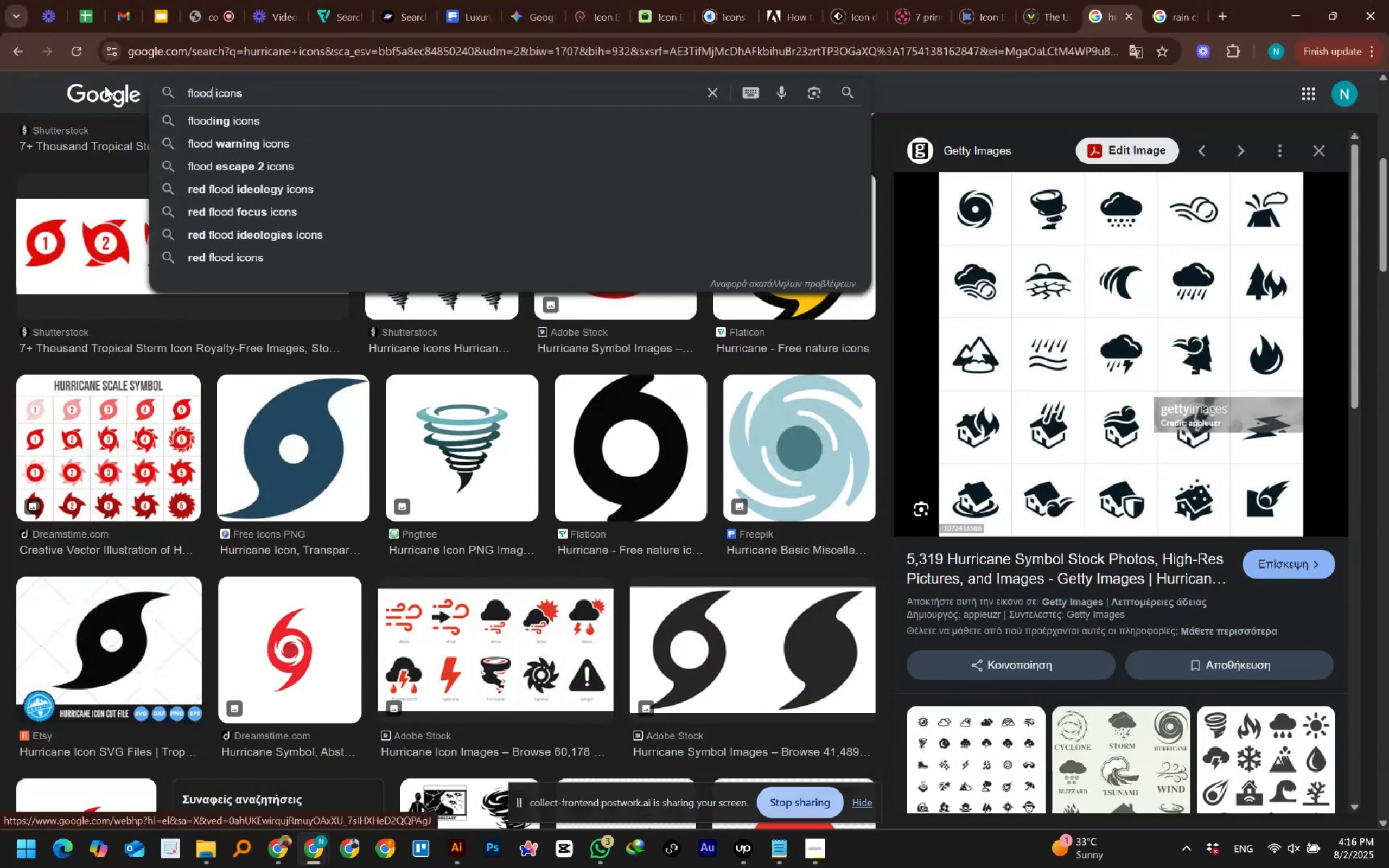 
left_click_drag(start_coordinate=[235, 86], to_coordinate=[105, 86])
 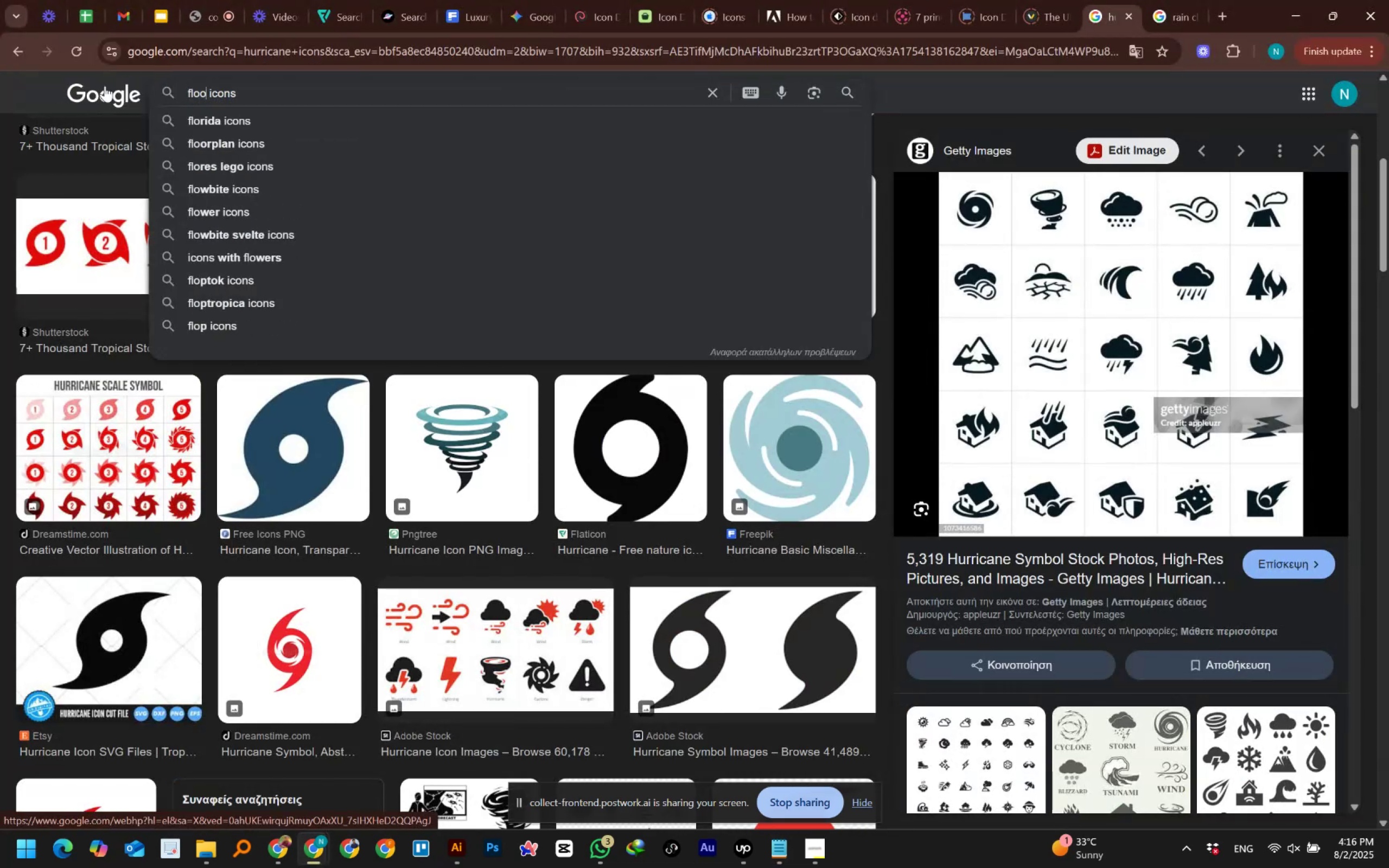 
key(Enter)
 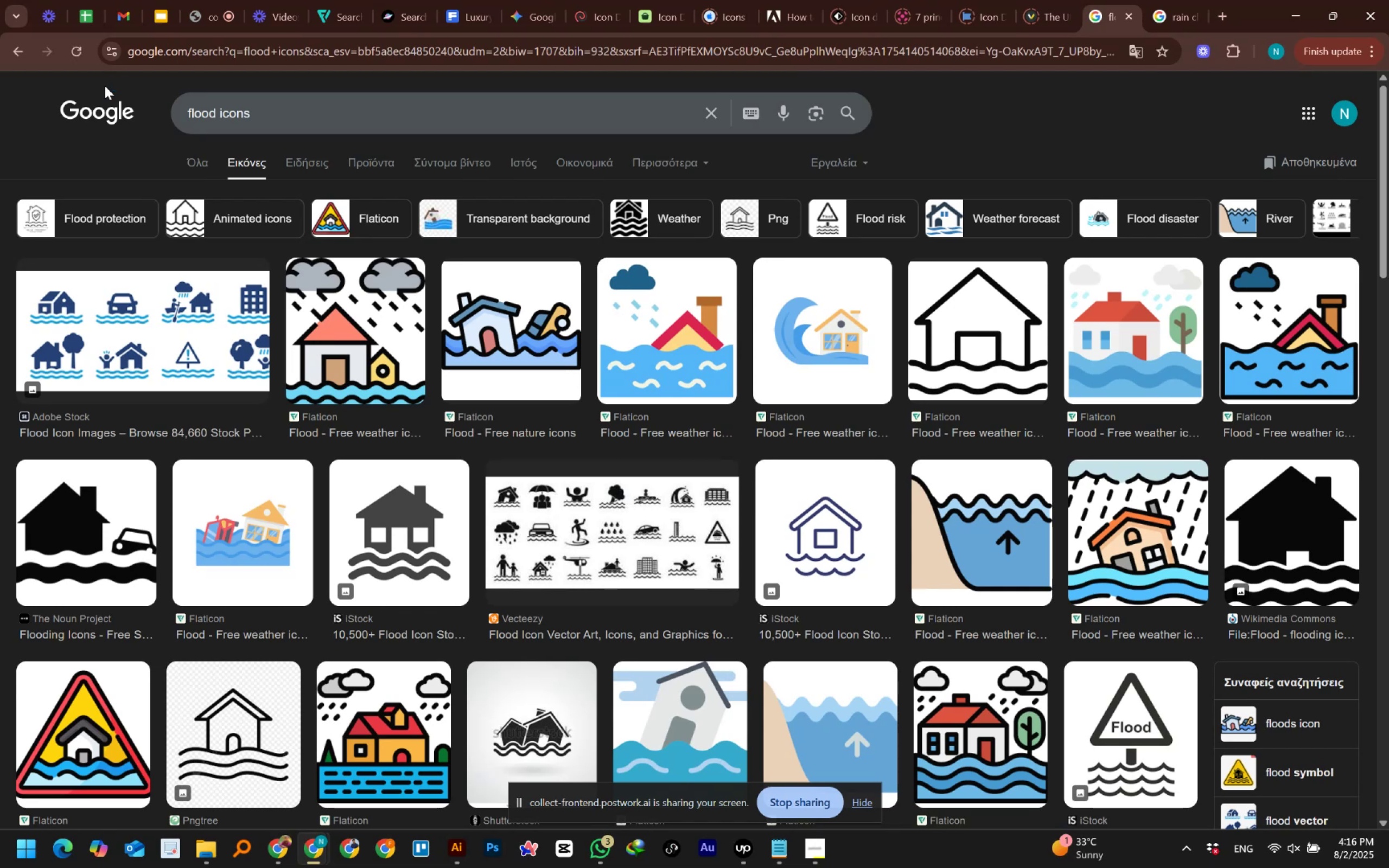 
wait(8.08)
 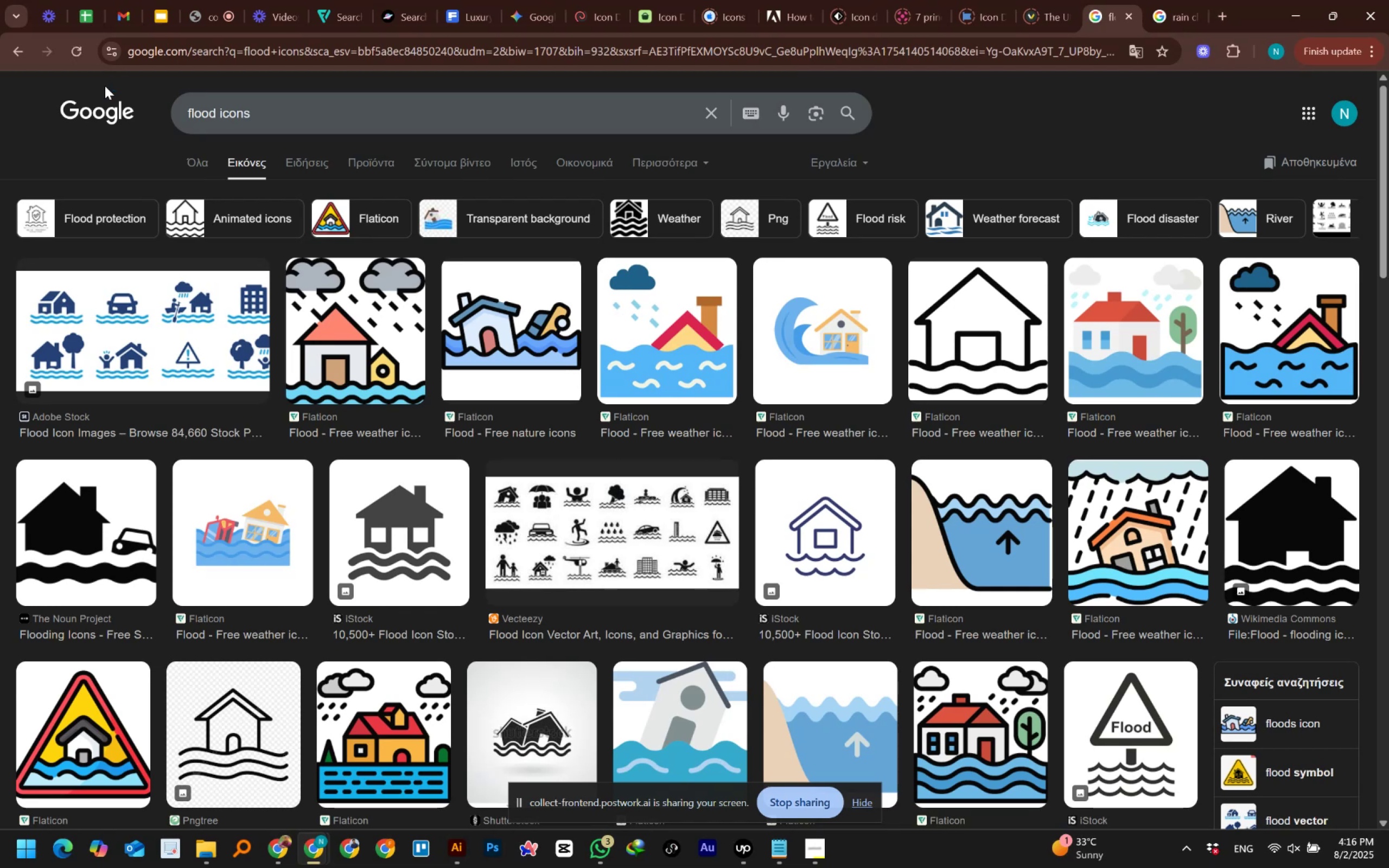 
scroll: coordinate [105, 86], scroll_direction: down, amount: 3.0
 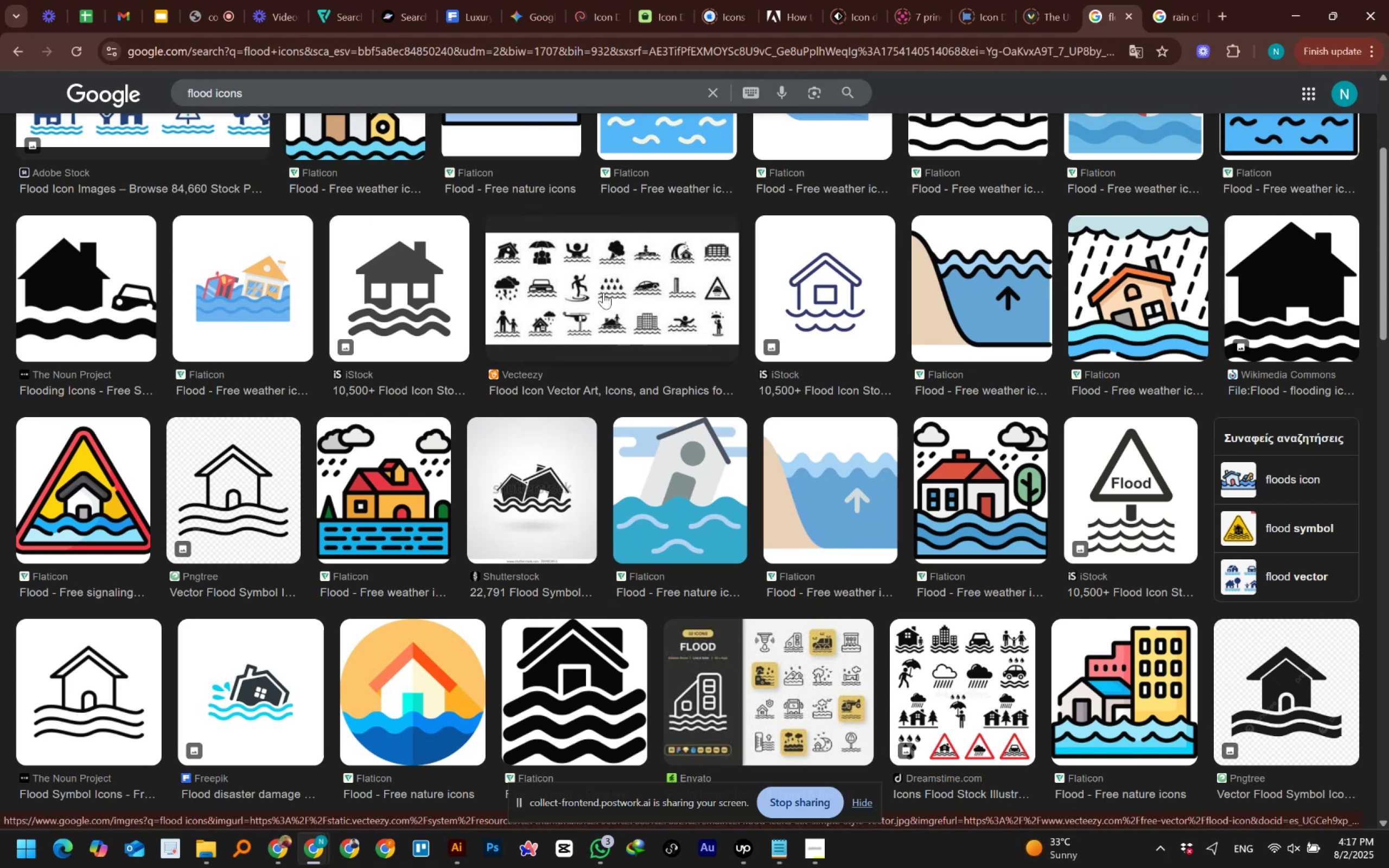 
wait(23.79)
 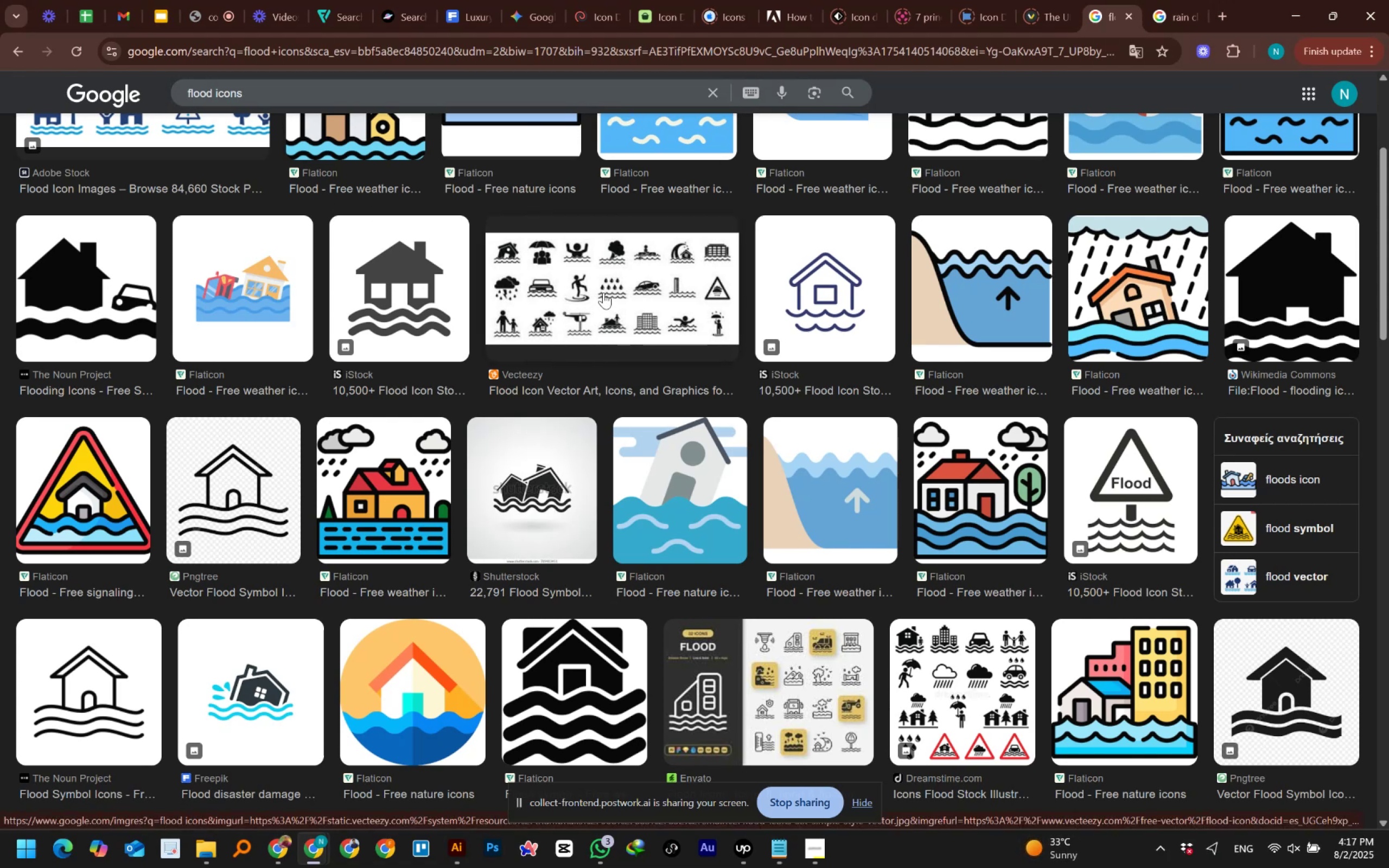 
scroll: coordinate [603, 292], scroll_direction: up, amount: 2.0
 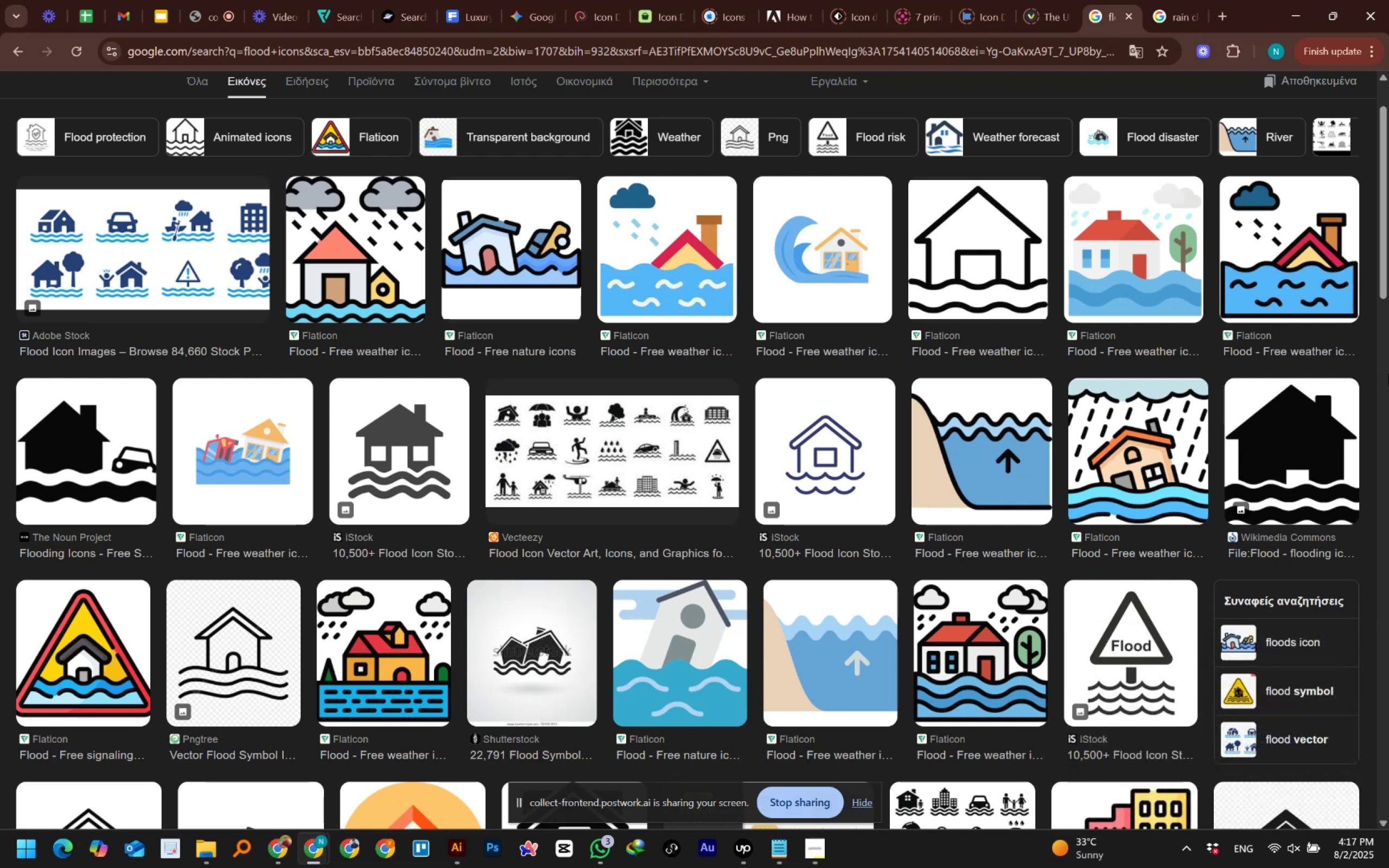 
wait(35.1)
 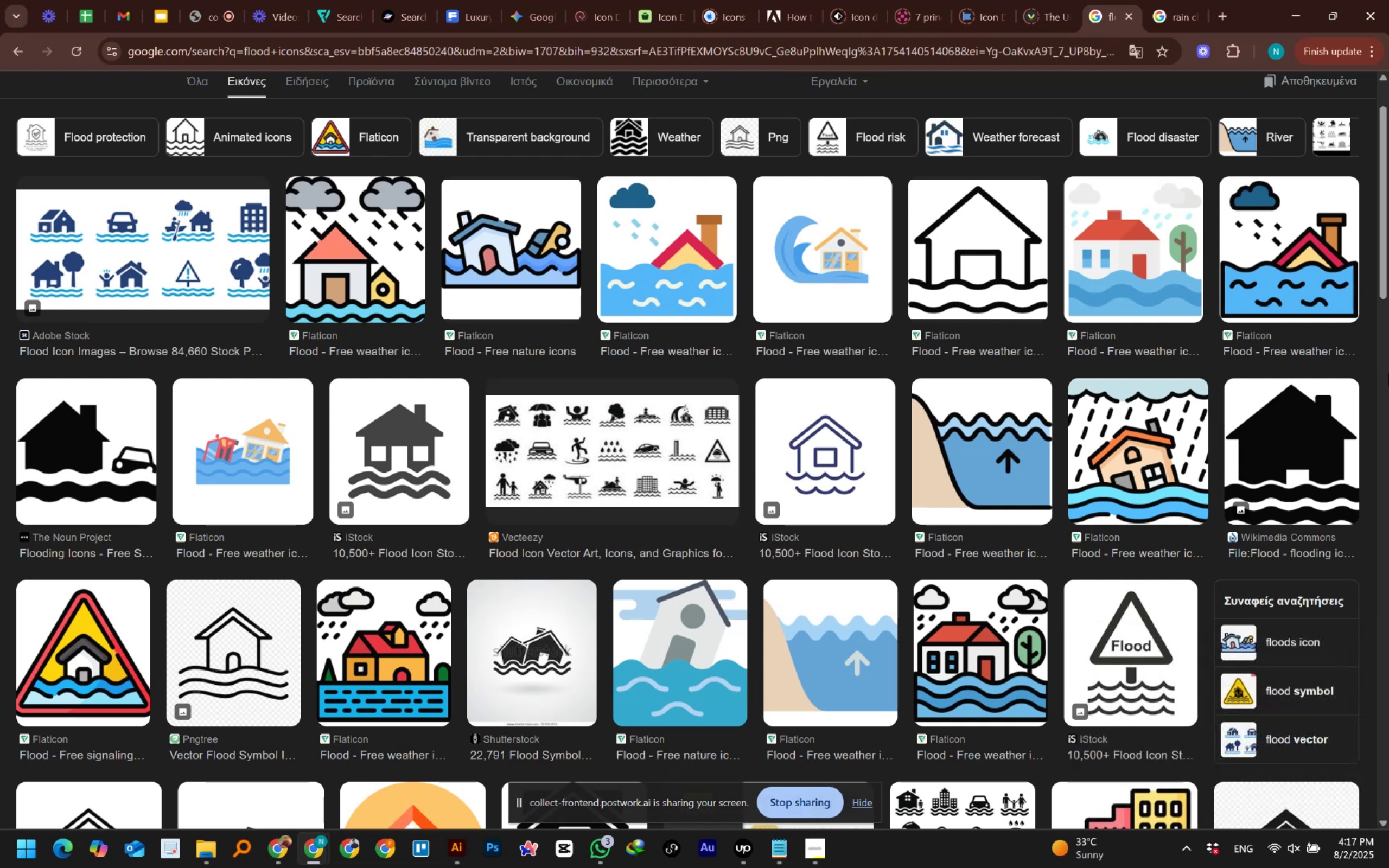 
scroll: coordinate [1329, 418], scroll_direction: down, amount: 9.0
 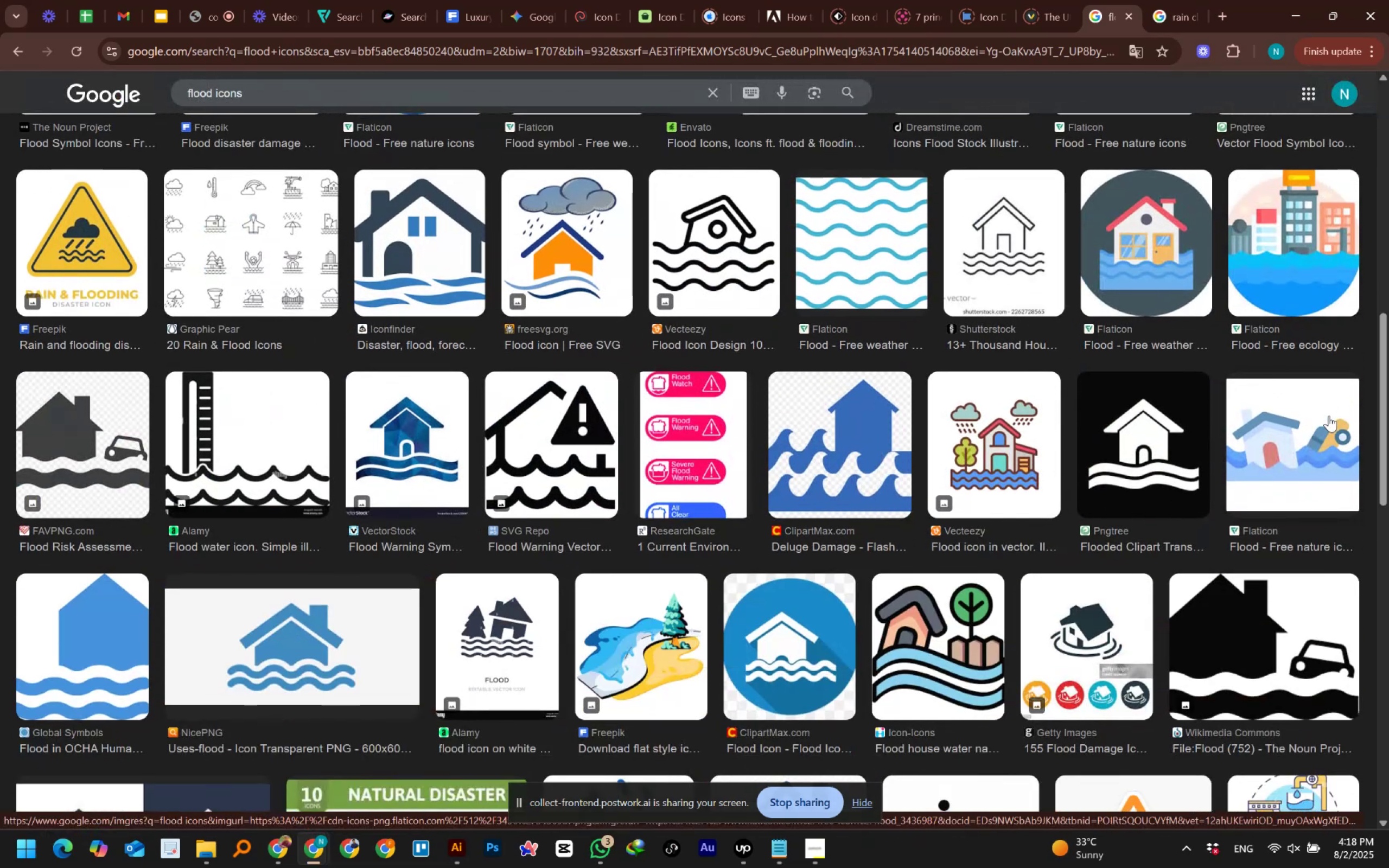 
scroll: coordinate [1329, 412], scroll_direction: up, amount: 3.0
 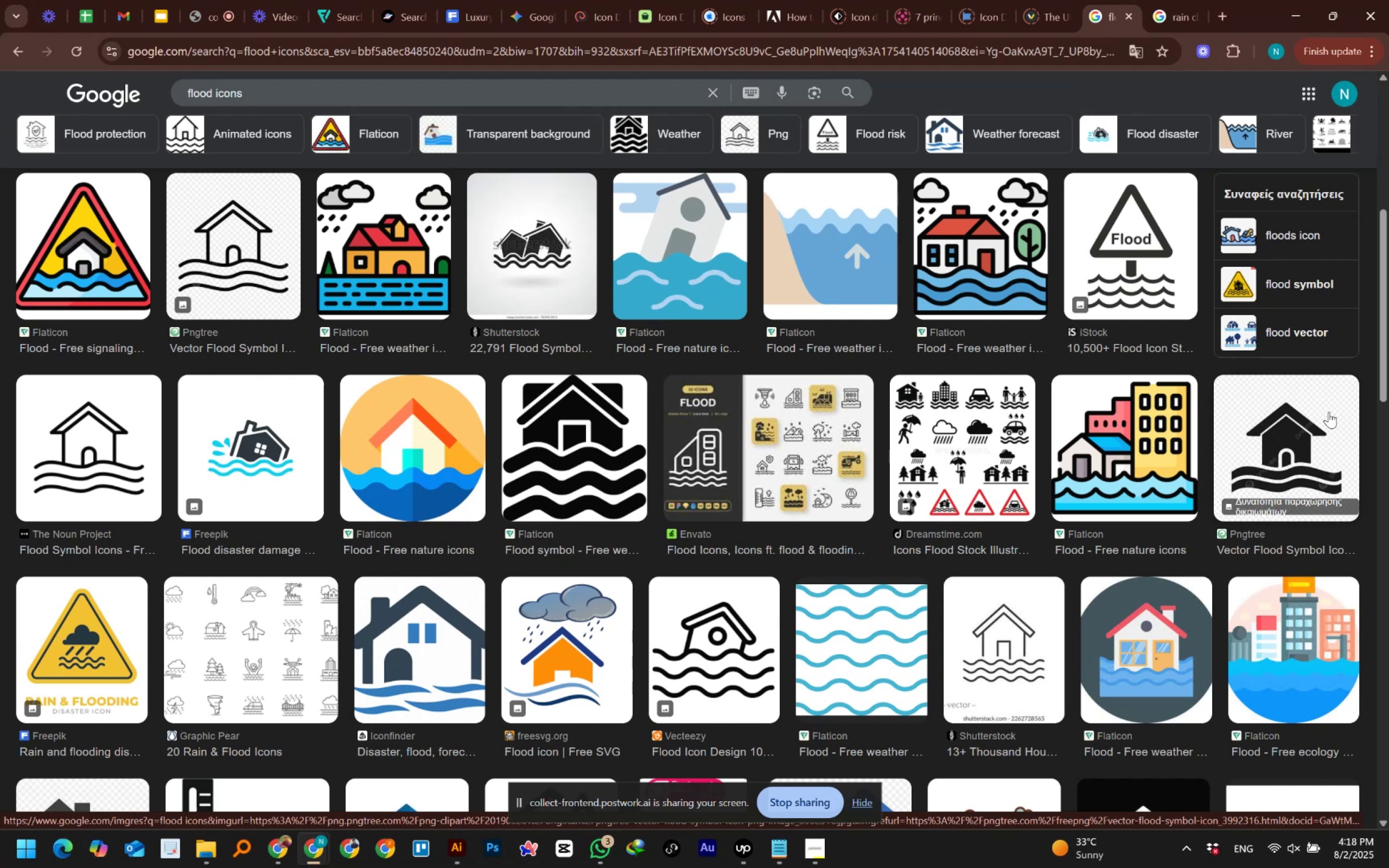 
wait(6.52)
 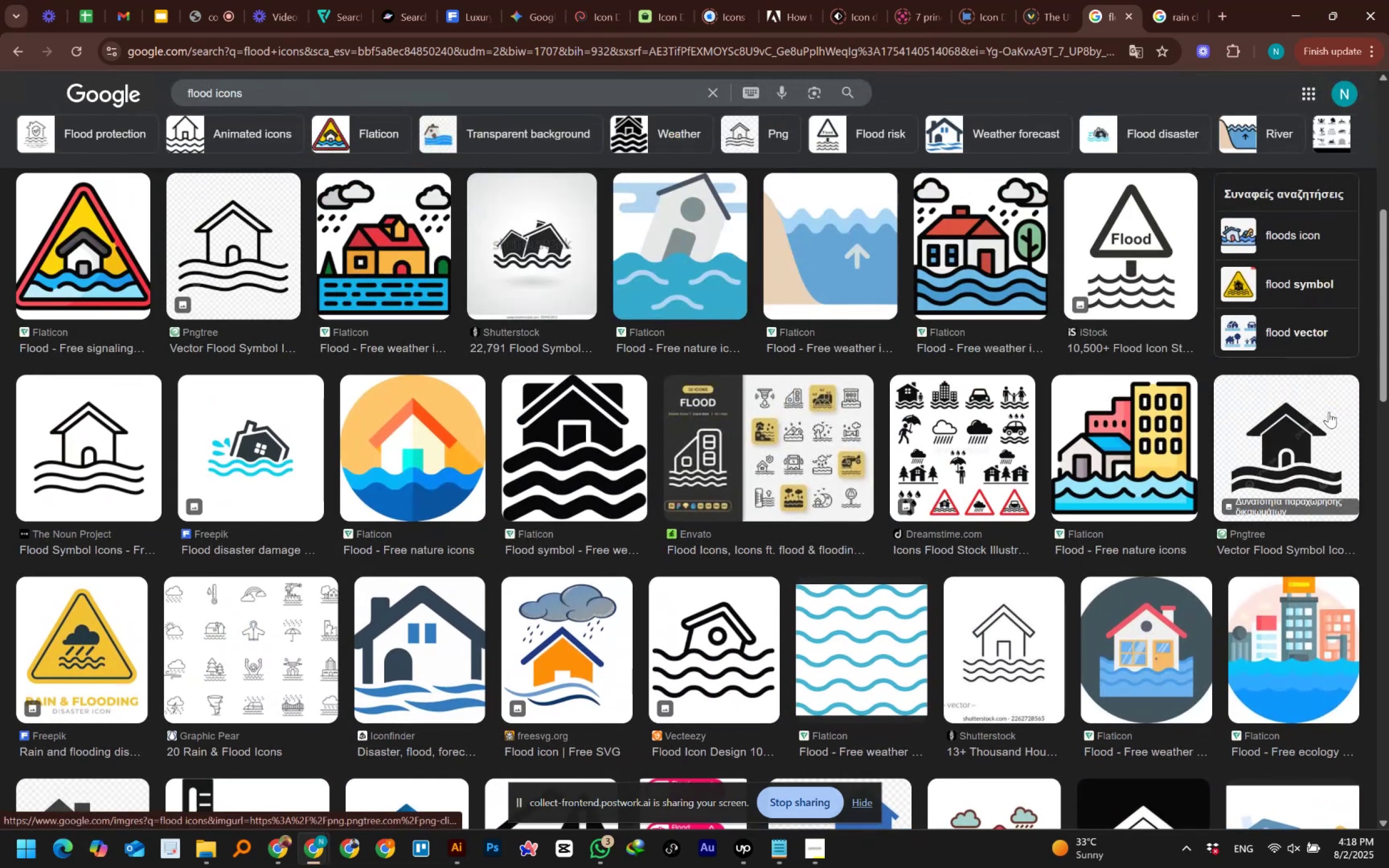 
scroll: coordinate [1329, 412], scroll_direction: up, amount: 3.0
 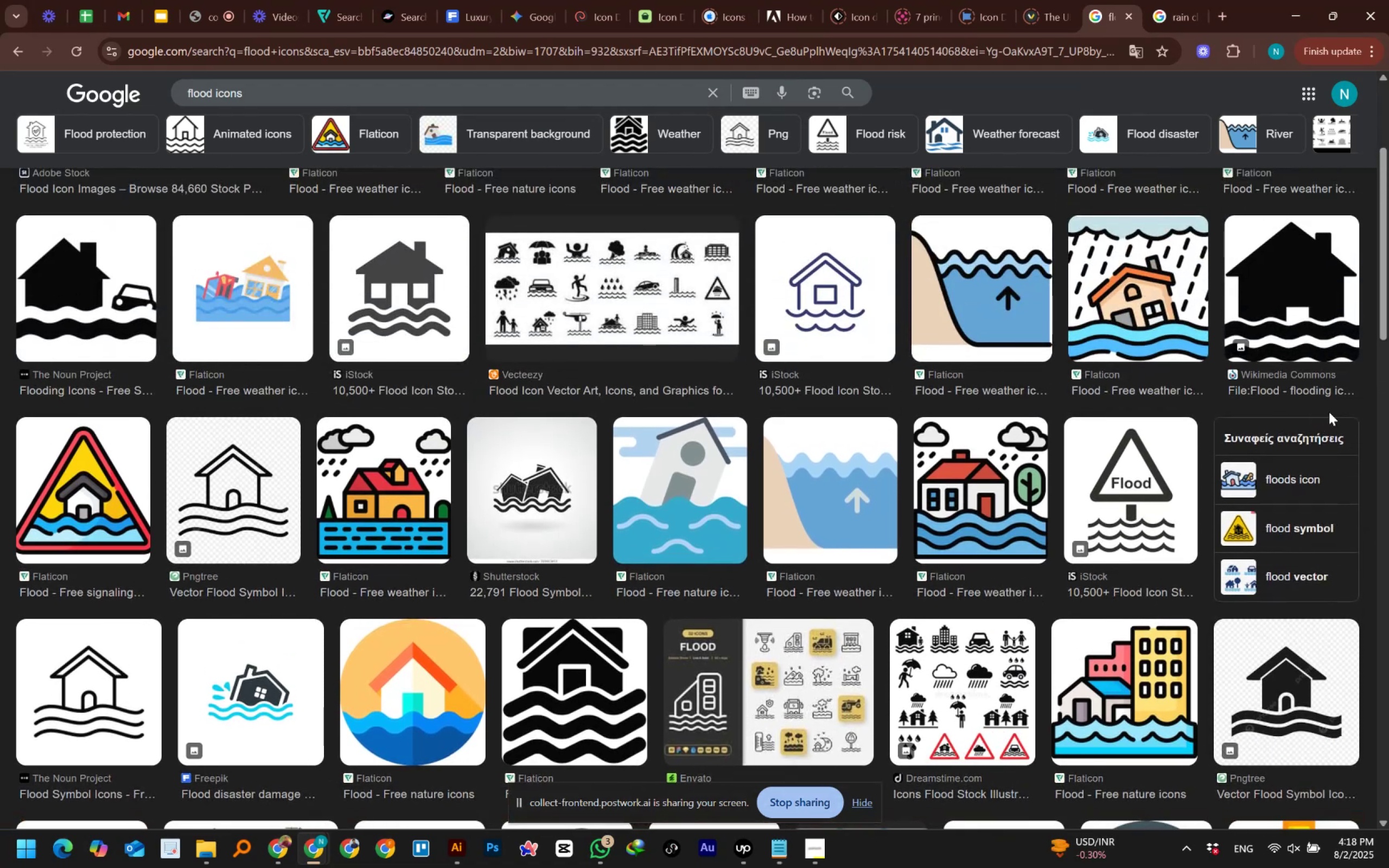 
scroll: coordinate [1329, 412], scroll_direction: down, amount: 11.0
 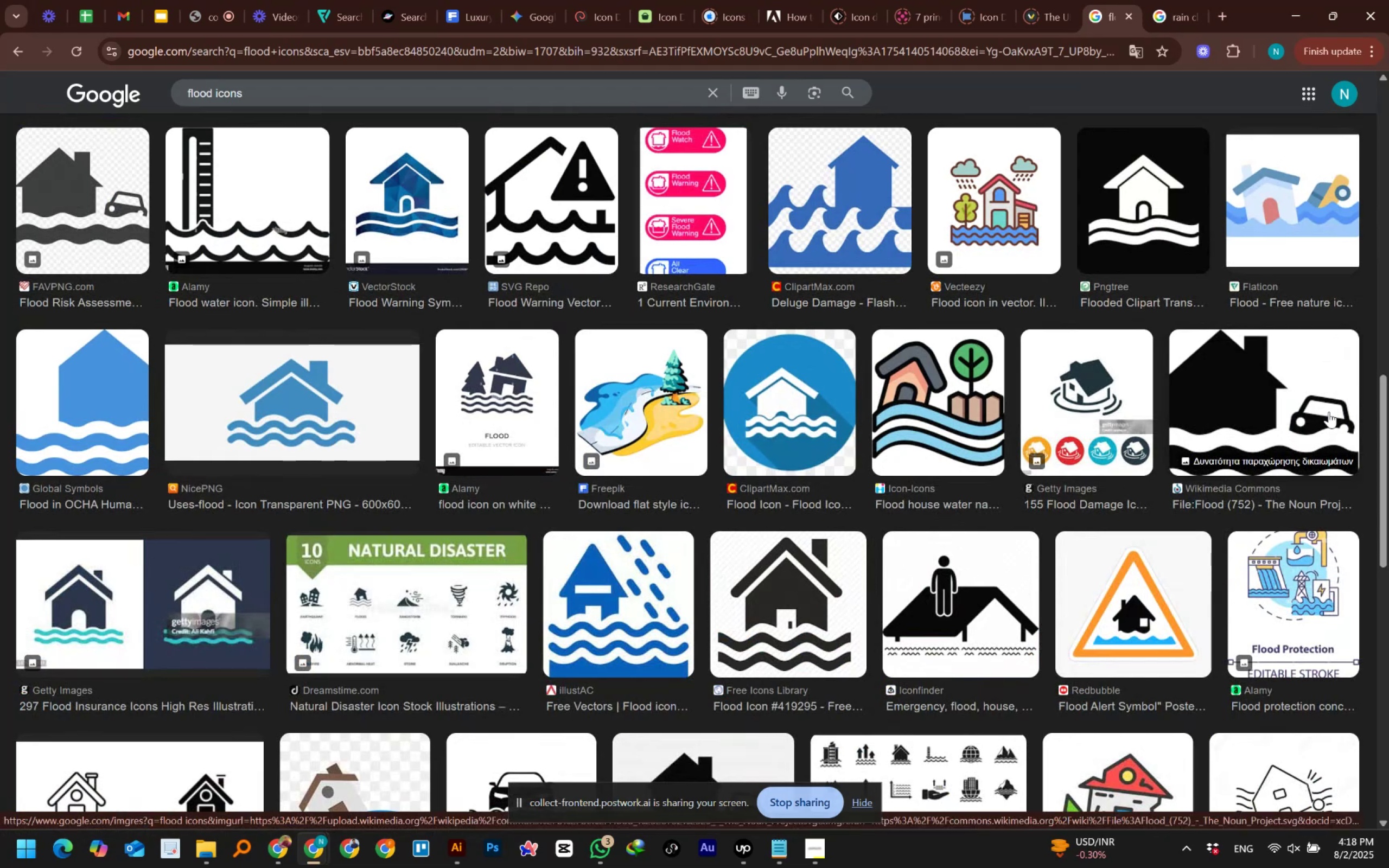 
wait(10.58)
 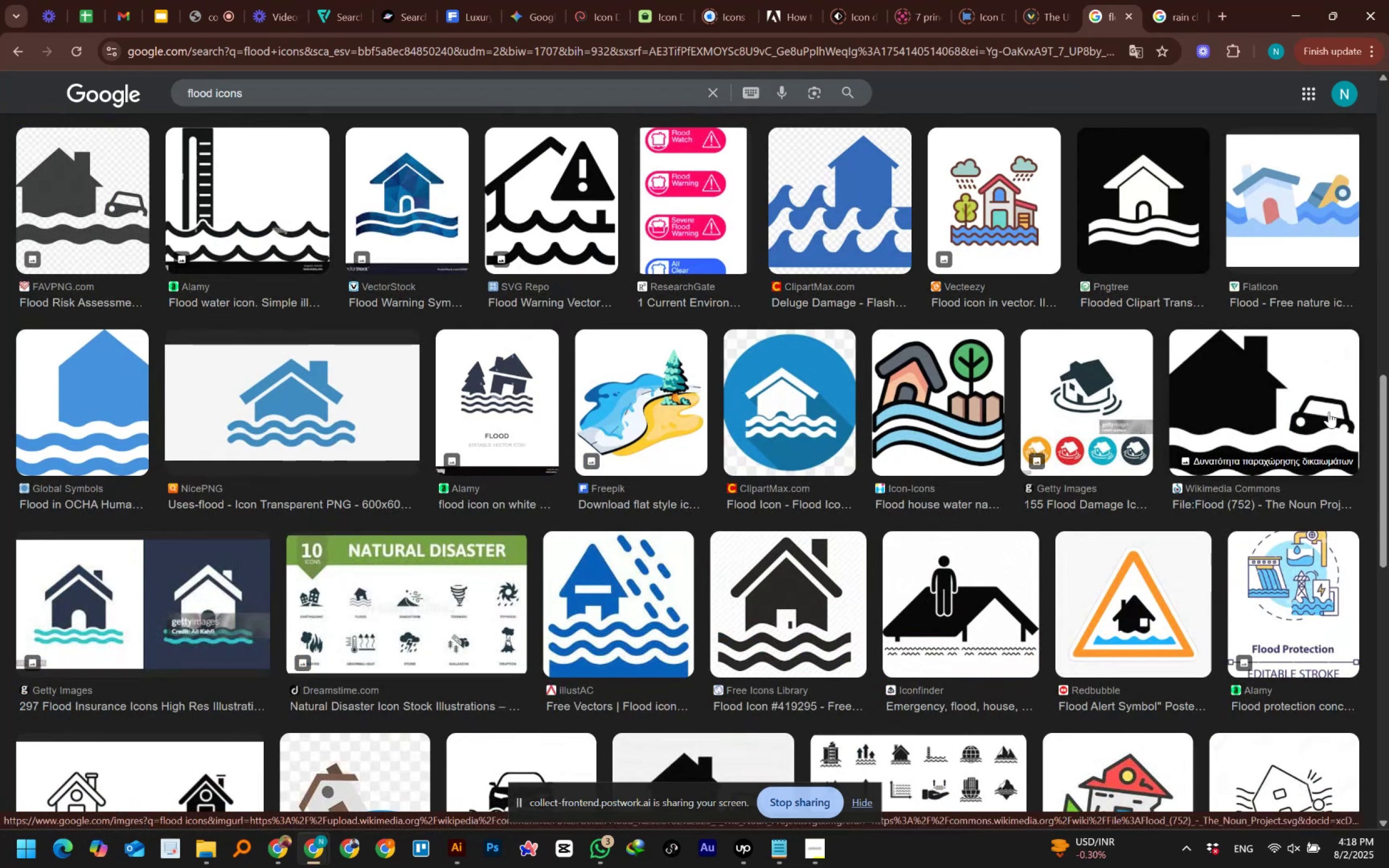 
scroll: coordinate [1335, 408], scroll_direction: down, amount: 6.0
 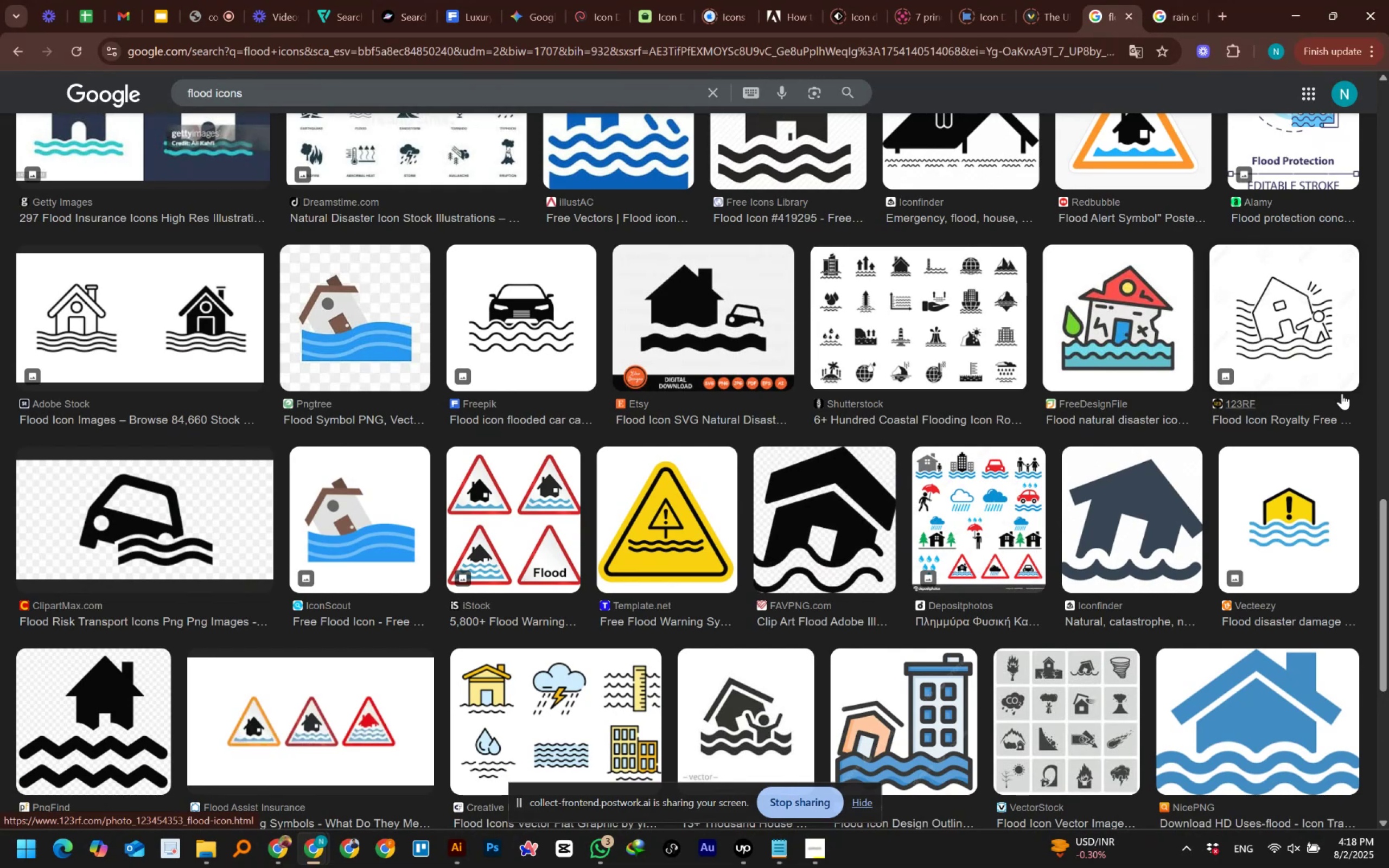 
wait(15.96)
 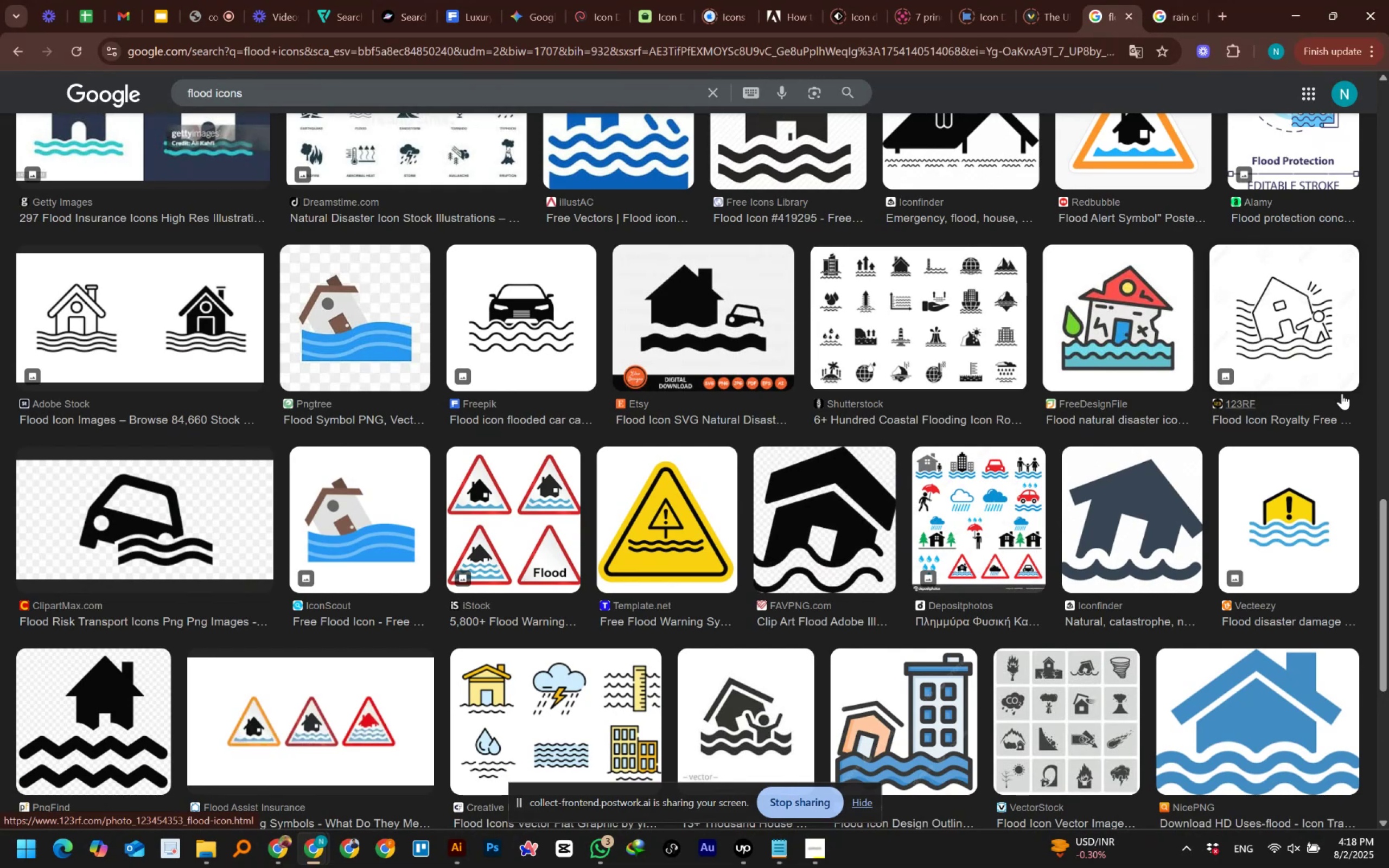 
scroll: coordinate [1359, 413], scroll_direction: down, amount: 8.0
 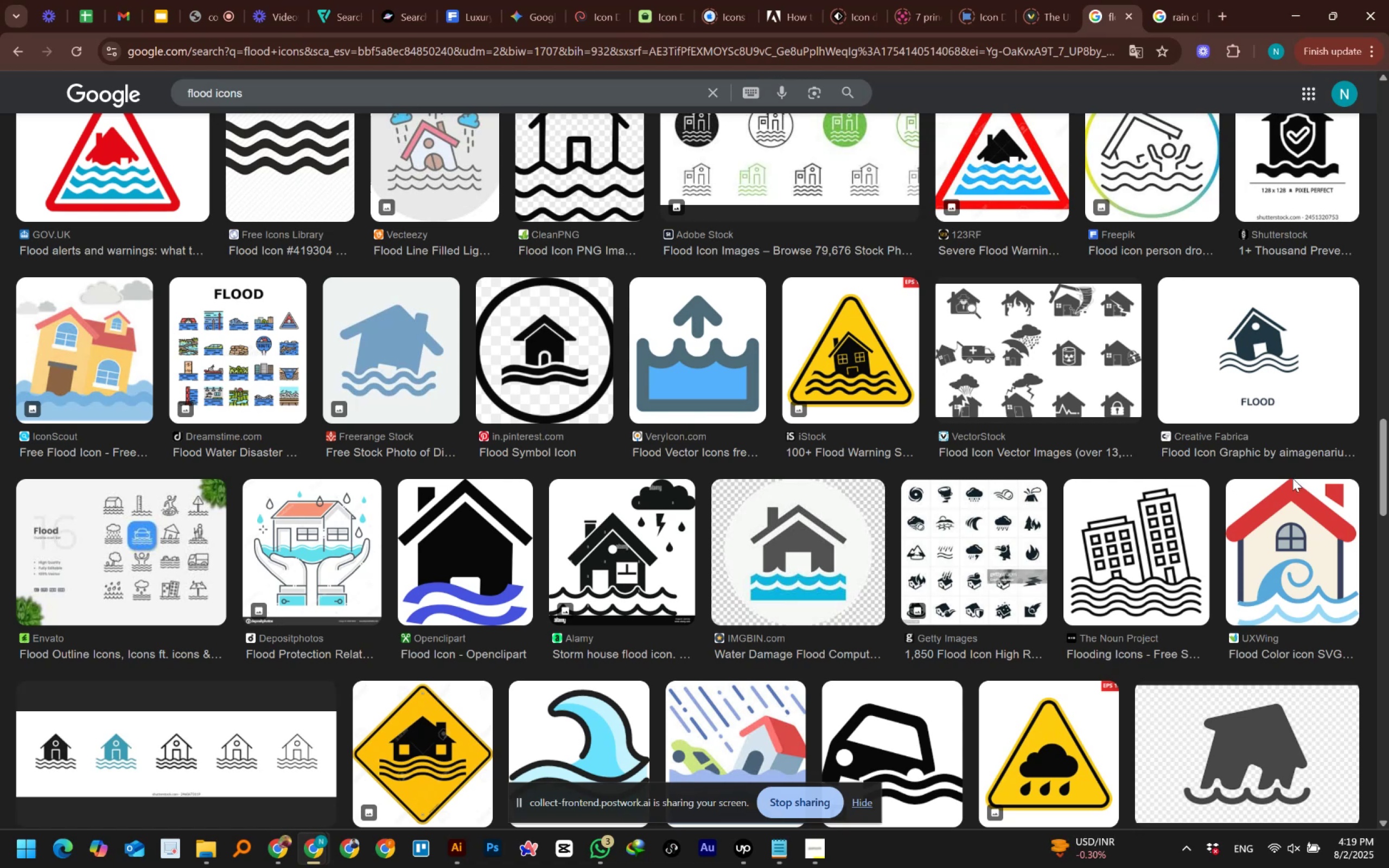 
wait(35.58)
 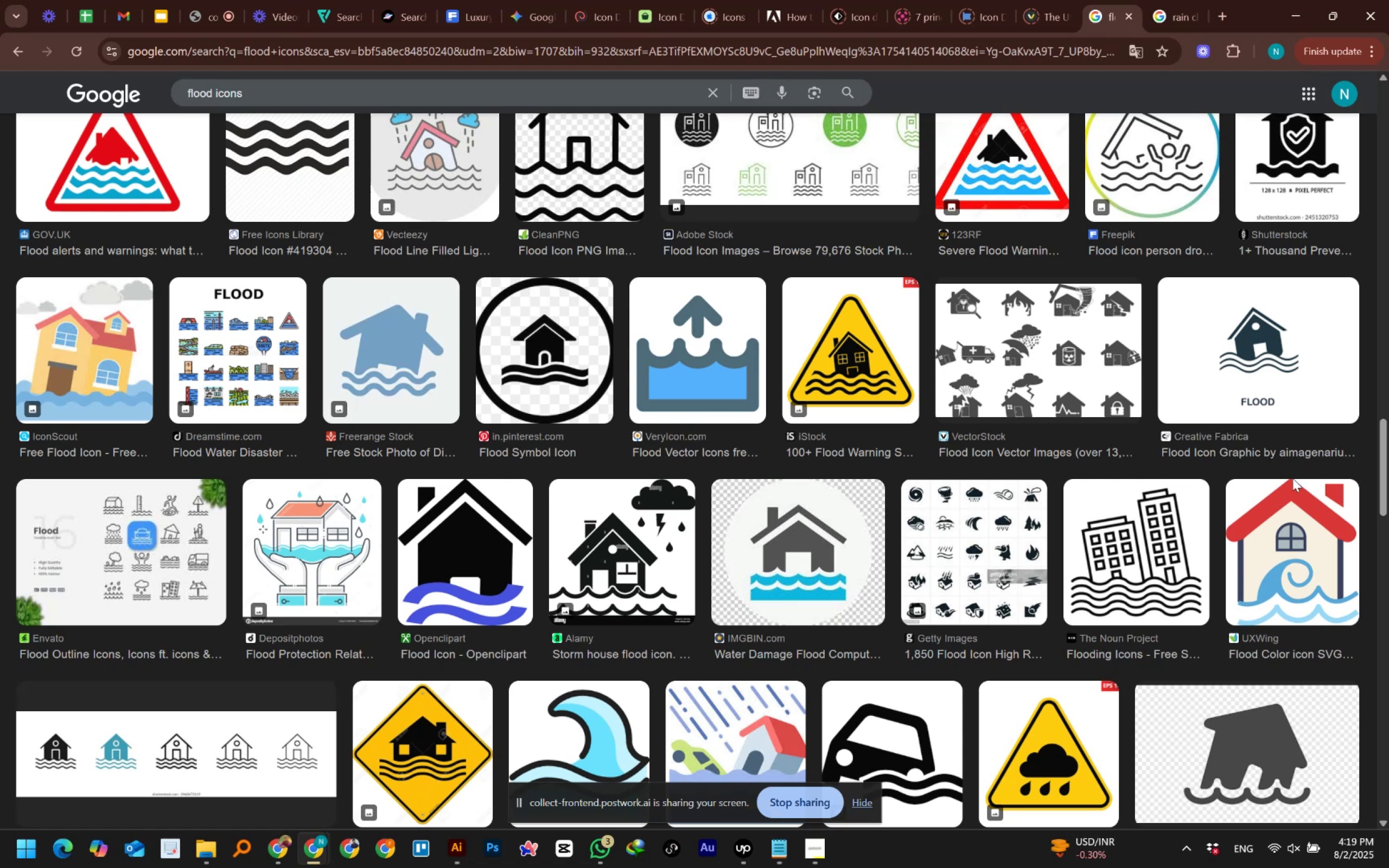 
scroll: coordinate [1292, 478], scroll_direction: up, amount: 31.0
 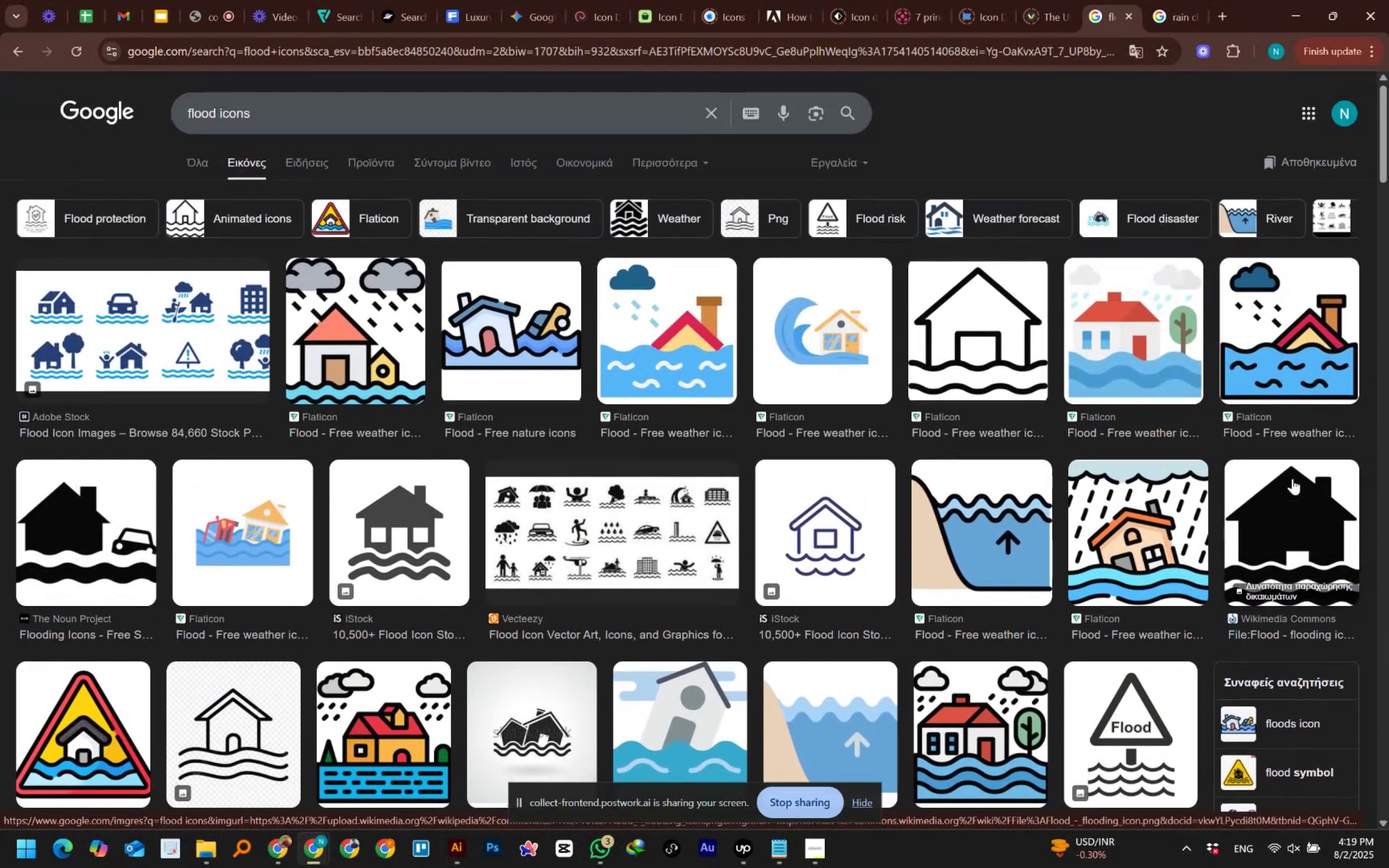 
scroll: coordinate [1292, 478], scroll_direction: down, amount: 2.0
 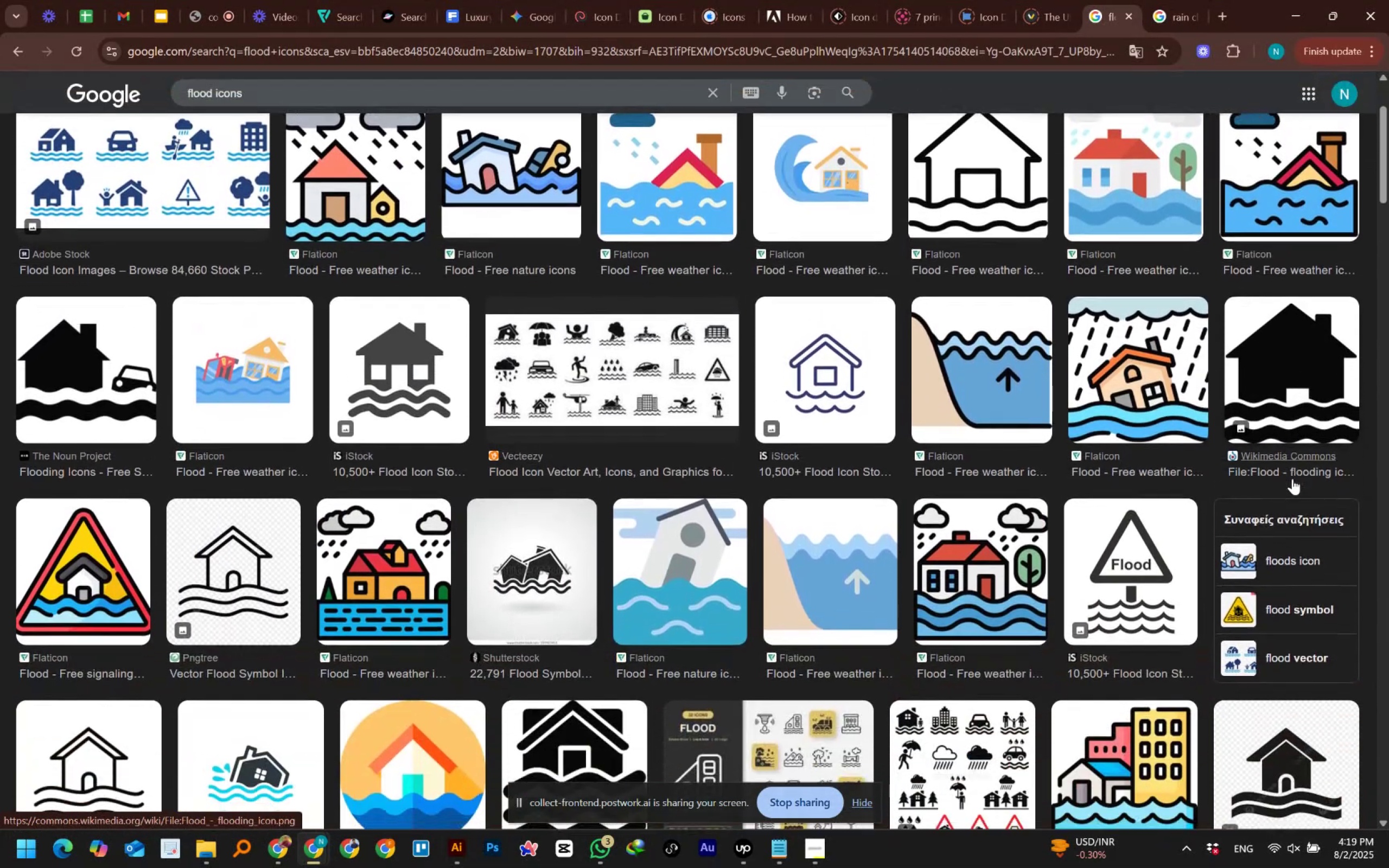 
key(PrintScreen)
 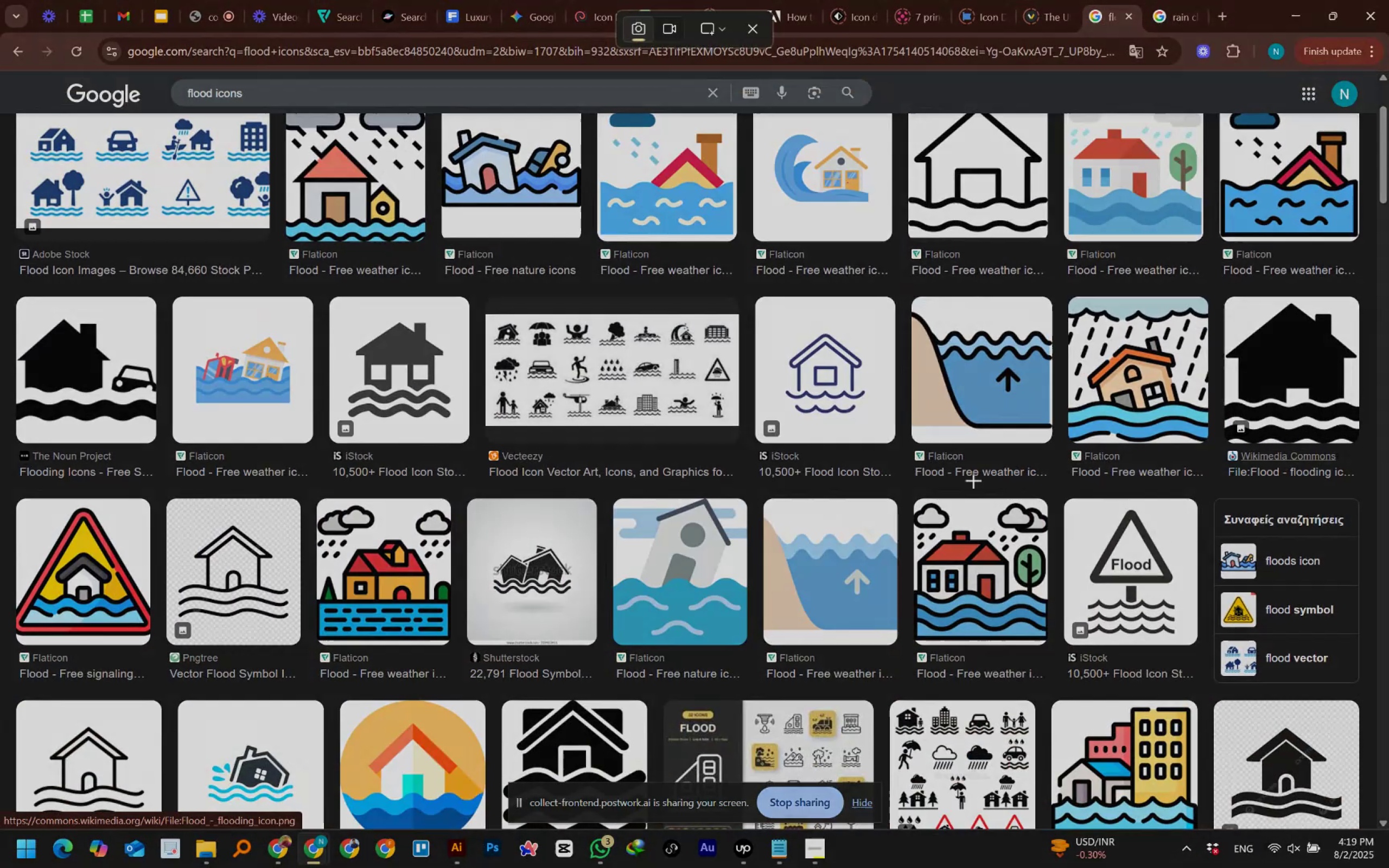 
left_click_drag(start_coordinate=[0, 0], to_coordinate=[1387, 829])
 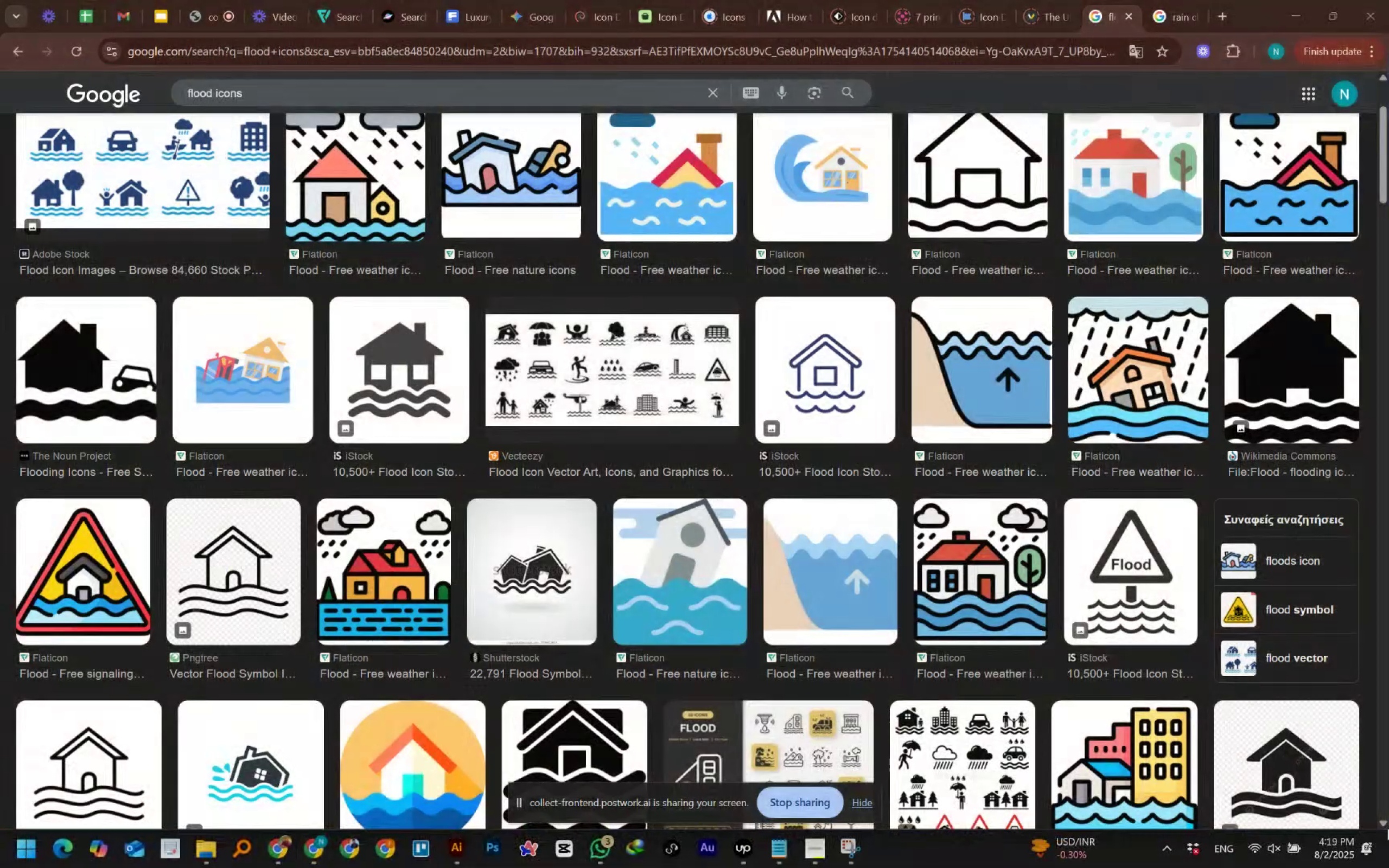 
key(Alt+Tab)
 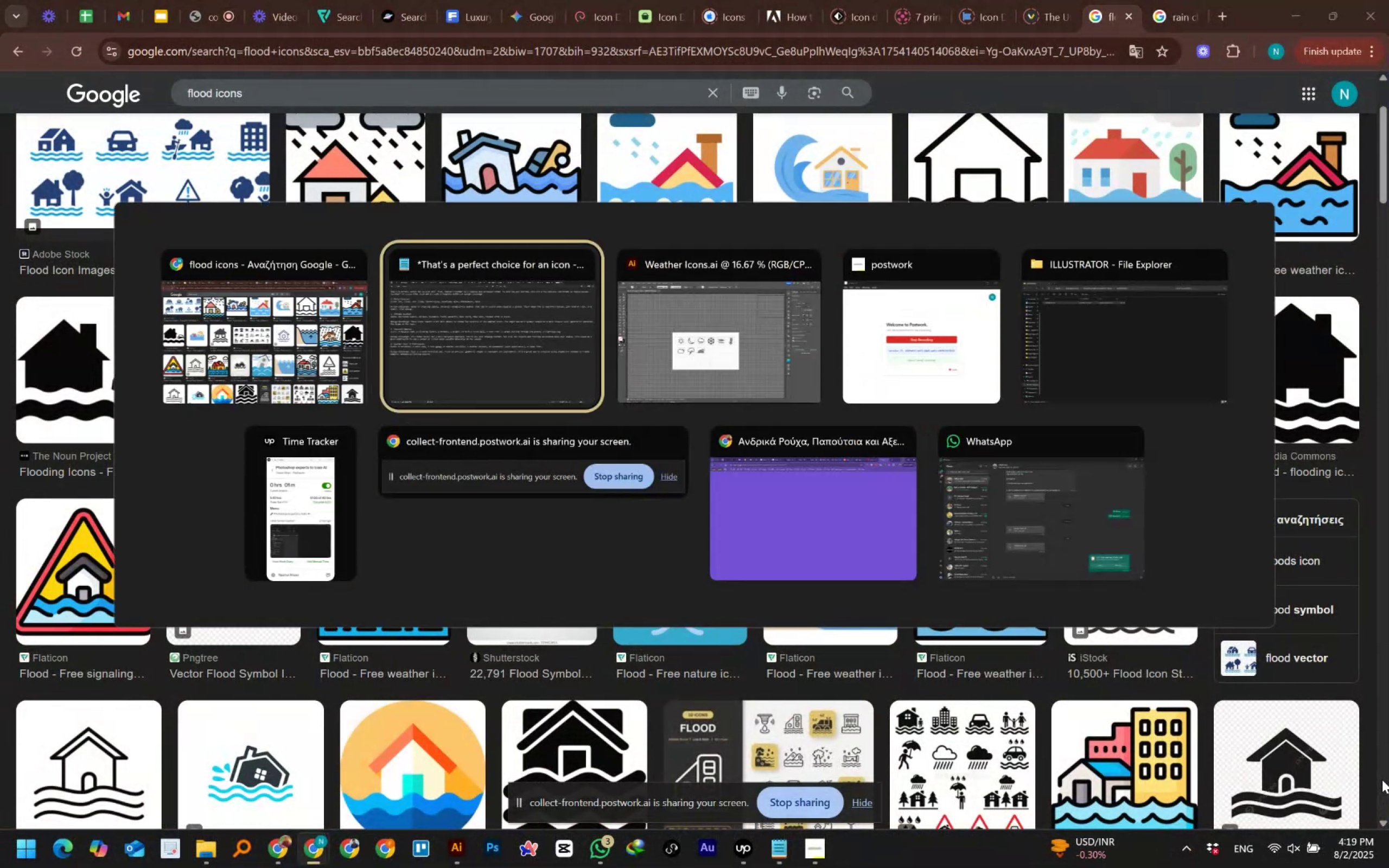 
key(Alt+Tab)
 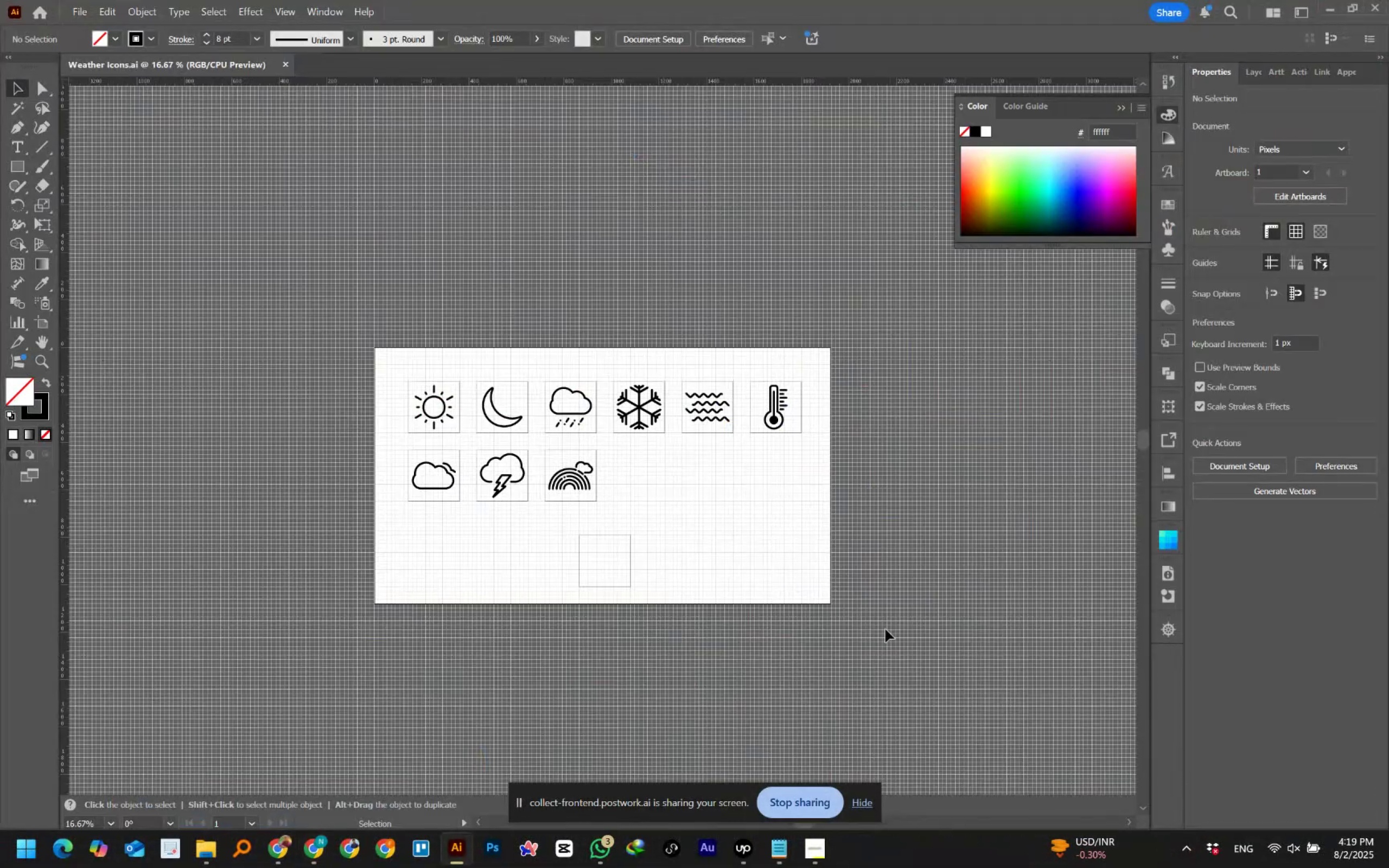 
left_click([687, 523])
 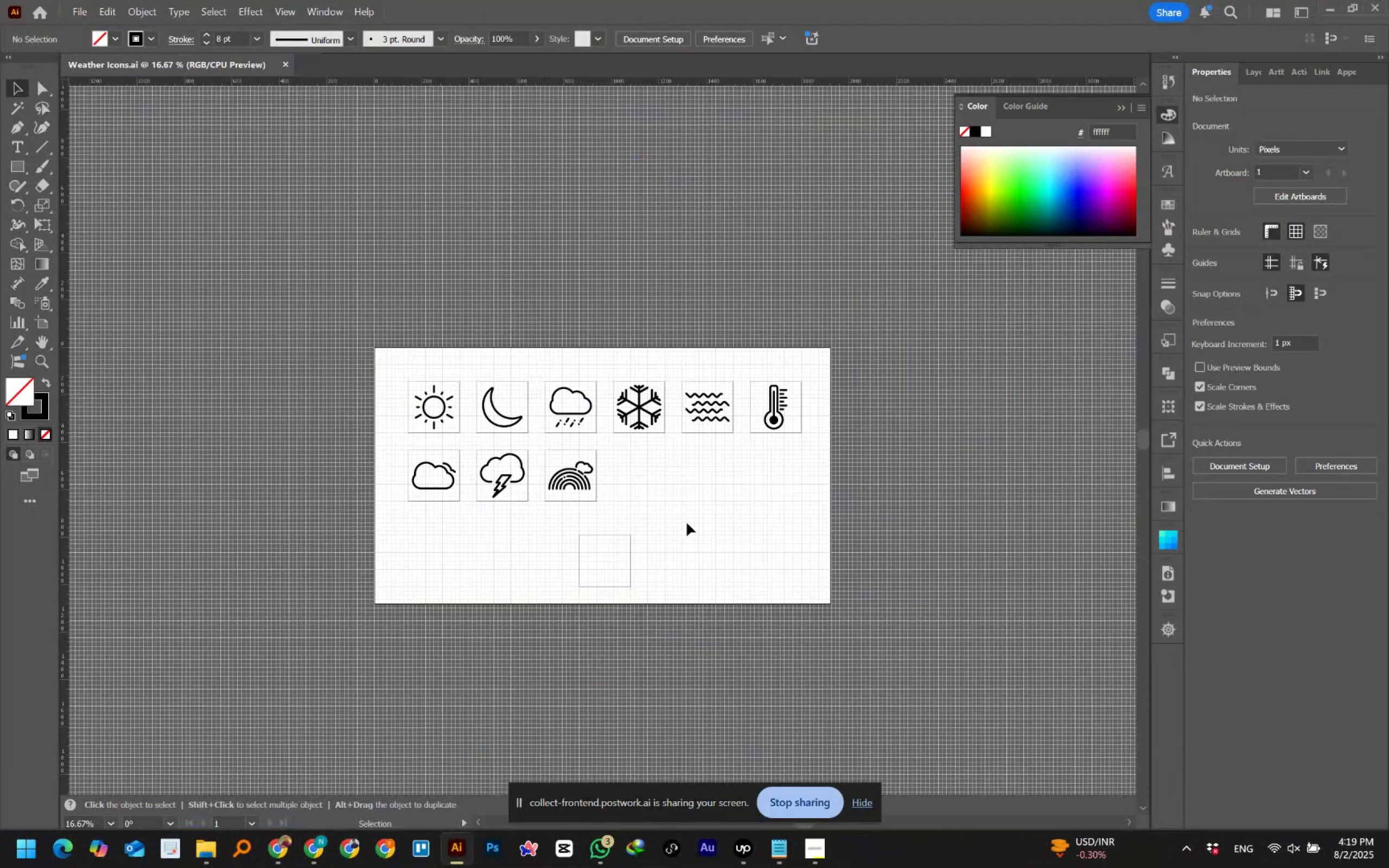 
key(Control+V)
 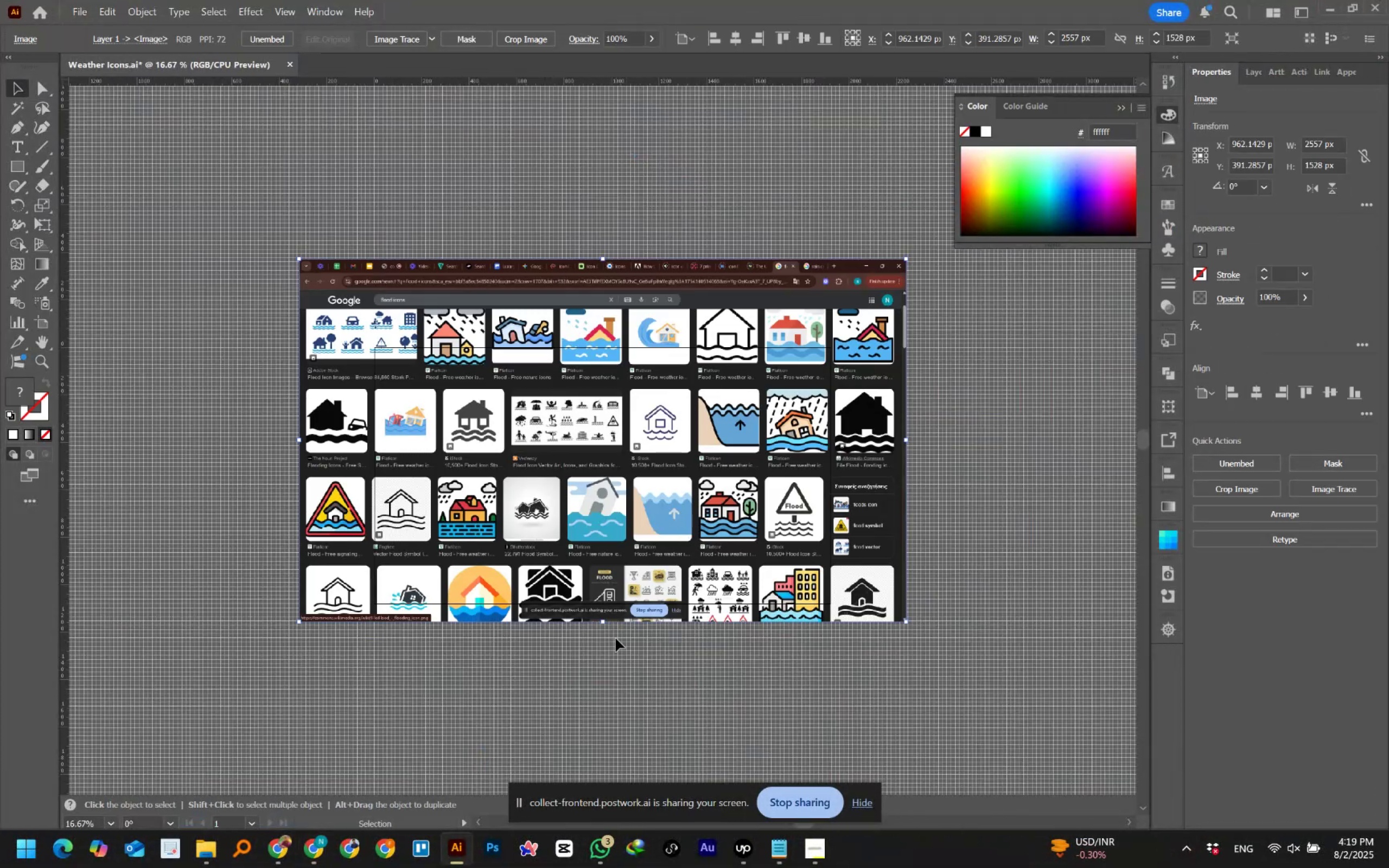 
hold_key(key=ShiftLeft, duration=1.5)
left_click_drag(start_coordinate=[602, 621], to_coordinate=[610, 448])
 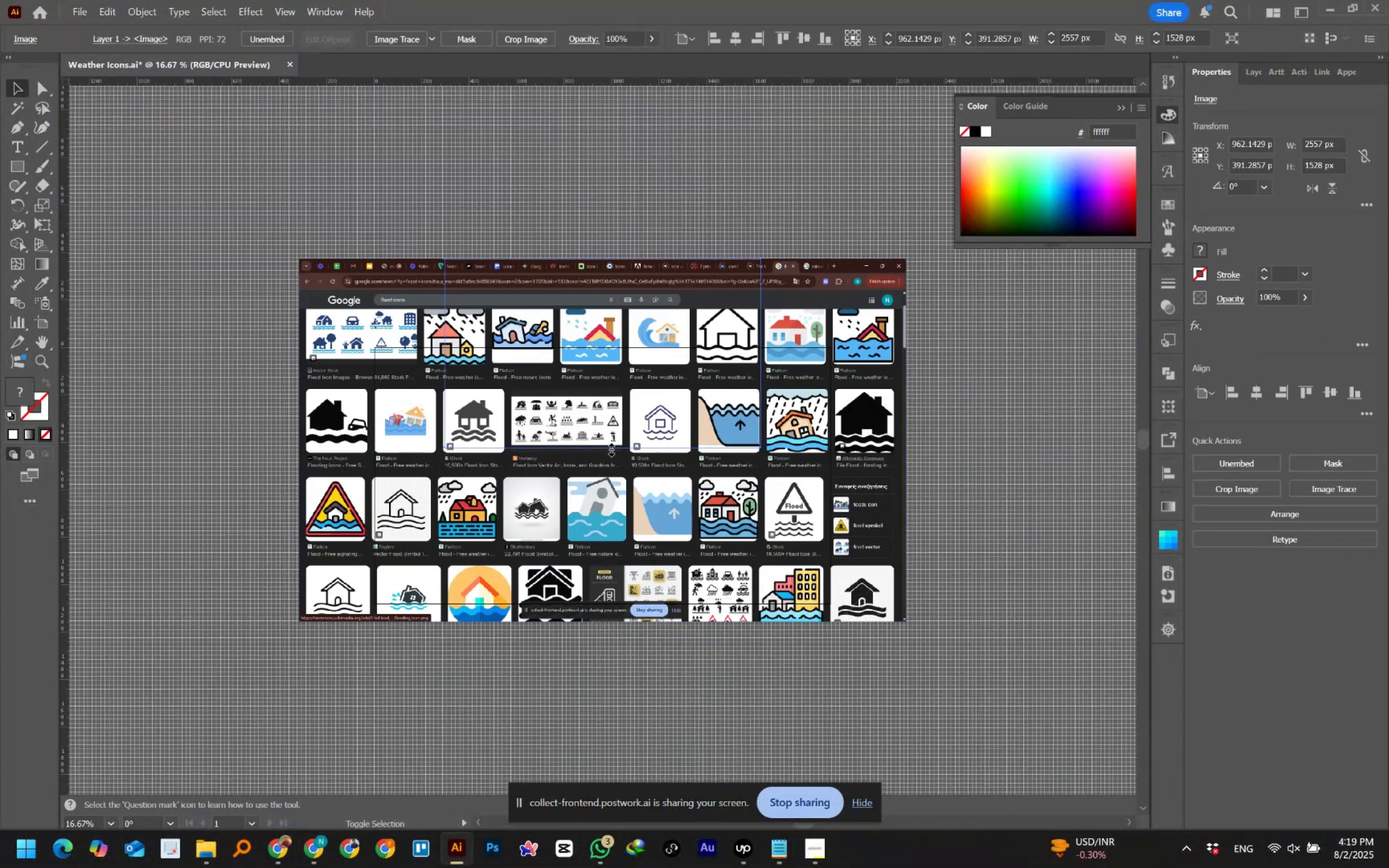 
key(Shift+ShiftLeft)
 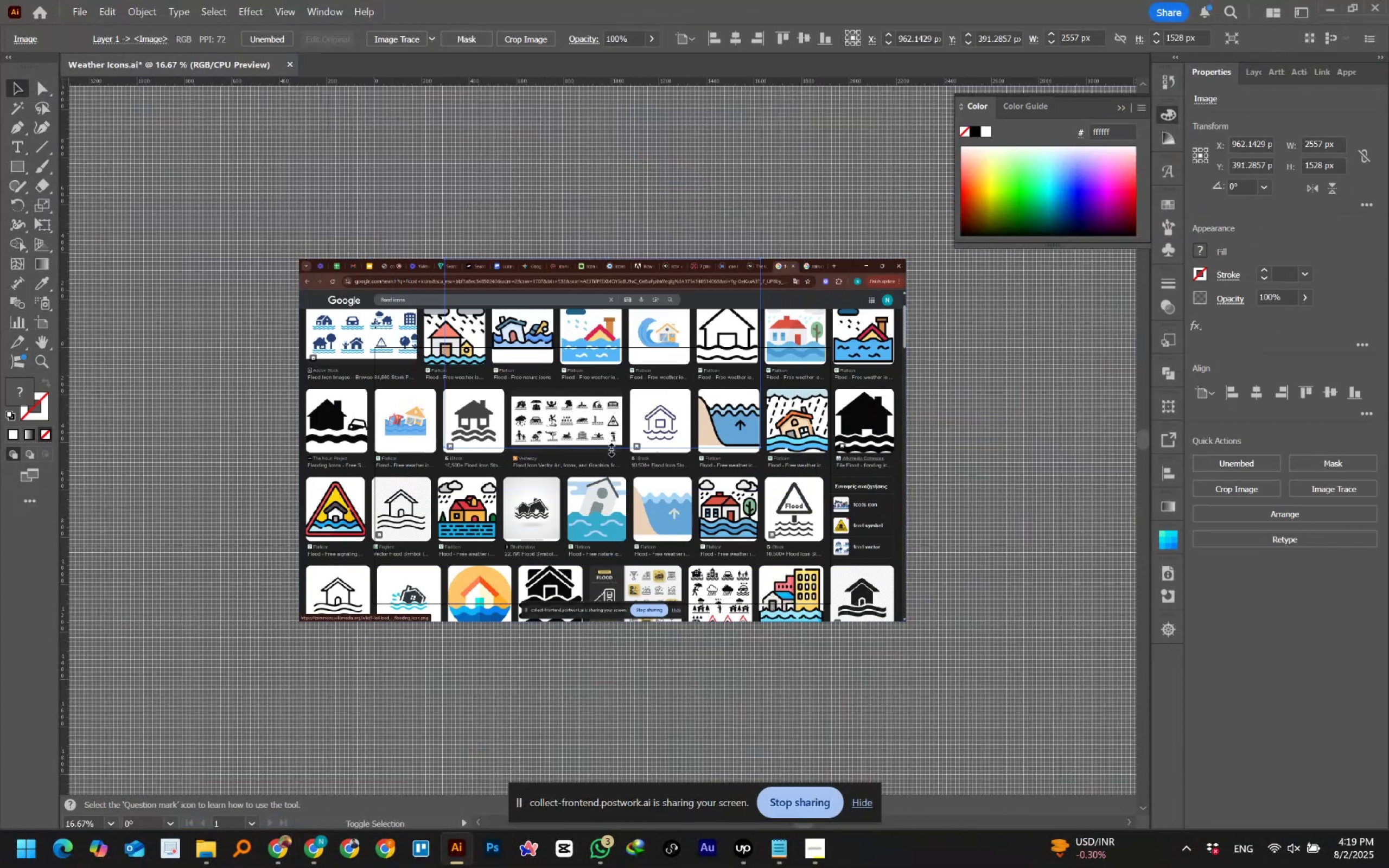 
key(Shift+ShiftLeft)
 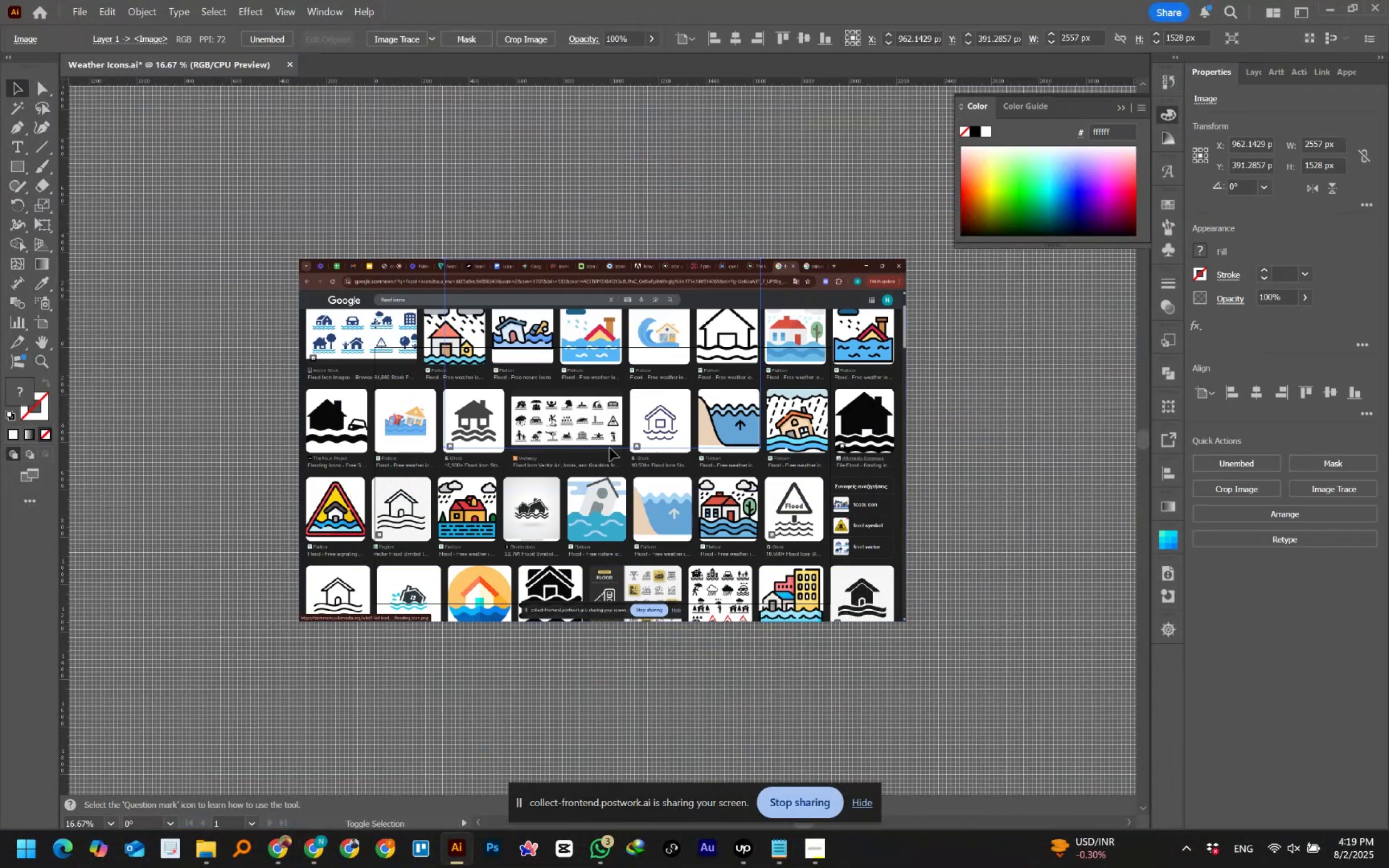 
key(Shift+ShiftLeft)
 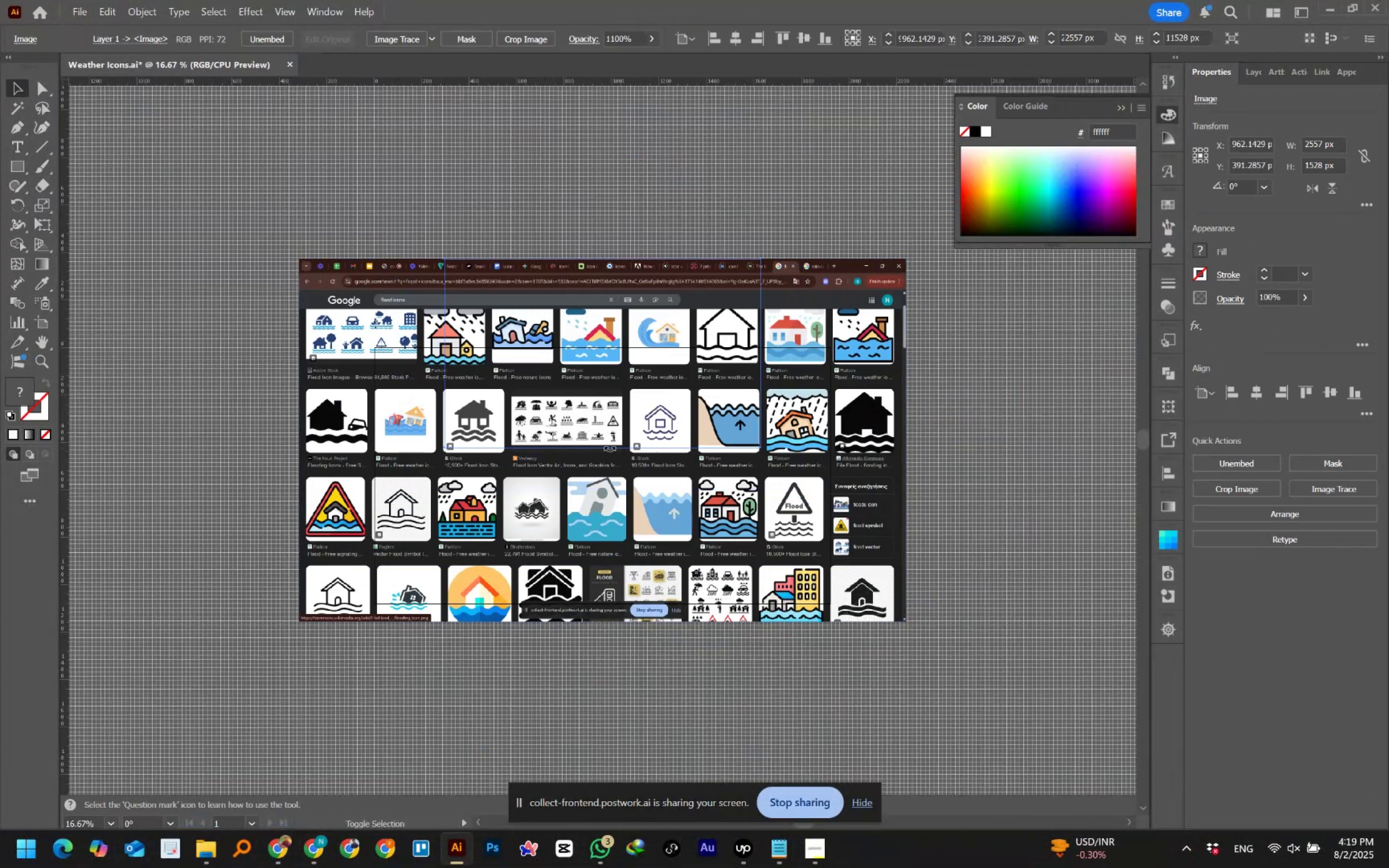 
key(Shift+ShiftLeft)
 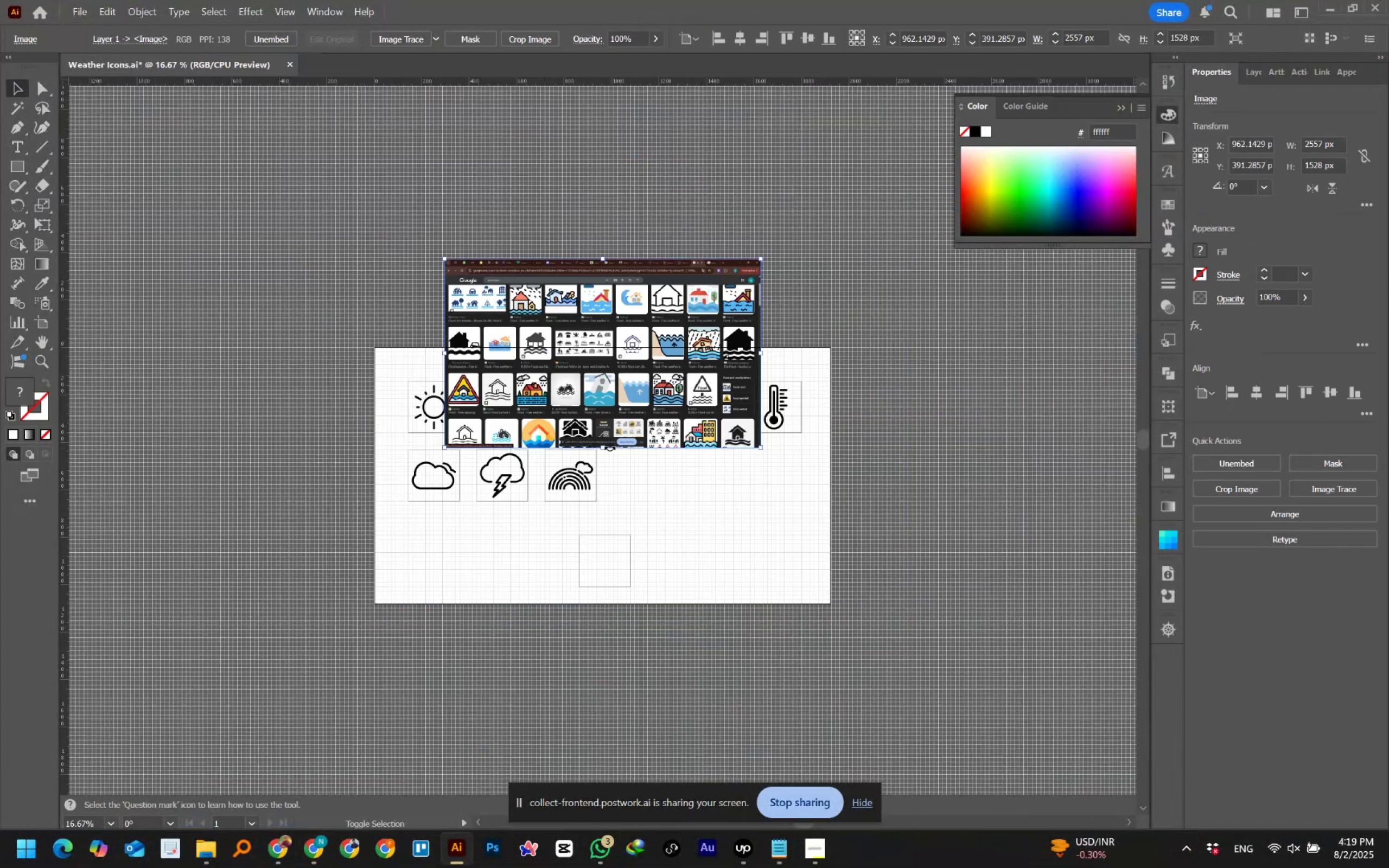 
key(Shift+ShiftLeft)
 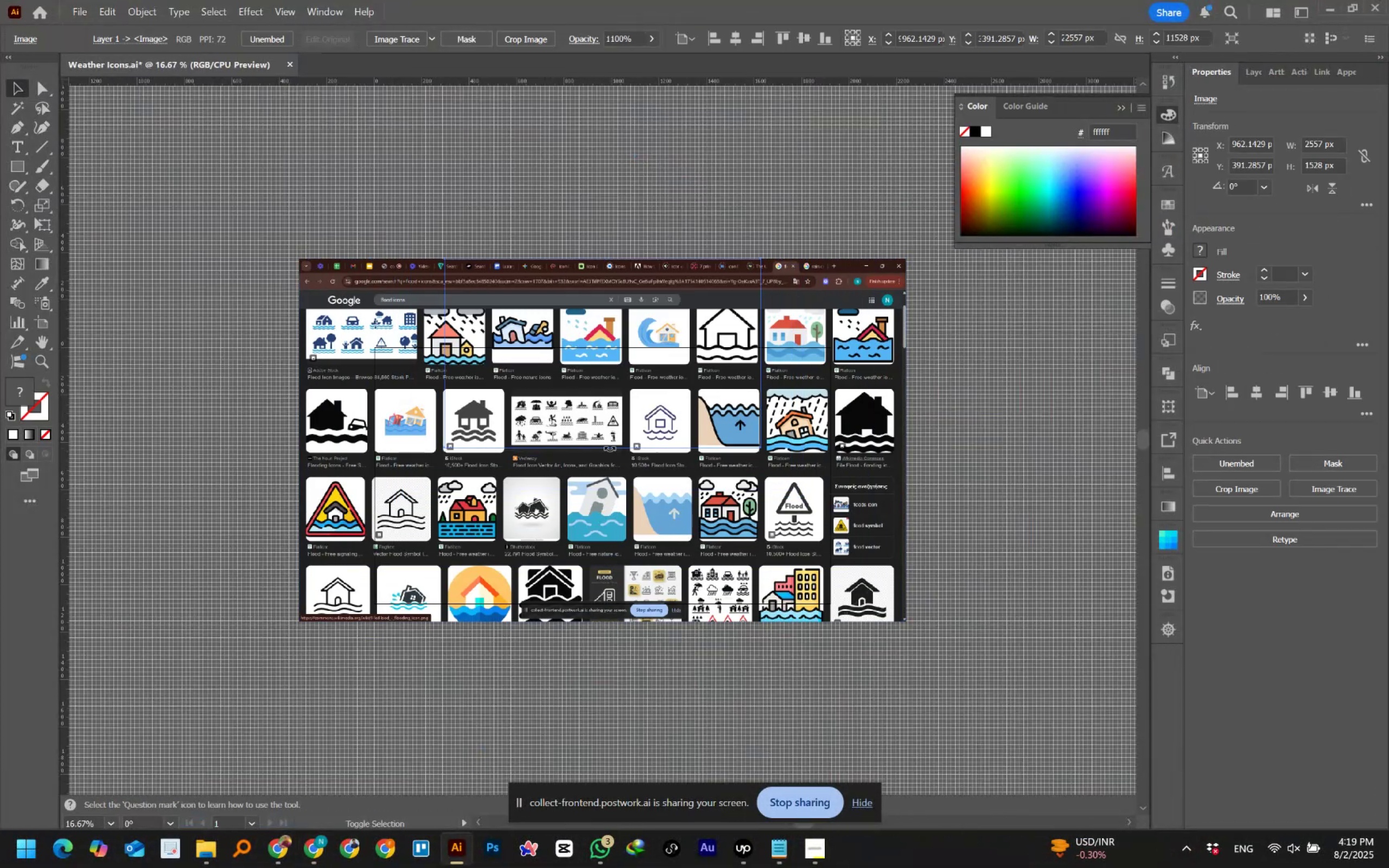 
key(Shift+ShiftLeft)
 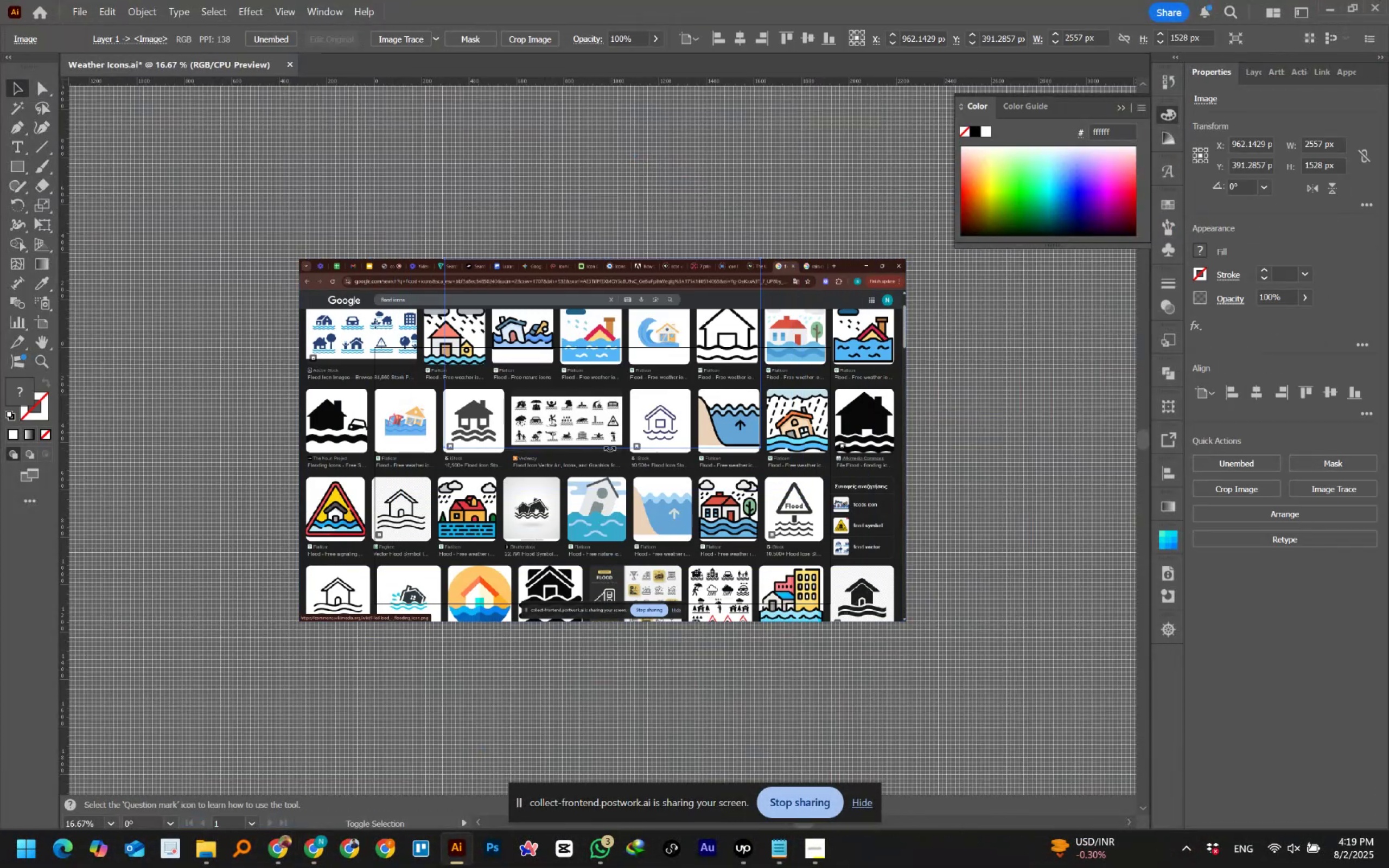 
key(Shift+ShiftLeft)
 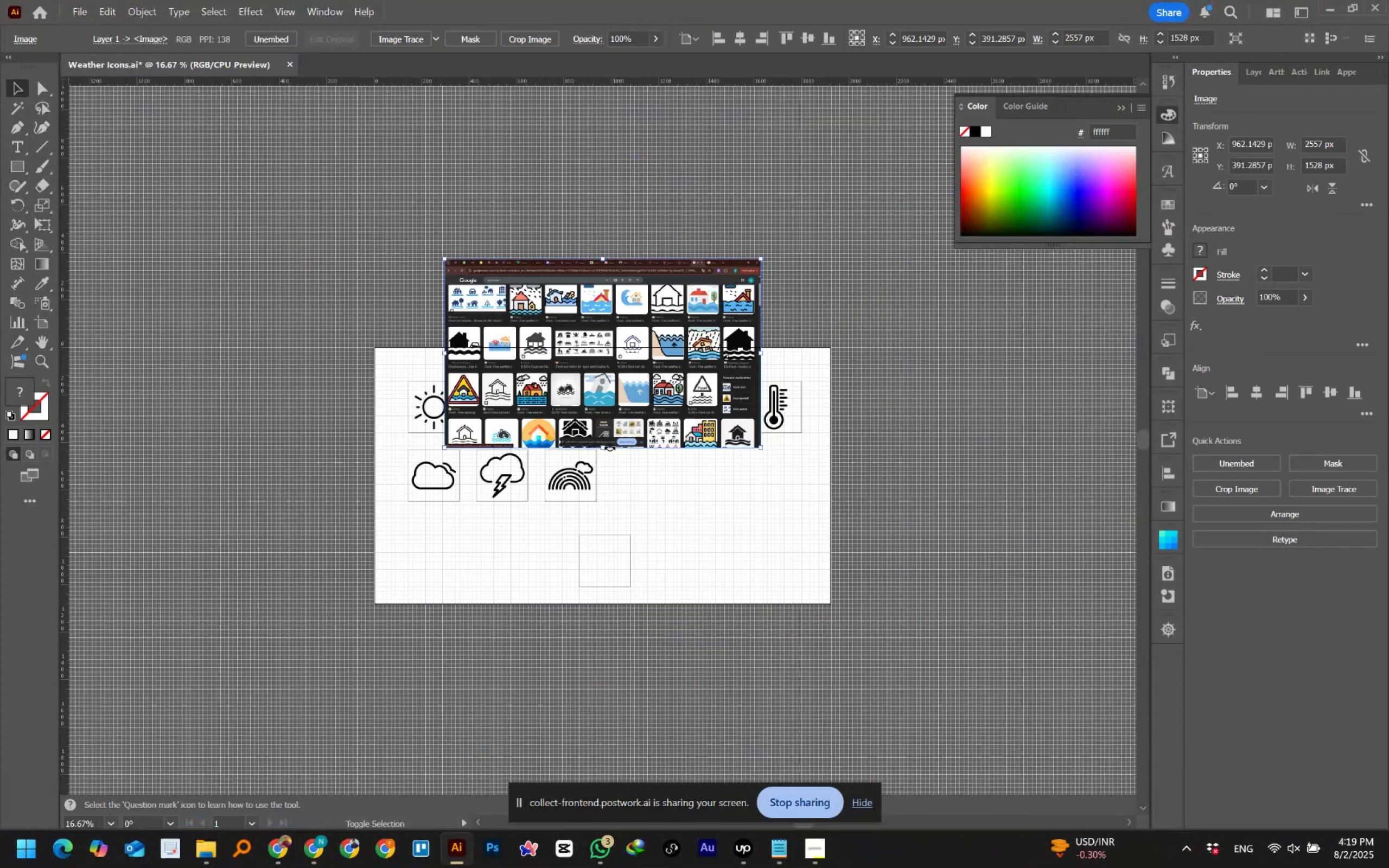 
key(Shift+ShiftLeft)
 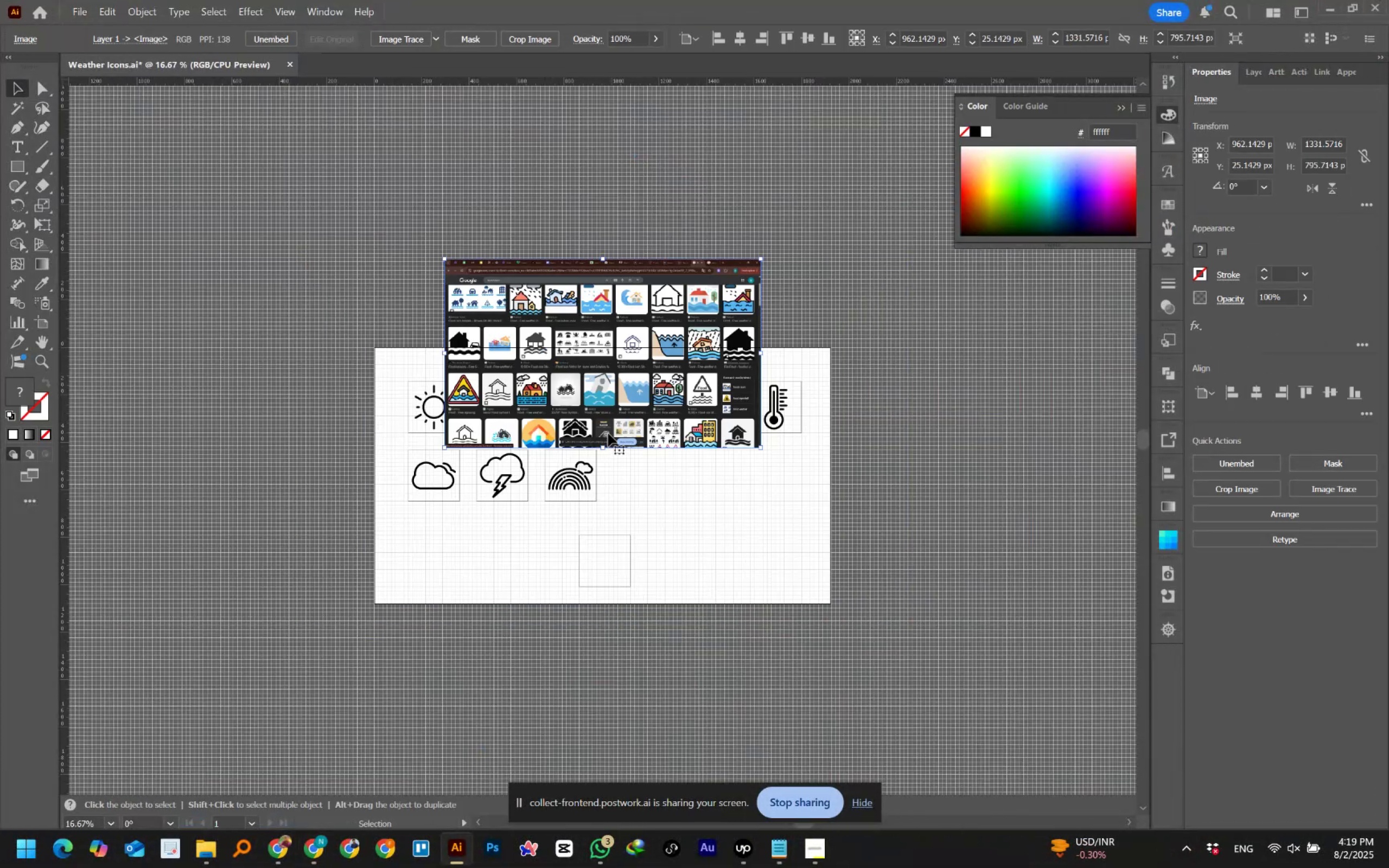 
left_click_drag(start_coordinate=[606, 416], to_coordinate=[602, 496])
 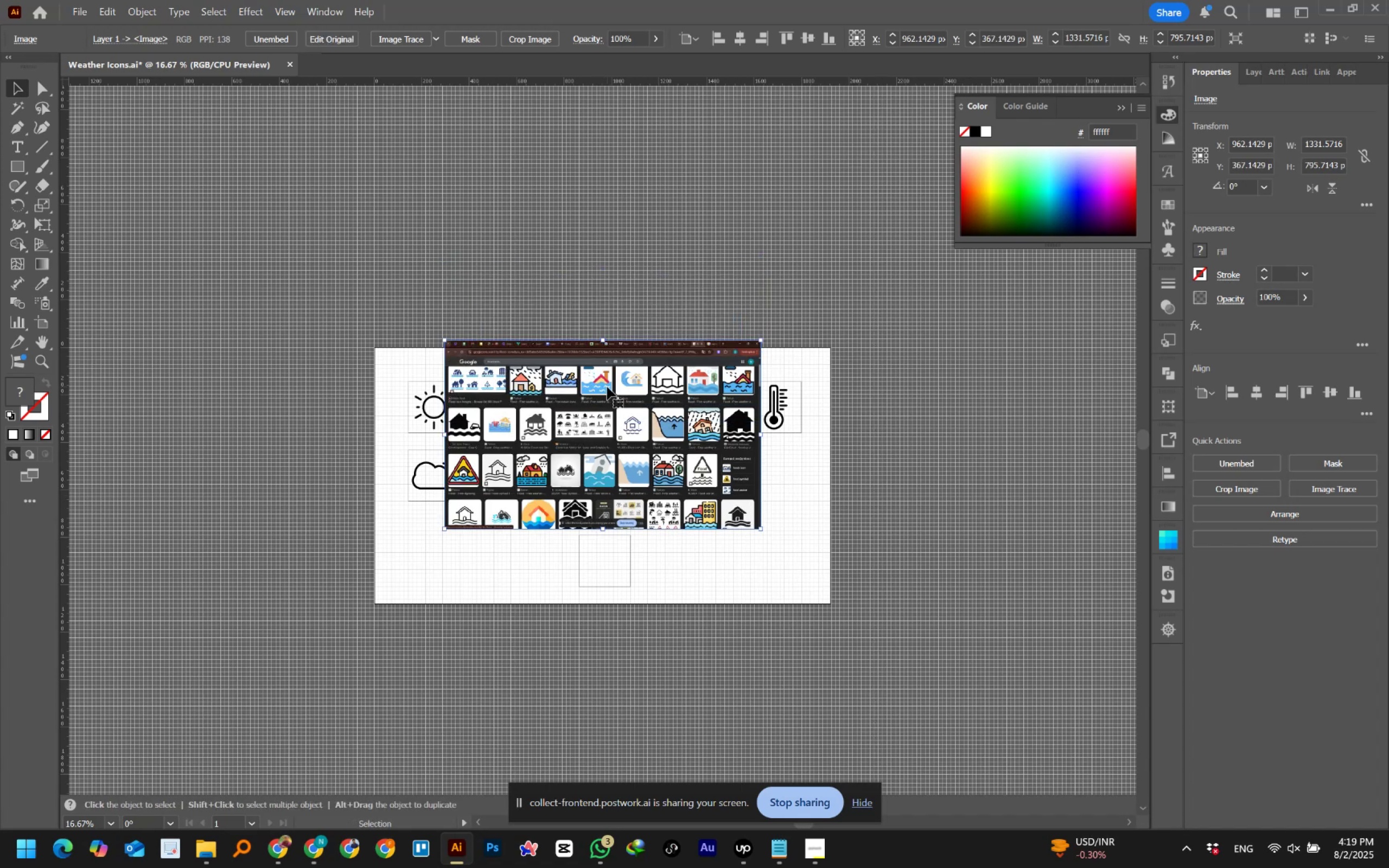 
hold_key(key=ShiftLeft, duration=1.23)
 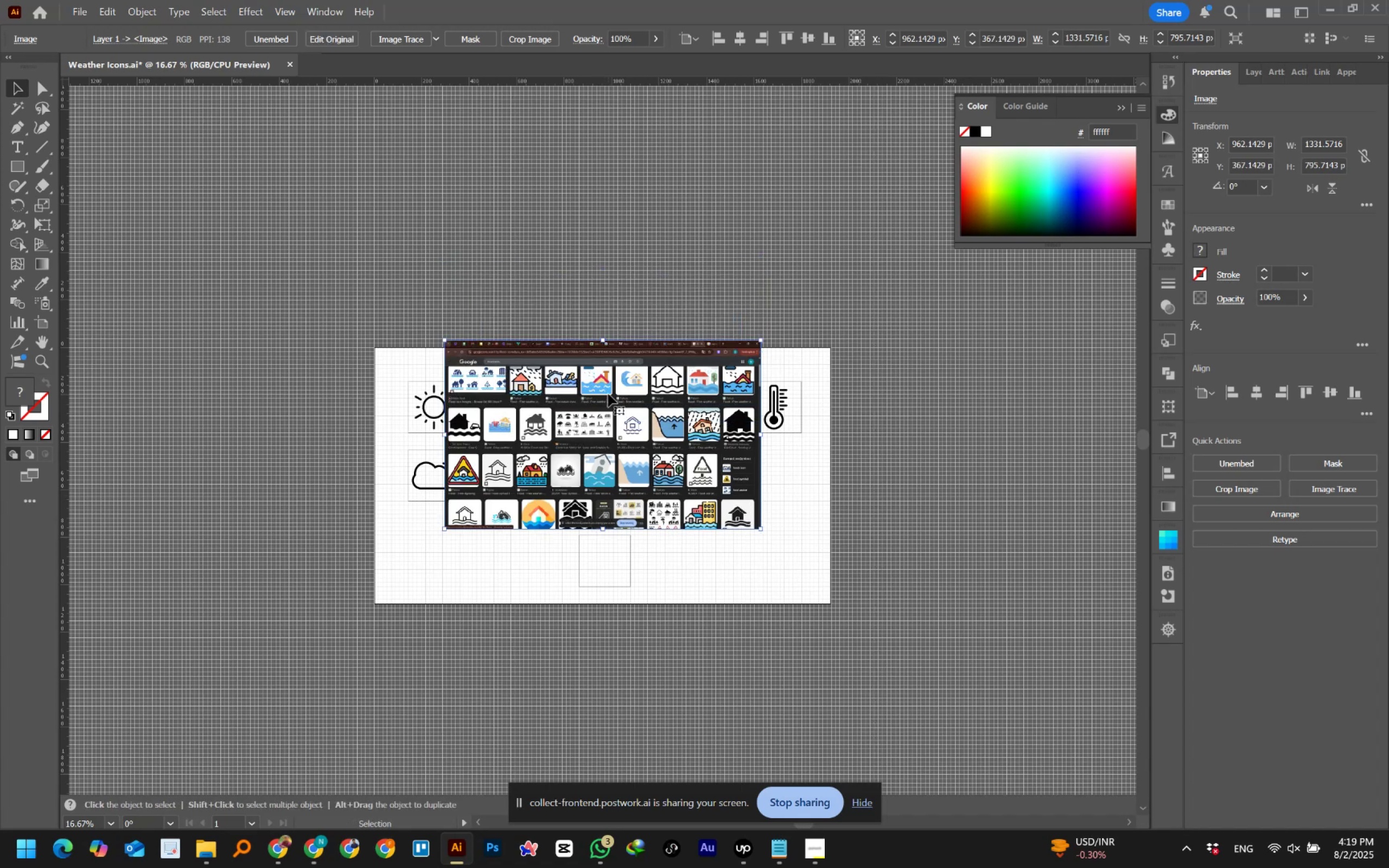 
hold_key(key=ShiftLeft, duration=1.52)
left_click_drag(start_coordinate=[601, 342], to_coordinate=[592, 282])
 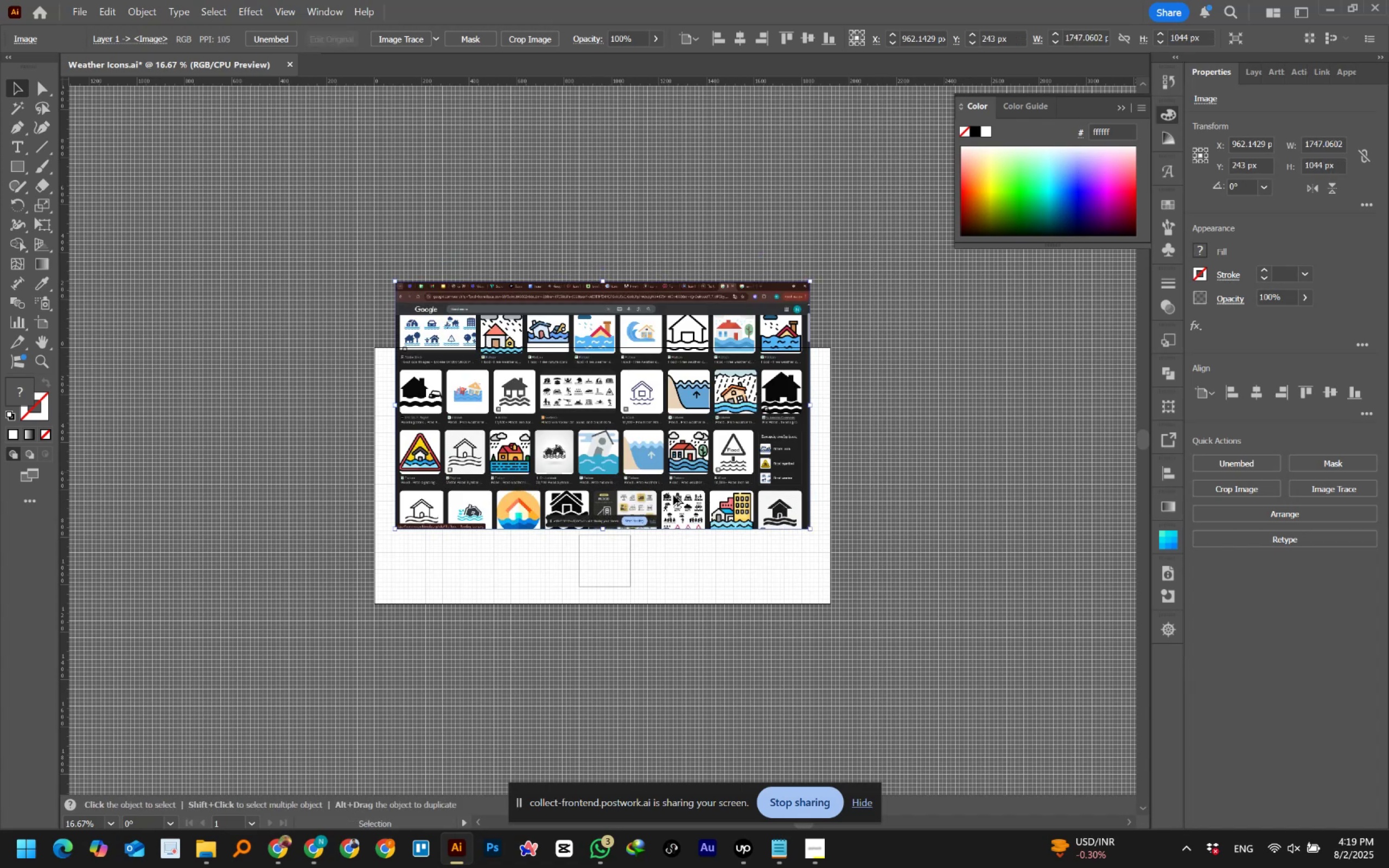 
hold_key(key=ShiftLeft, duration=0.43)
 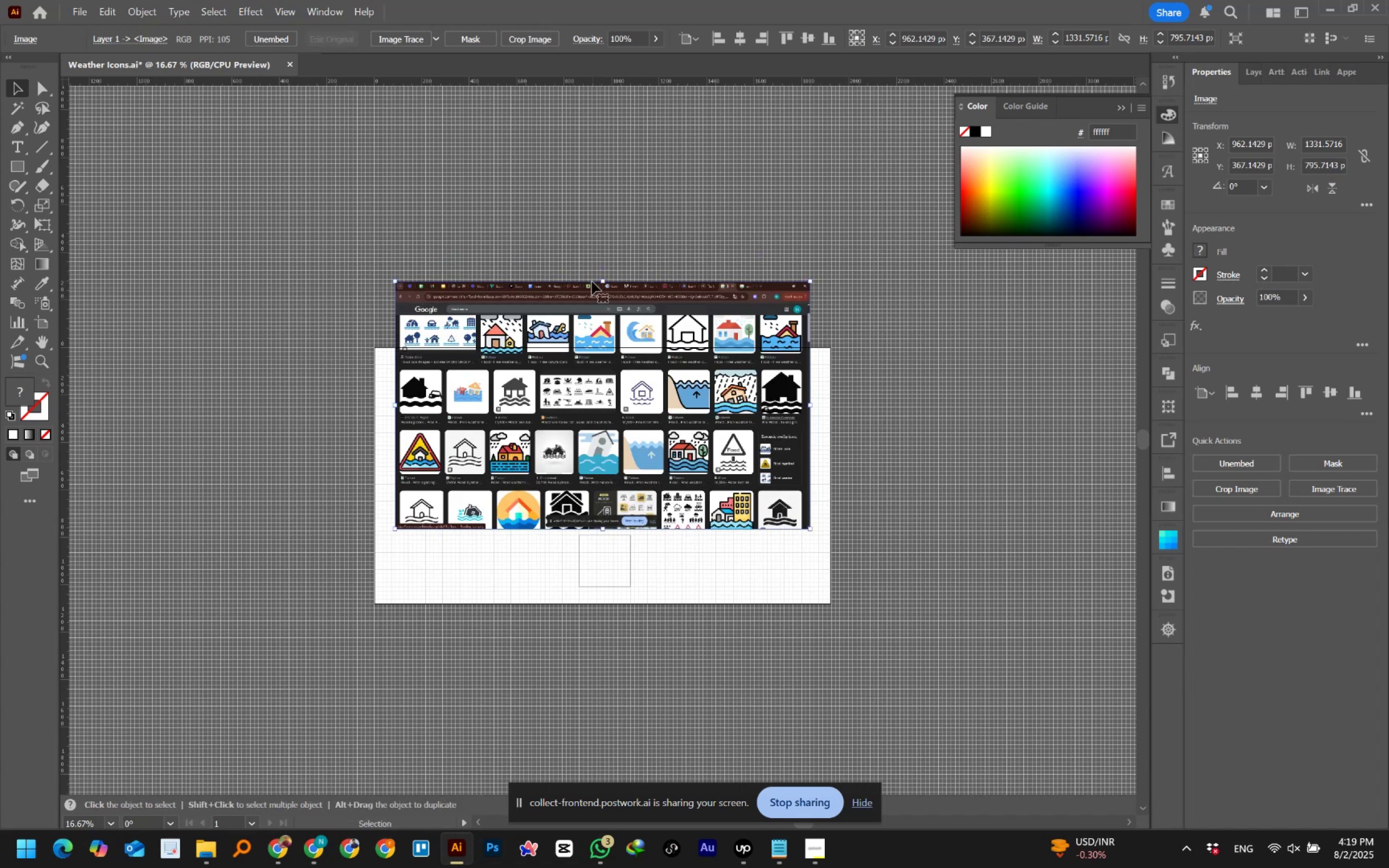 
hold_key(key=AltLeft, duration=0.59)
scroll: coordinate [689, 569], scroll_direction: up, amount: 2.0
 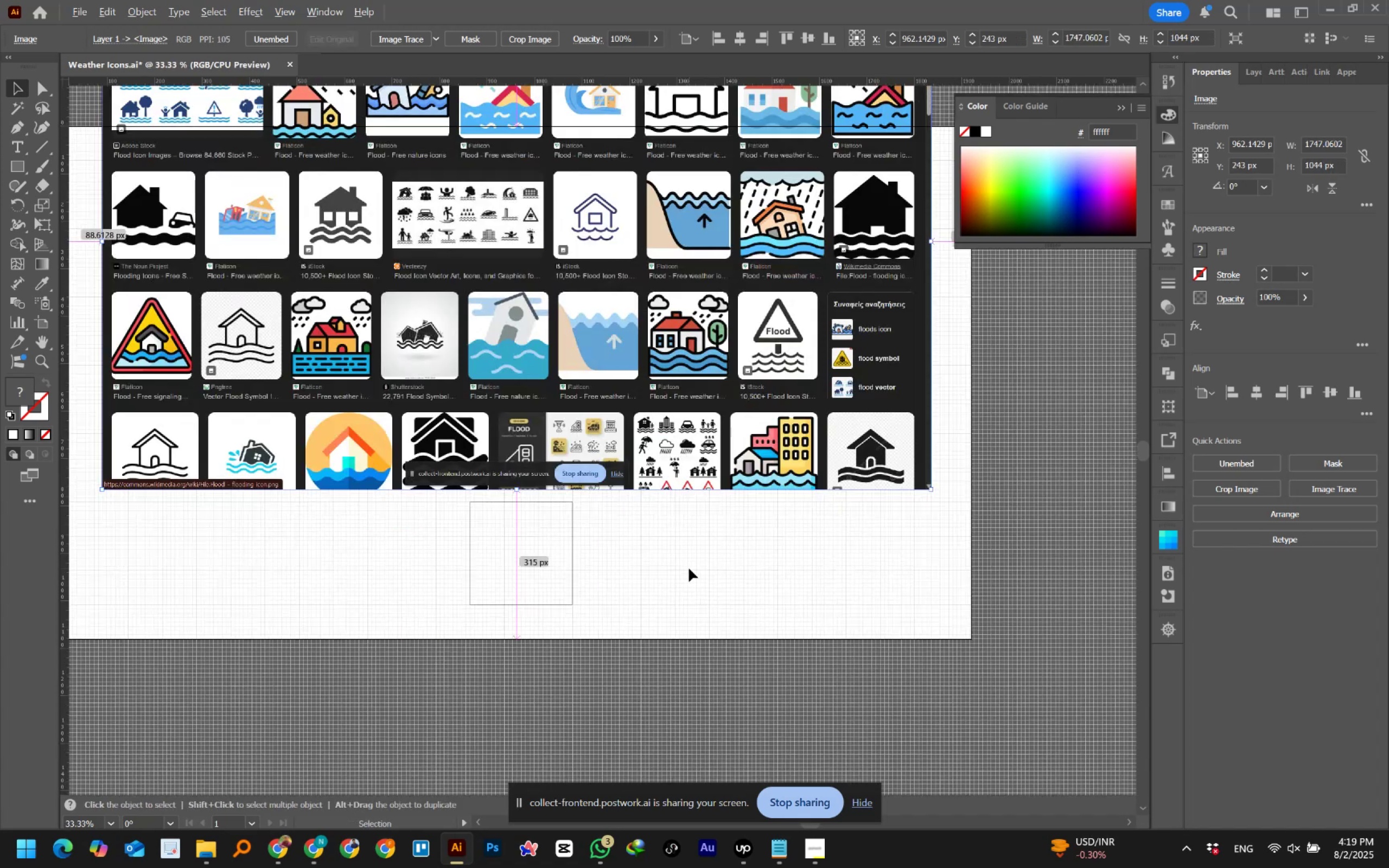 
hold_key(key=Space, duration=0.66)
 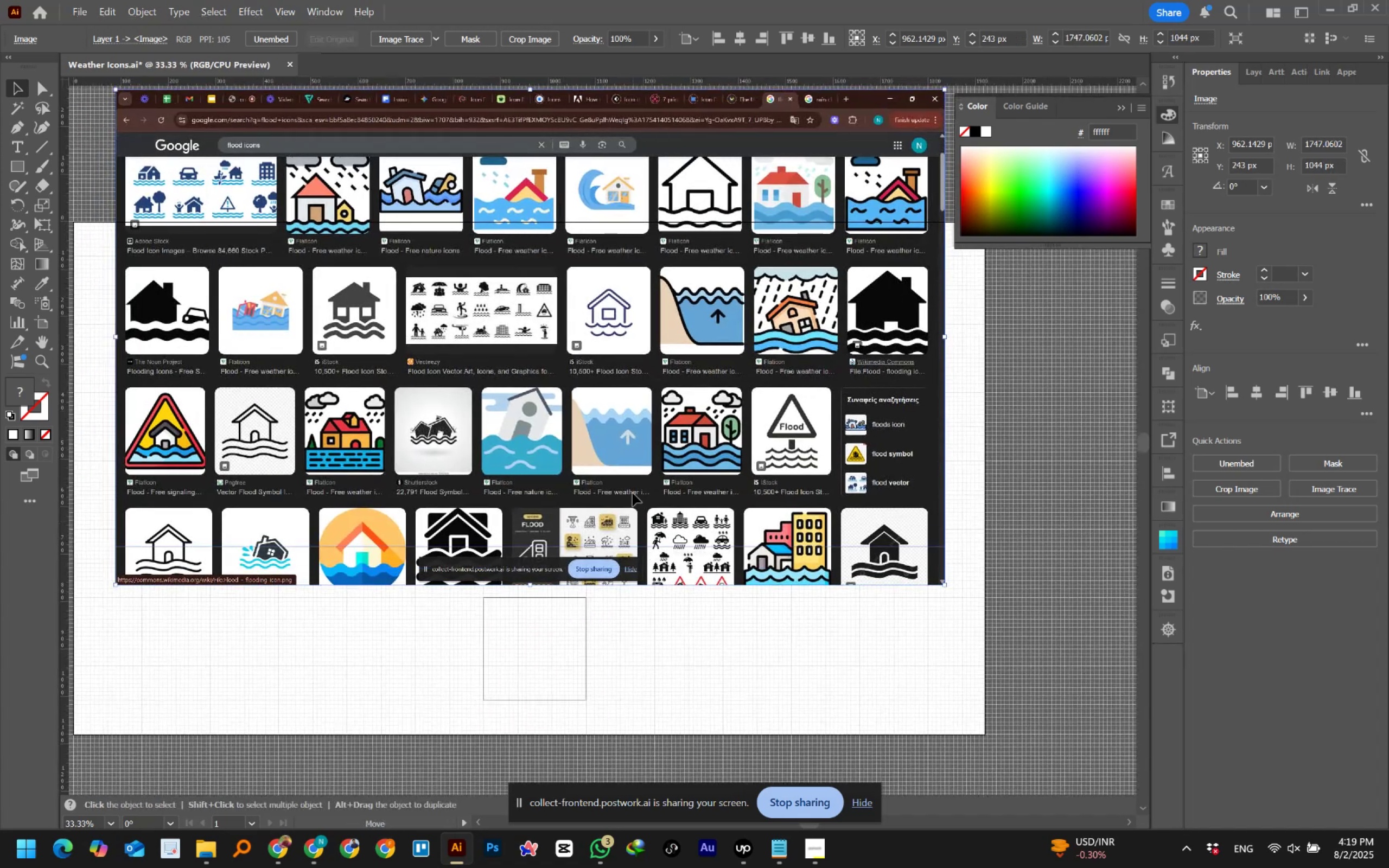 
left_click_drag(start_coordinate=[687, 572], to_coordinate=[702, 659])
 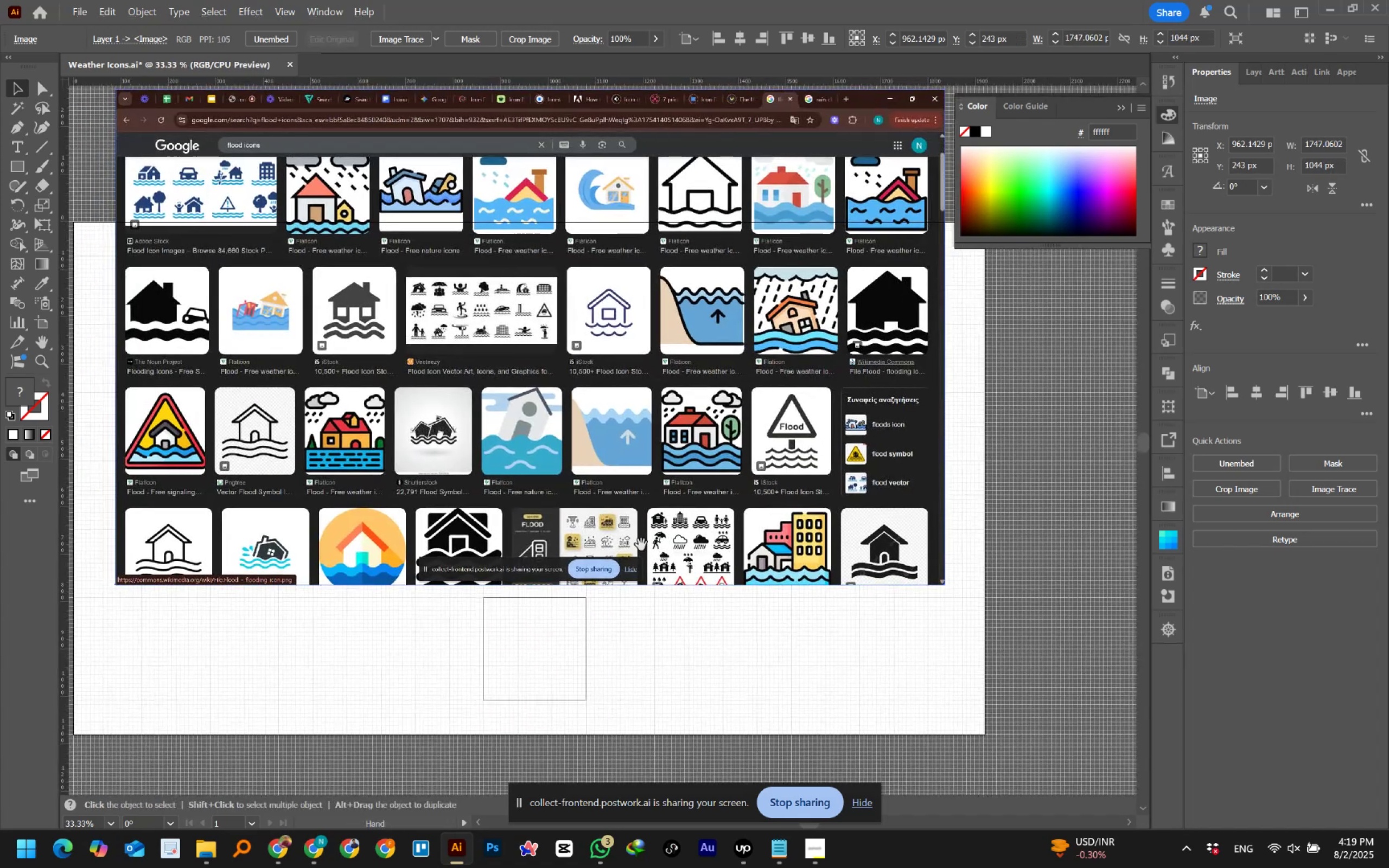 
left_click_drag(start_coordinate=[634, 540], to_coordinate=[633, 443])
 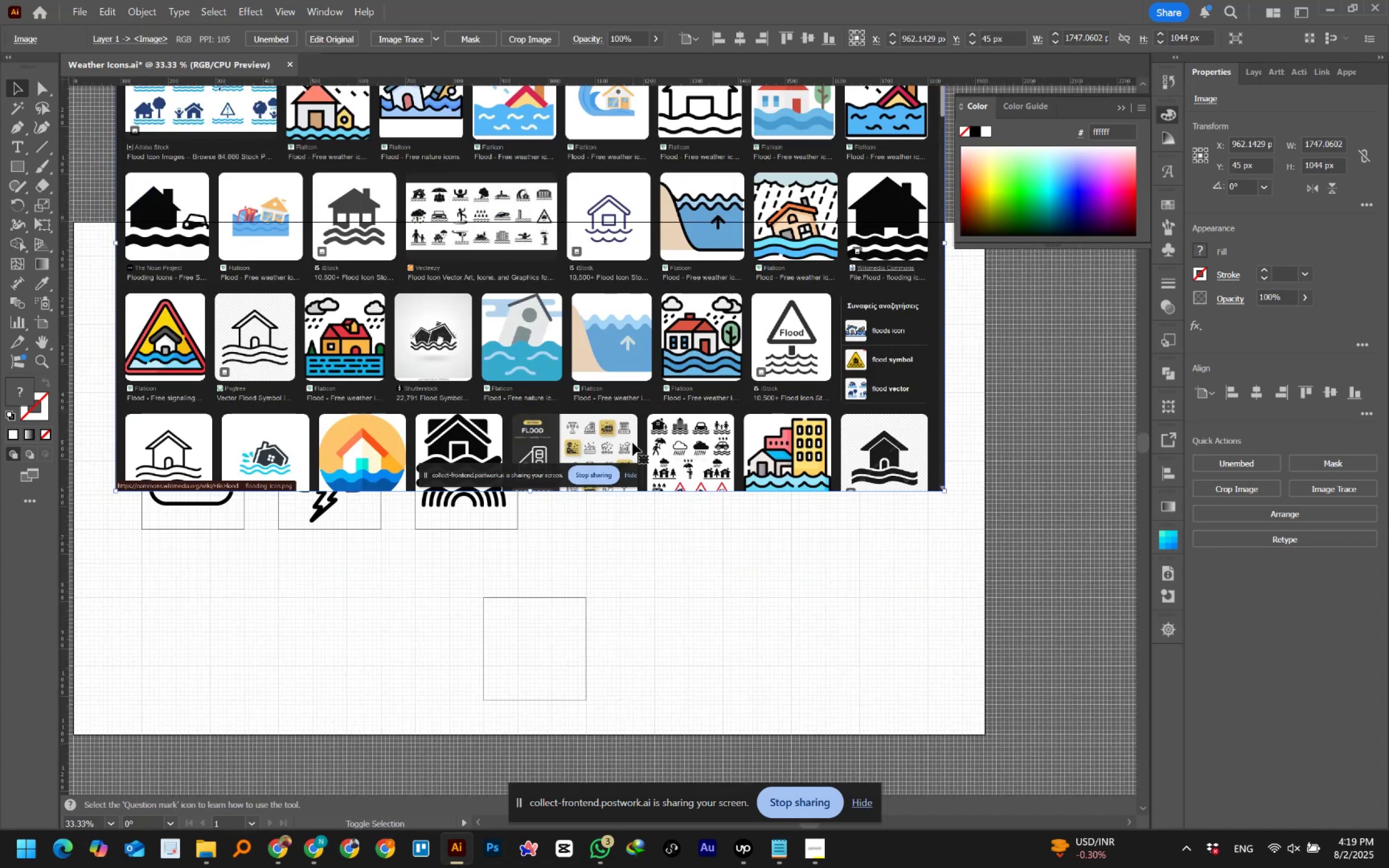 
hold_key(key=ShiftLeft, duration=1.14)
 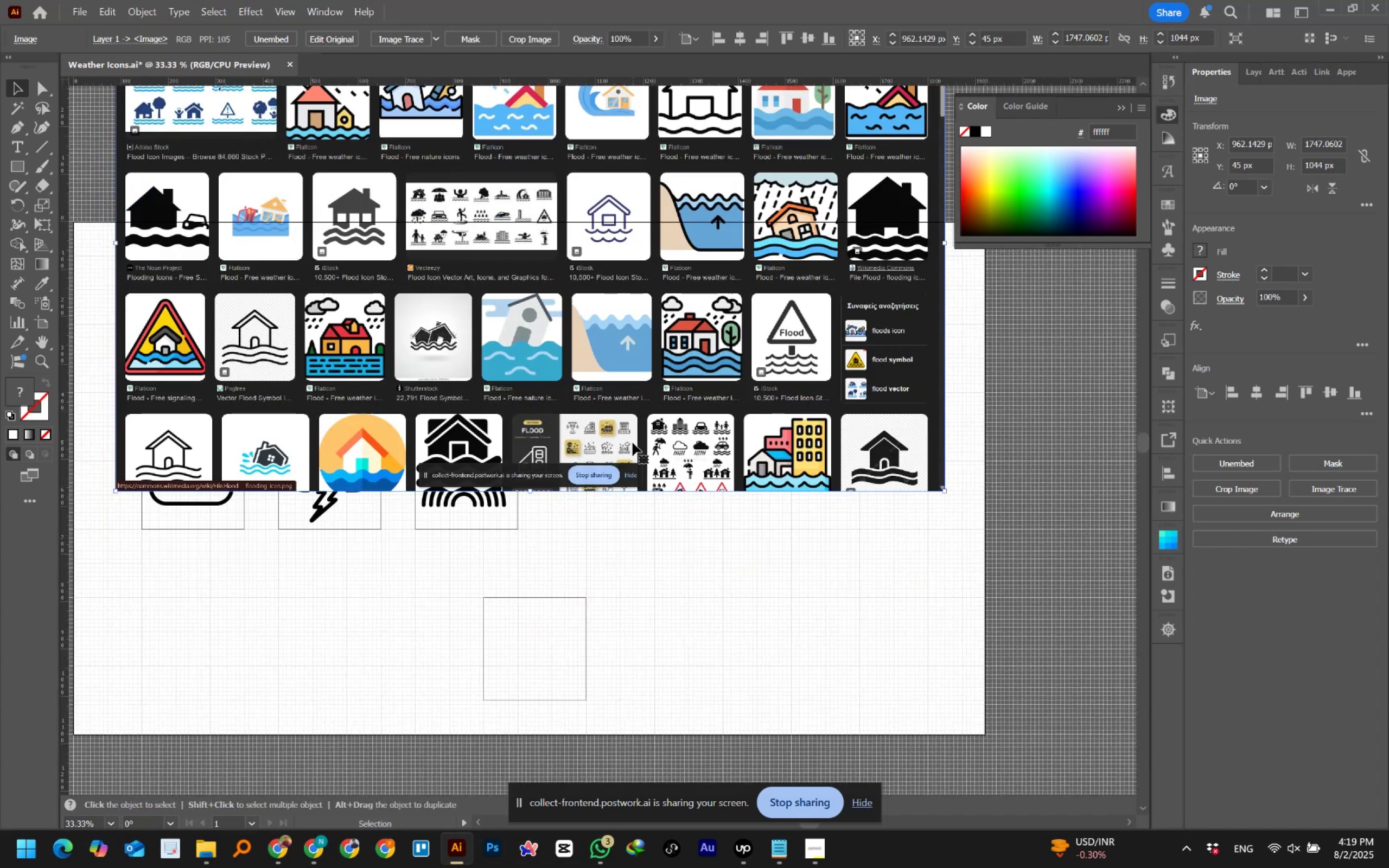 
scroll: coordinate [632, 451], scroll_direction: up, amount: 6.0
 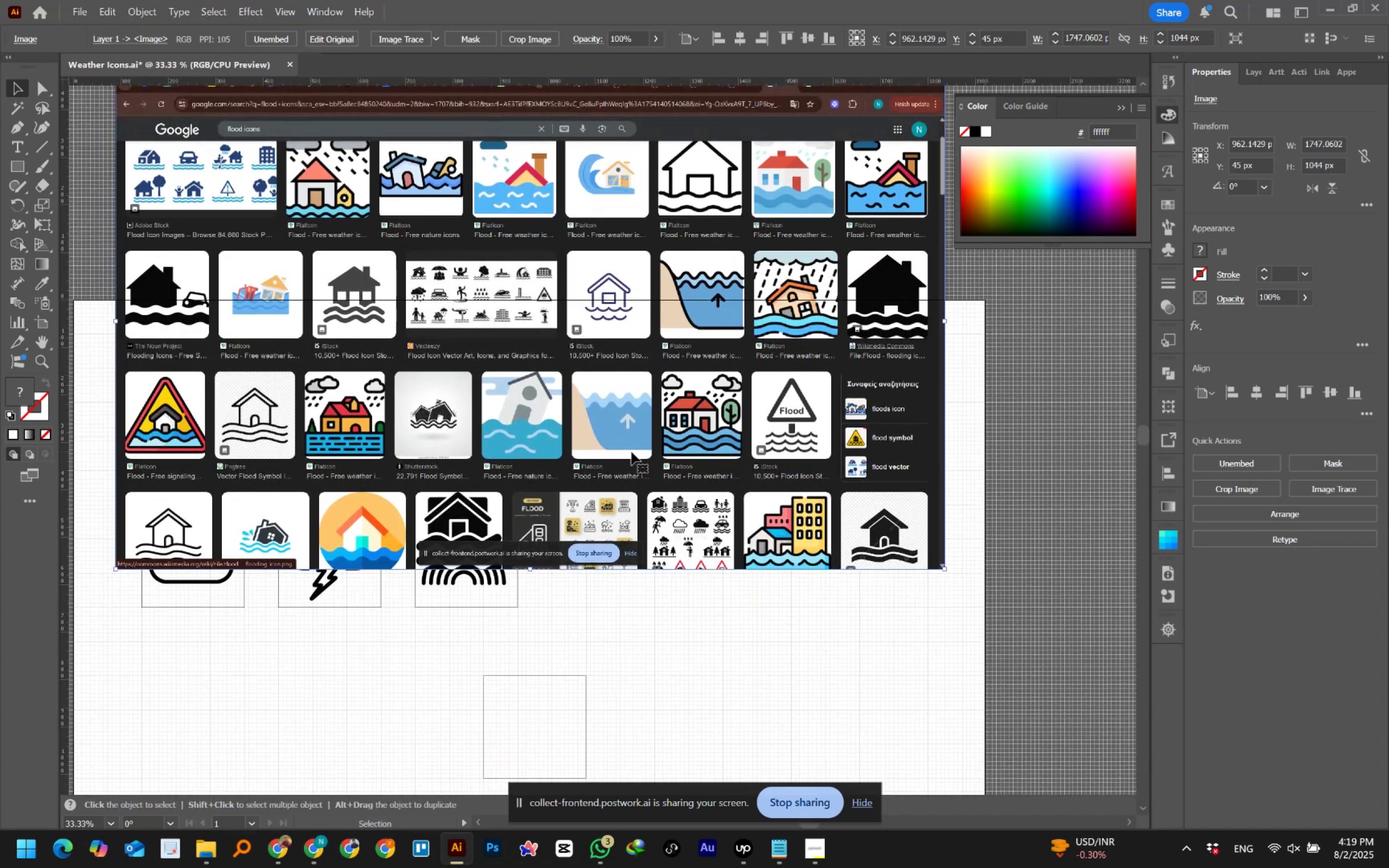 
scroll: coordinate [614, 556], scroll_direction: down, amount: 9.0
 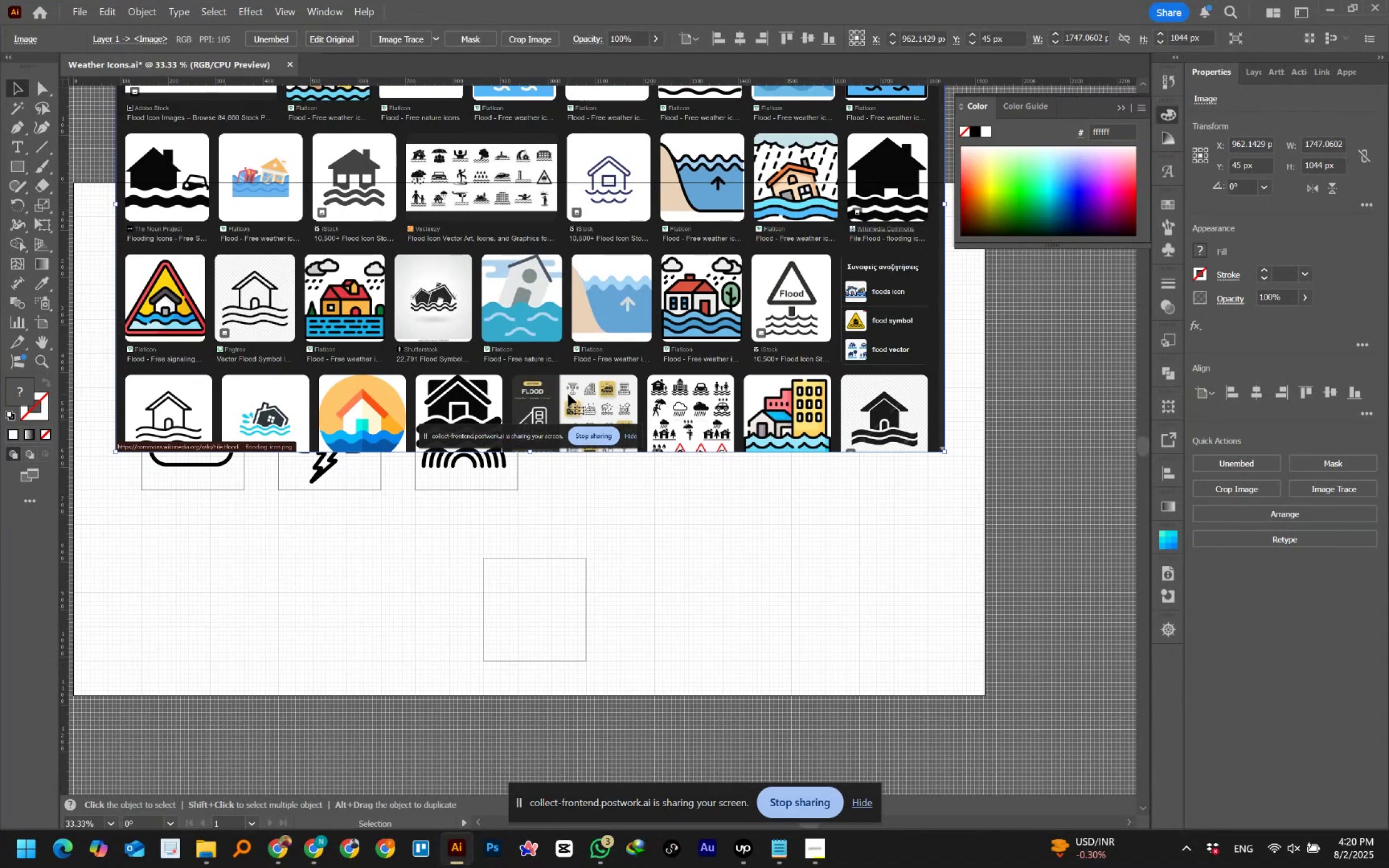 
left_click_drag(start_coordinate=[533, 548], to_coordinate=[560, 597])
 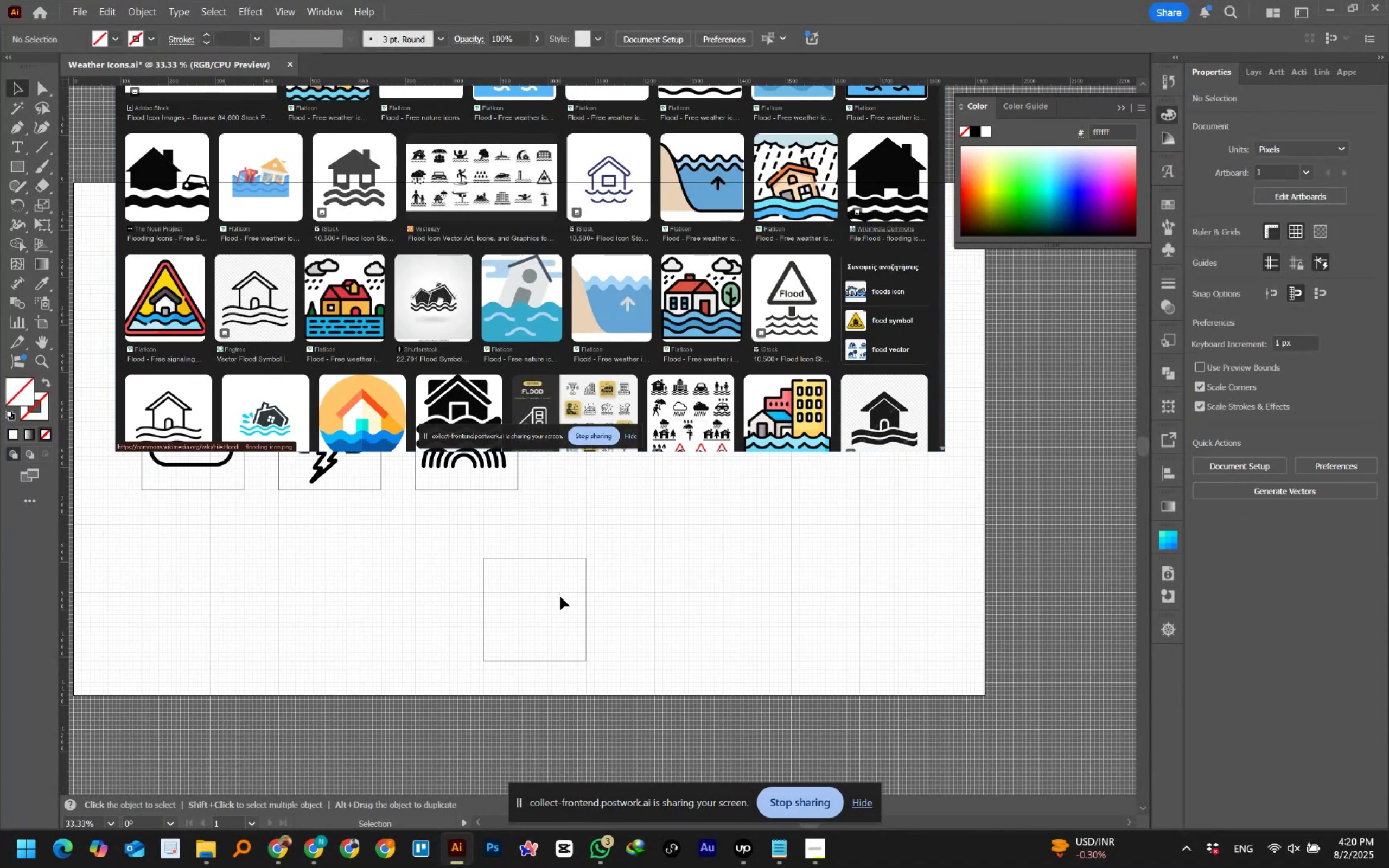 
scroll: coordinate [534, 608], scroll_direction: down, amount: 3.0
 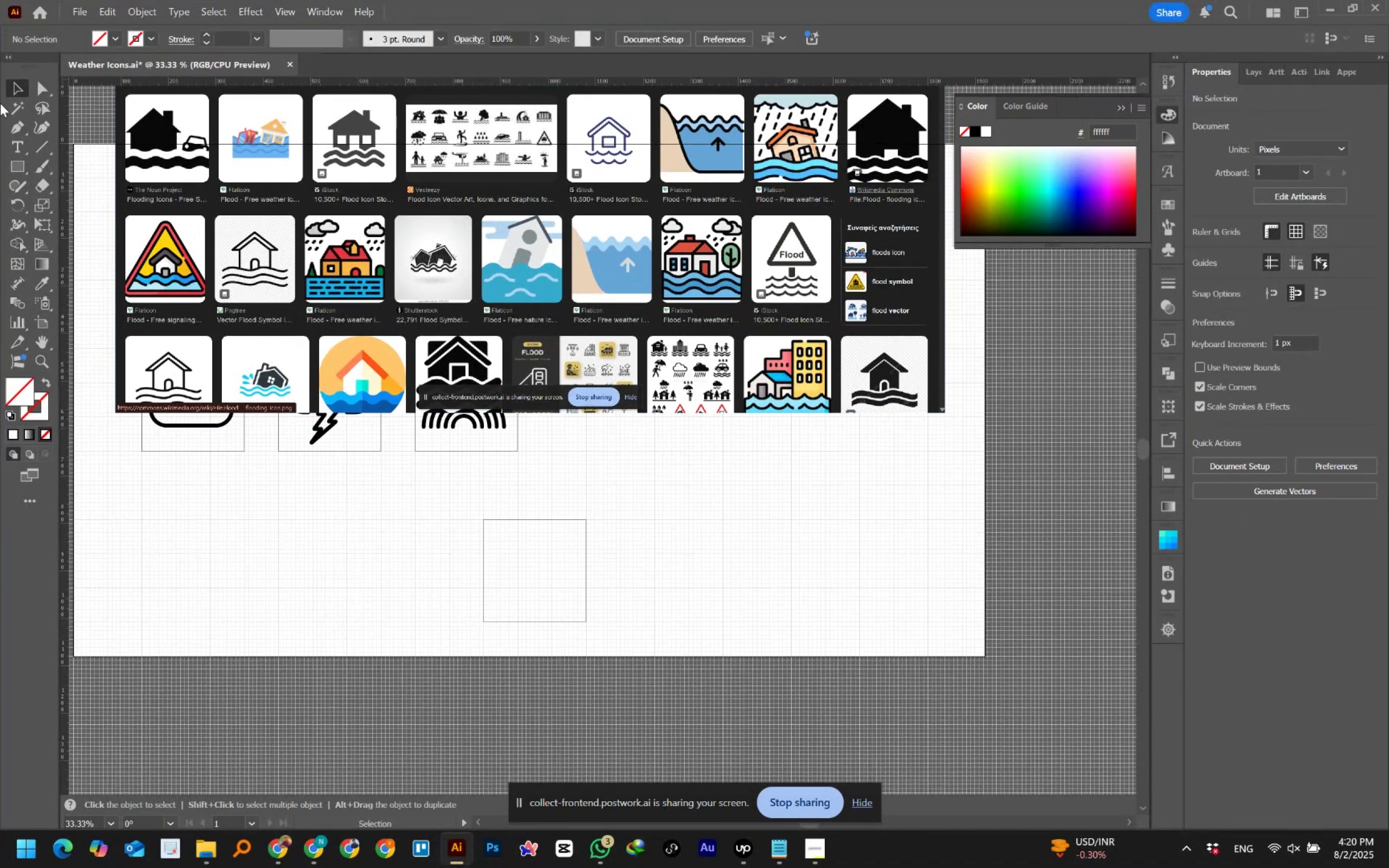 
left_click([23, 161])
 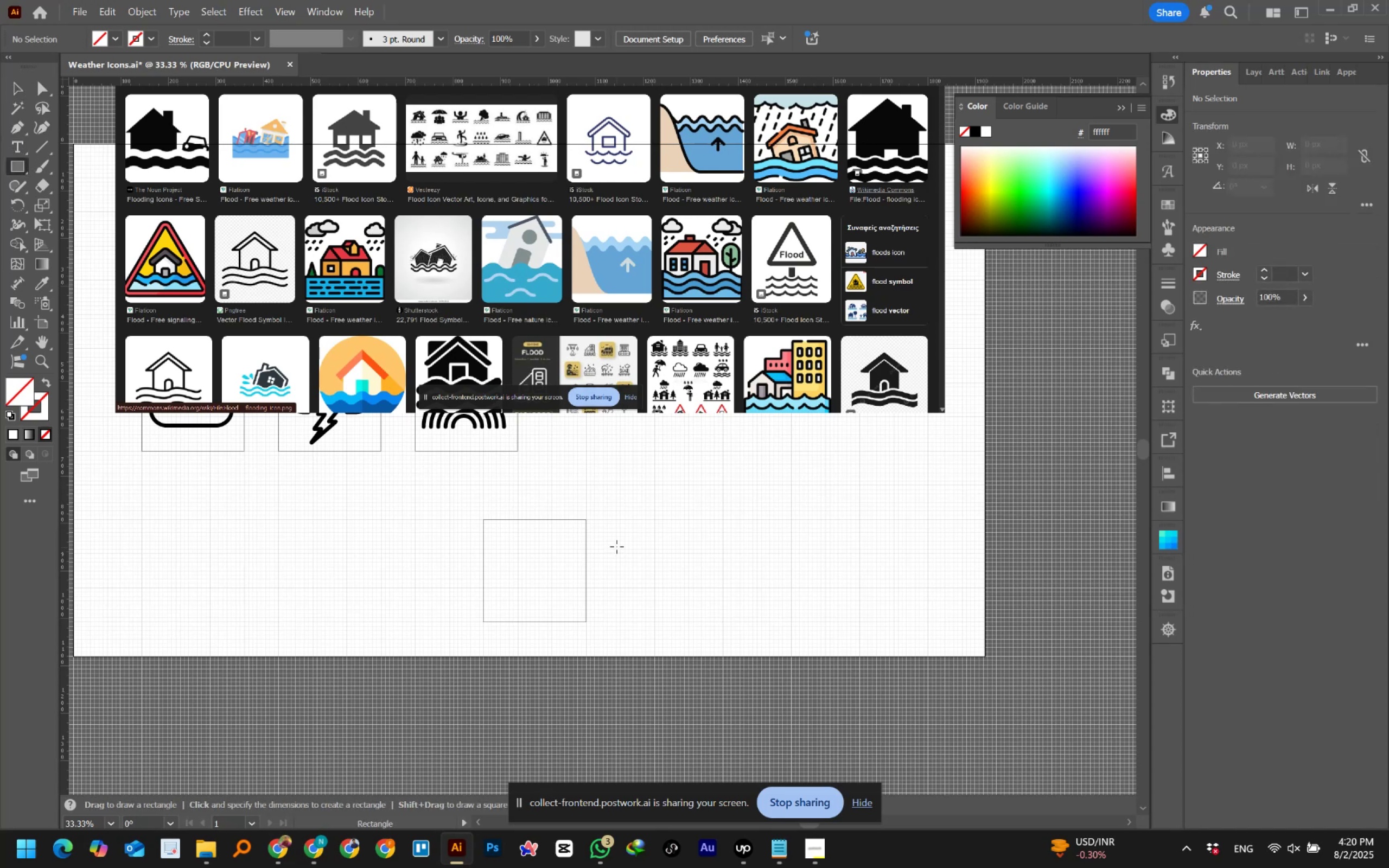 
hold_key(key=AltLeft, duration=0.57)
scroll: coordinate [591, 557], scroll_direction: up, amount: 2.0
 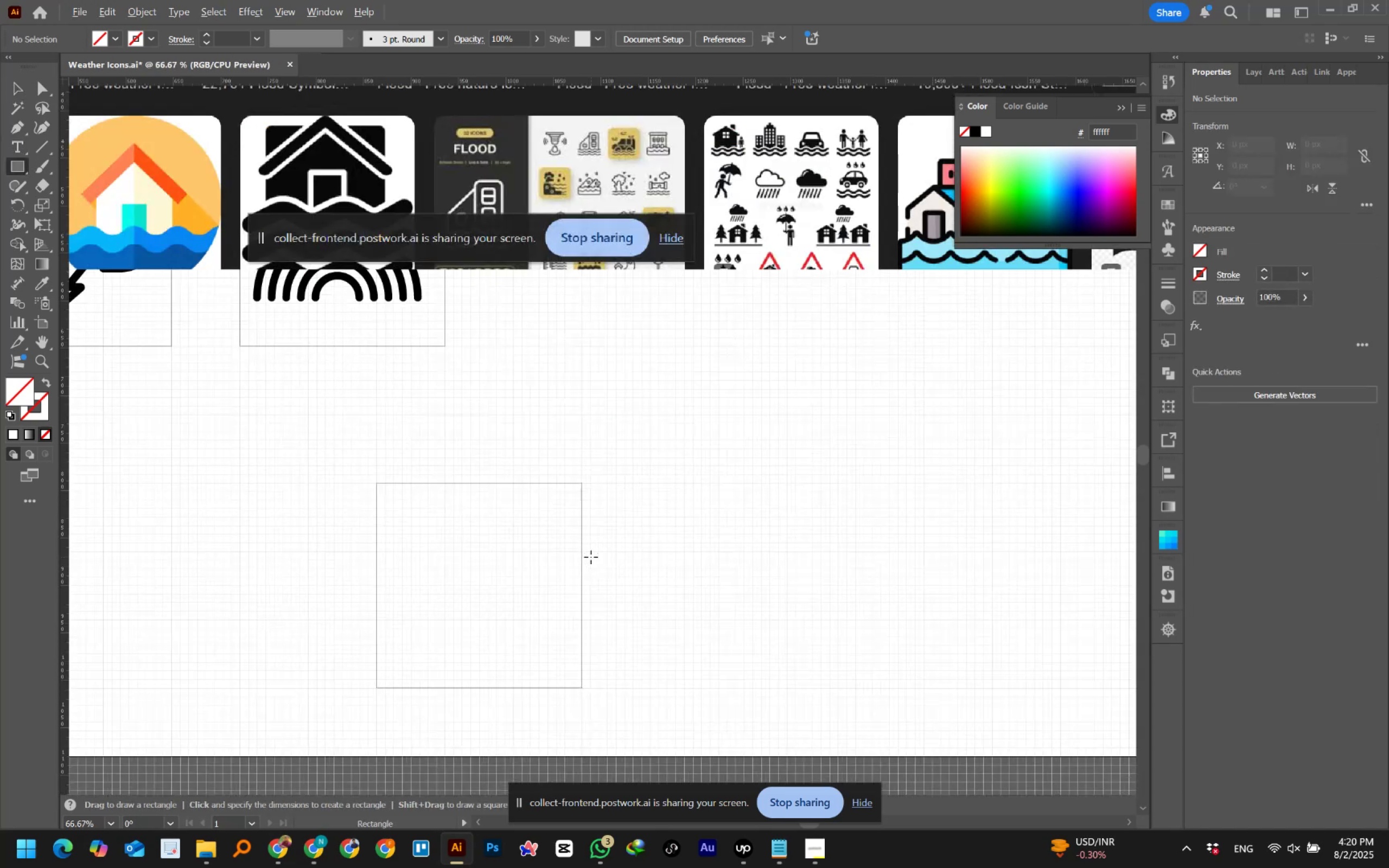 
hold_key(key=AltLeft, duration=0.57)
scroll: coordinate [466, 565], scroll_direction: up, amount: 2.0
 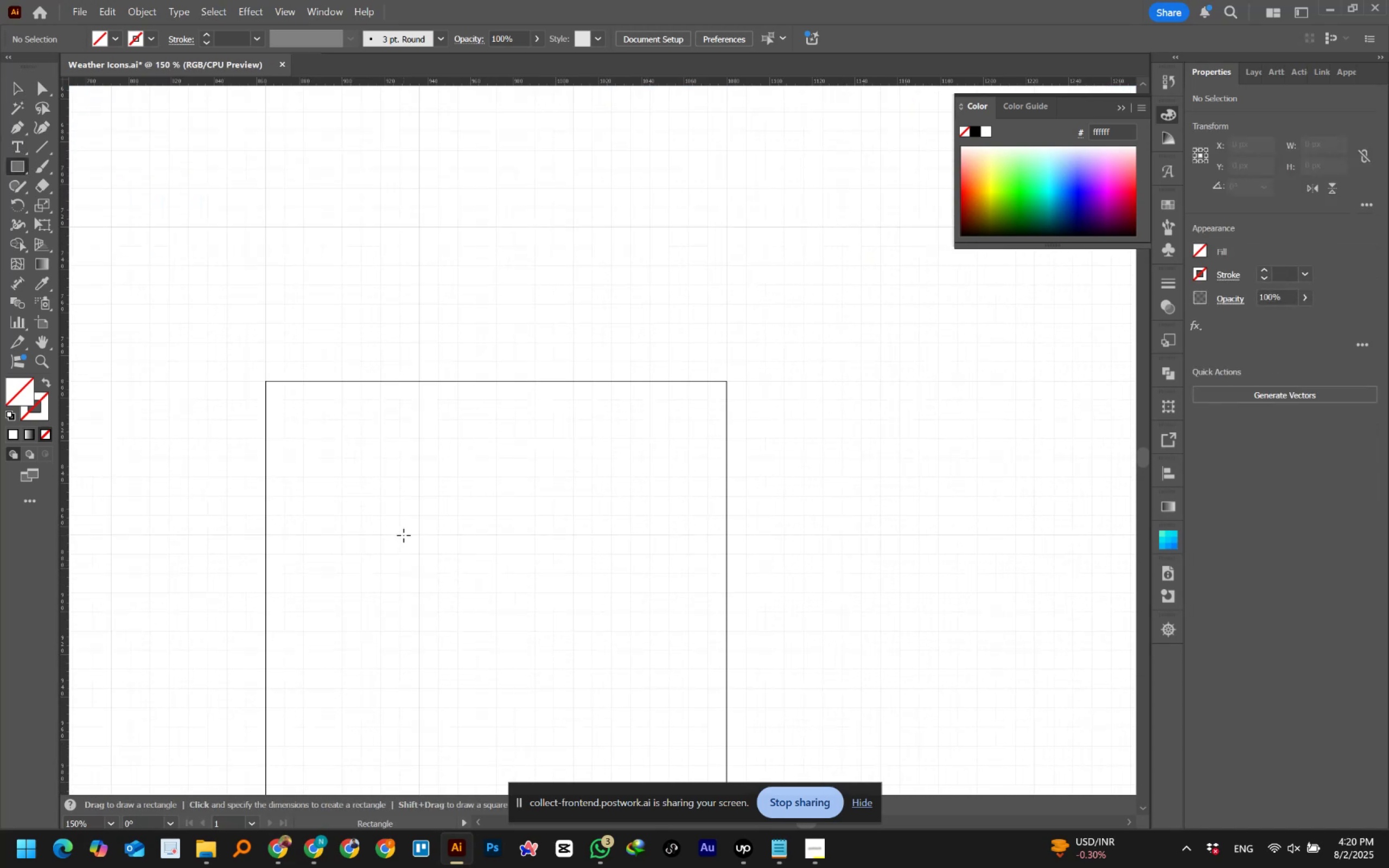 
left_click_drag(start_coordinate=[402, 534], to_coordinate=[591, 685])
 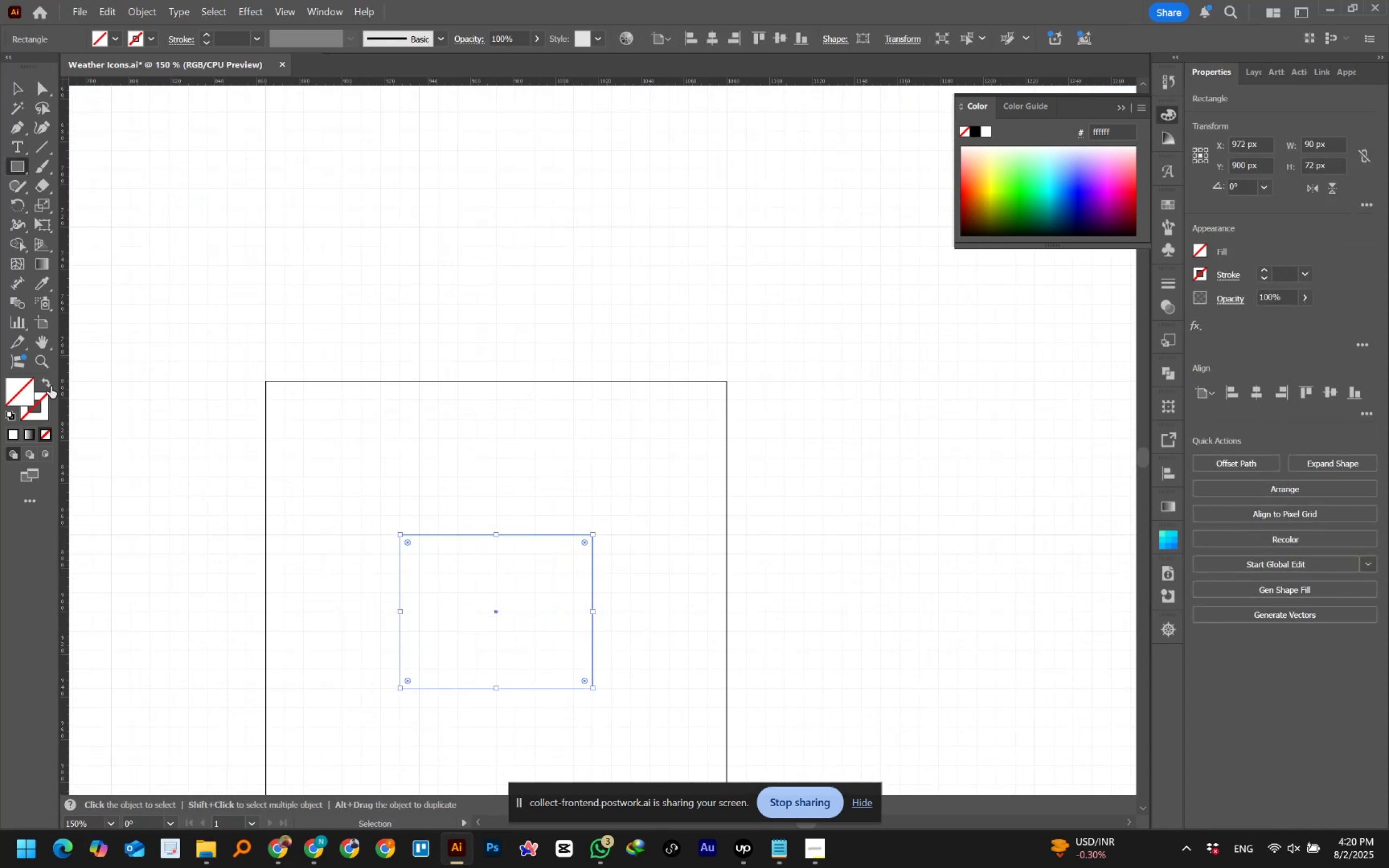 
left_click([151, 40])
 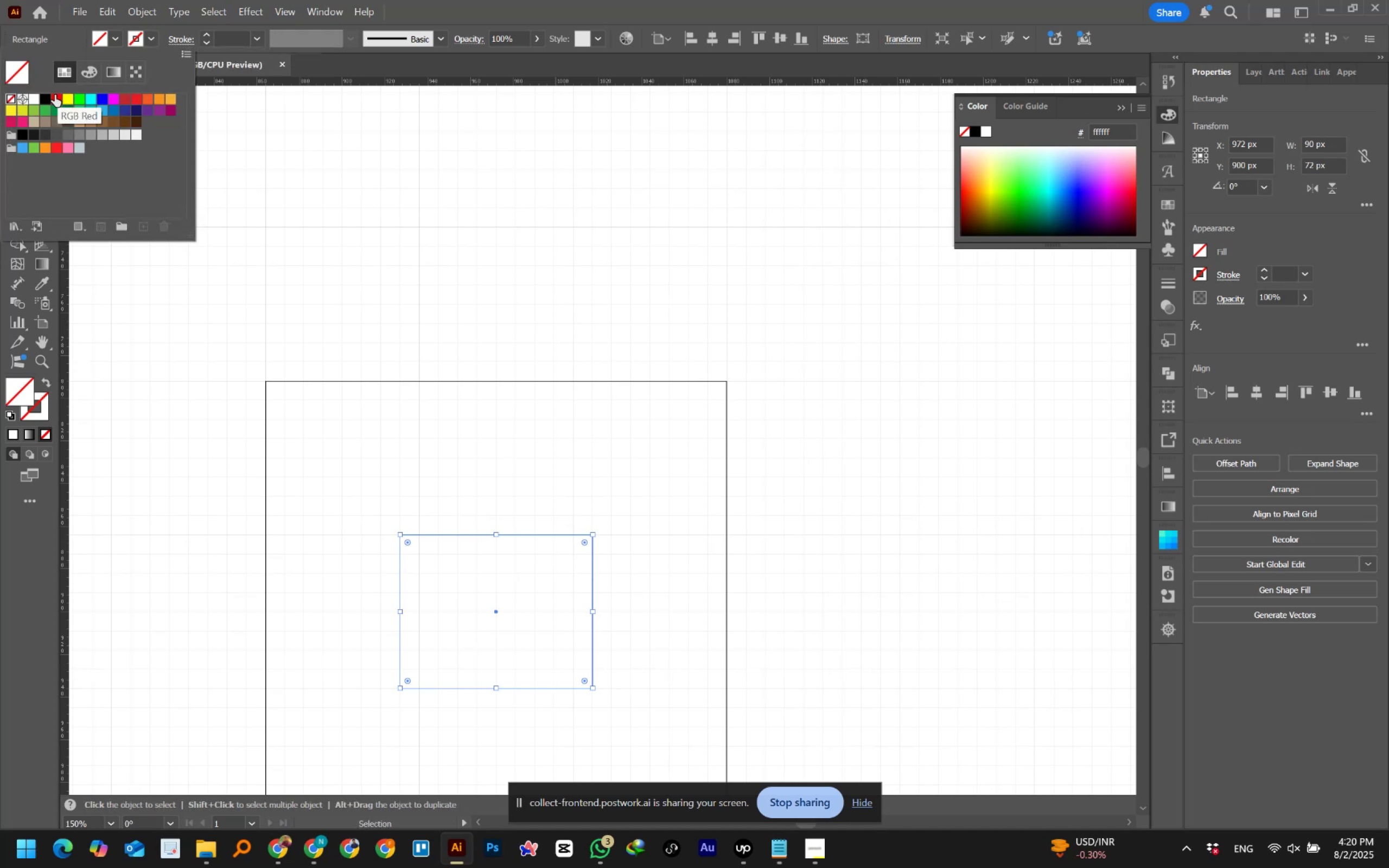 
left_click([47, 97])
 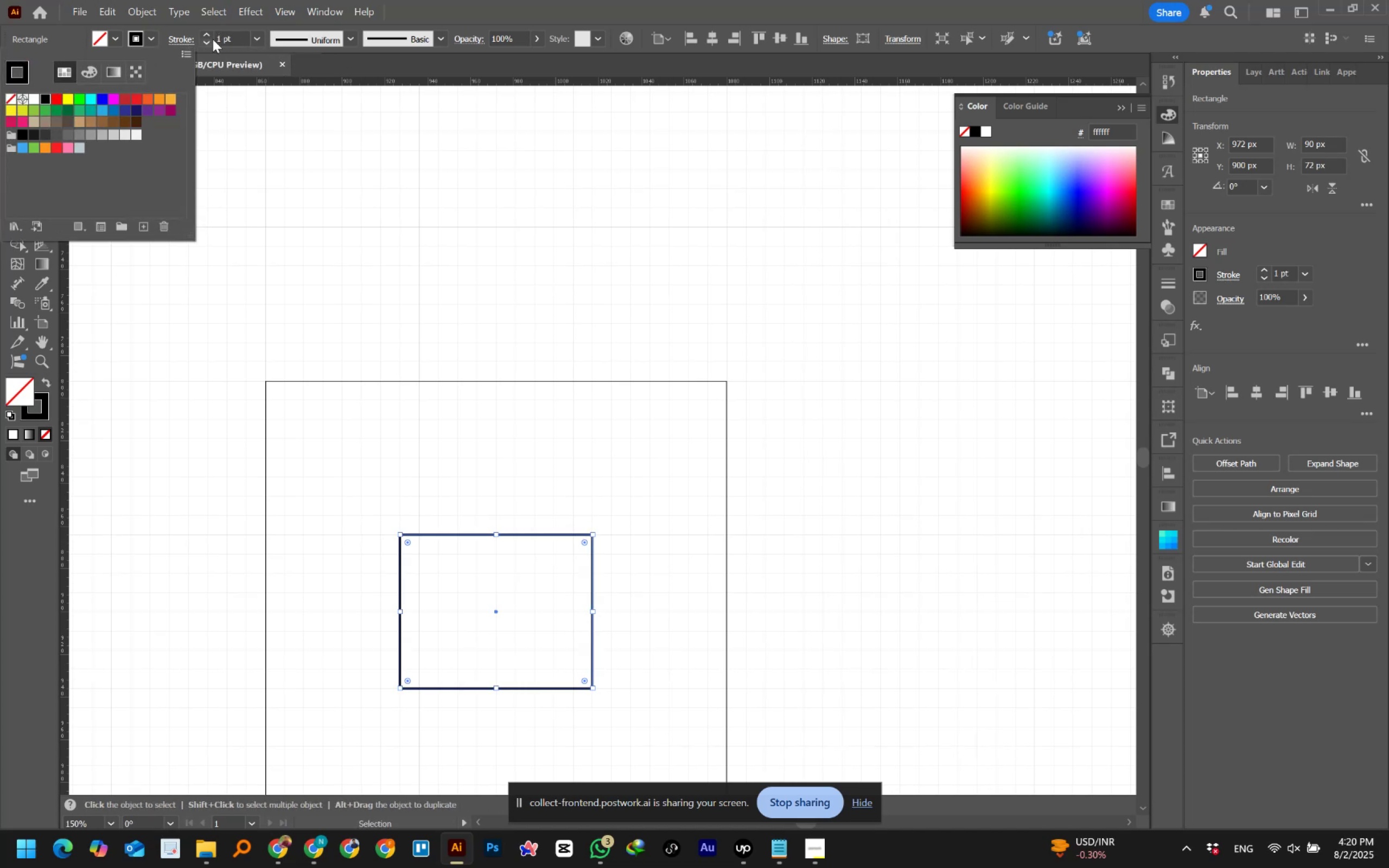 
wait(5.01)
 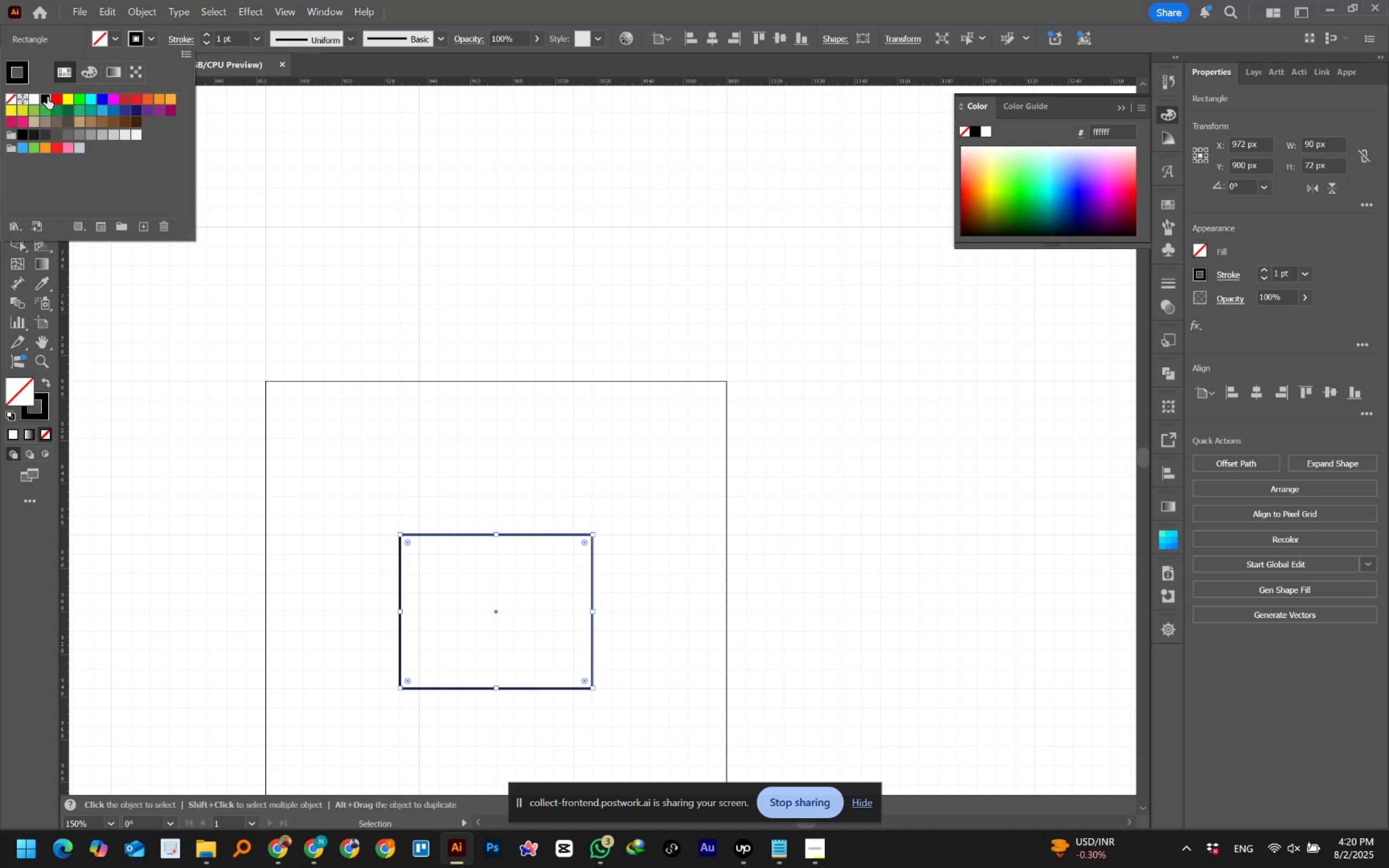 
left_click([209, 35])
 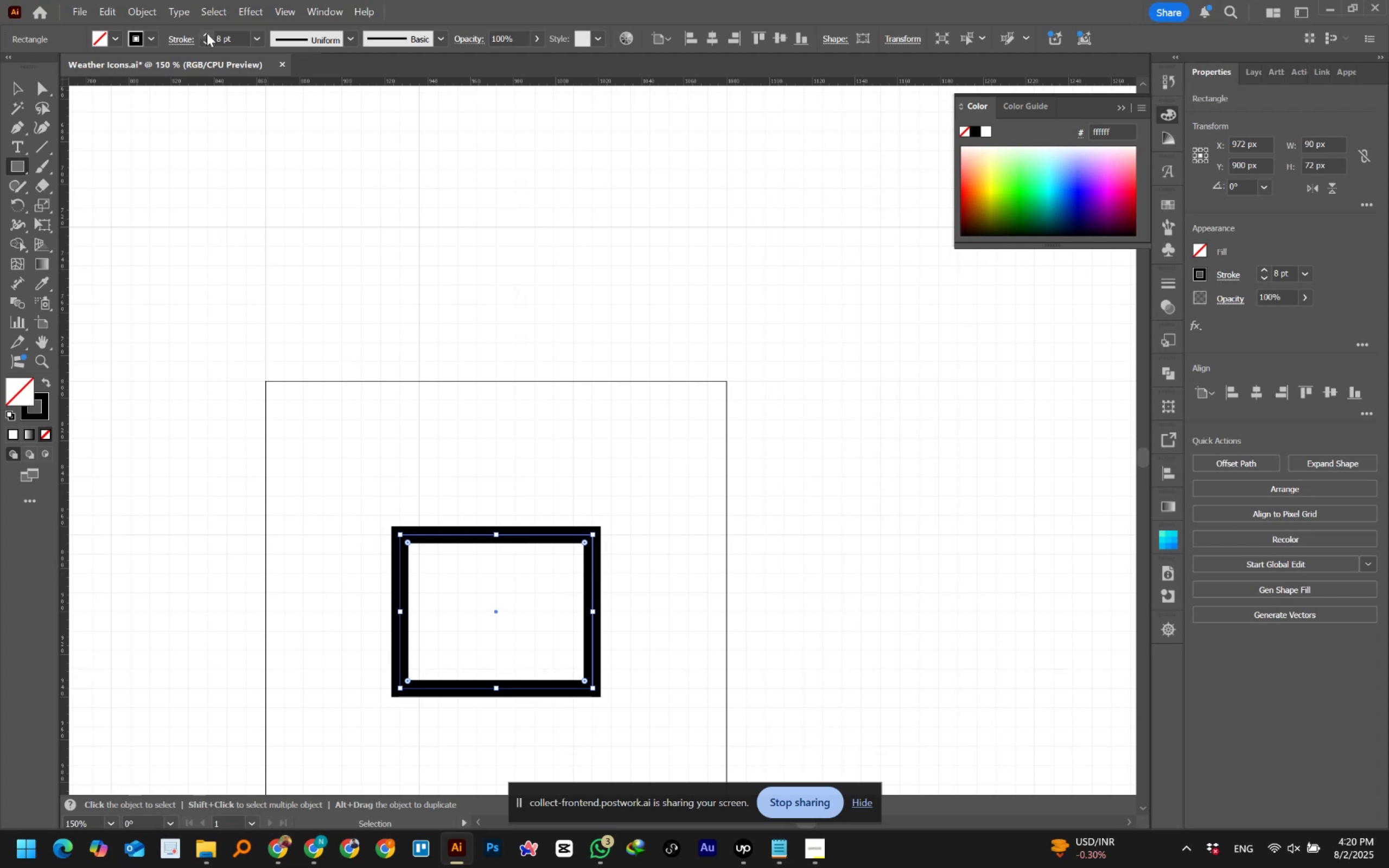 
wait(32.14)
 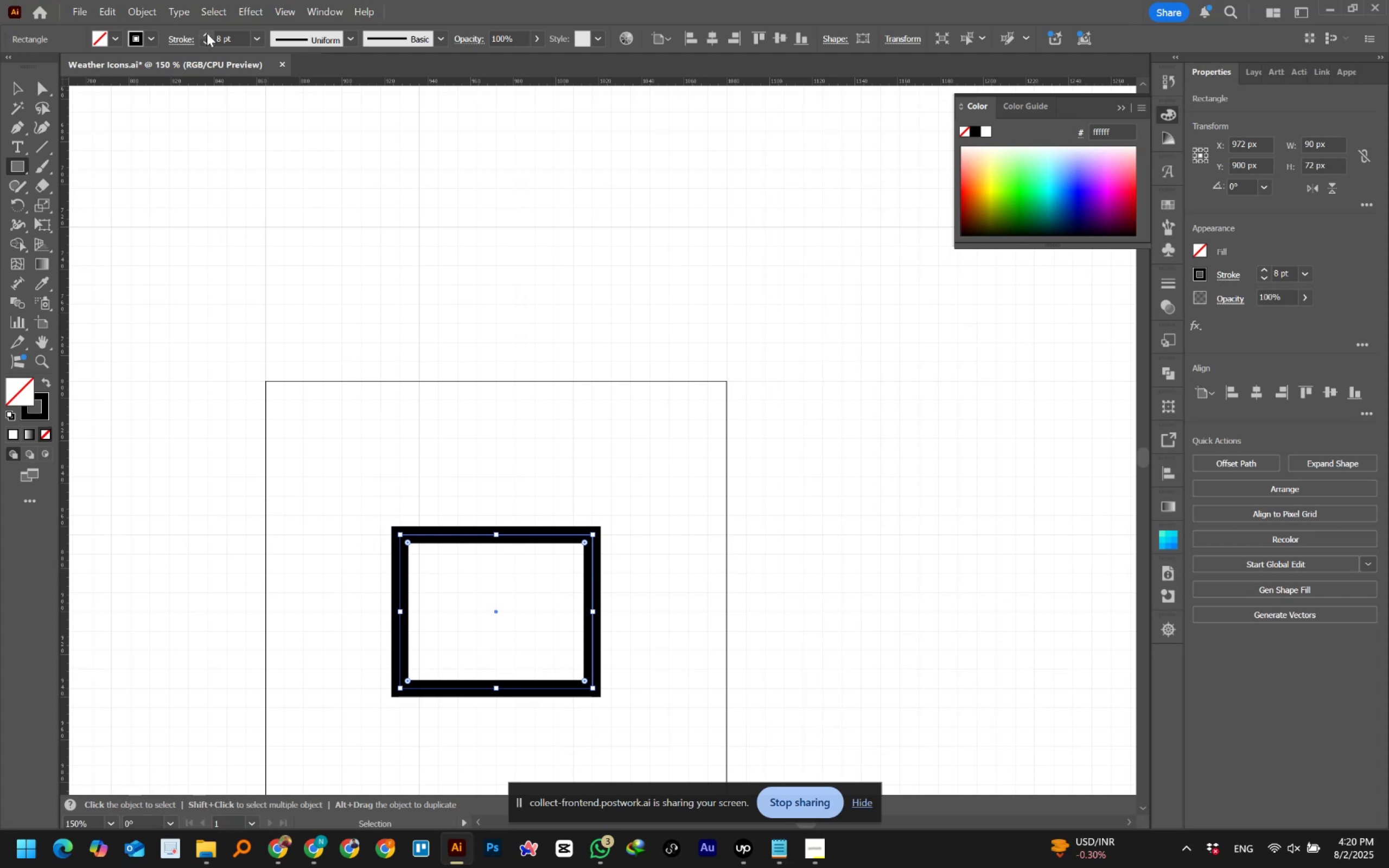 
scroll: coordinate [480, 455], scroll_direction: down, amount: 8.0
 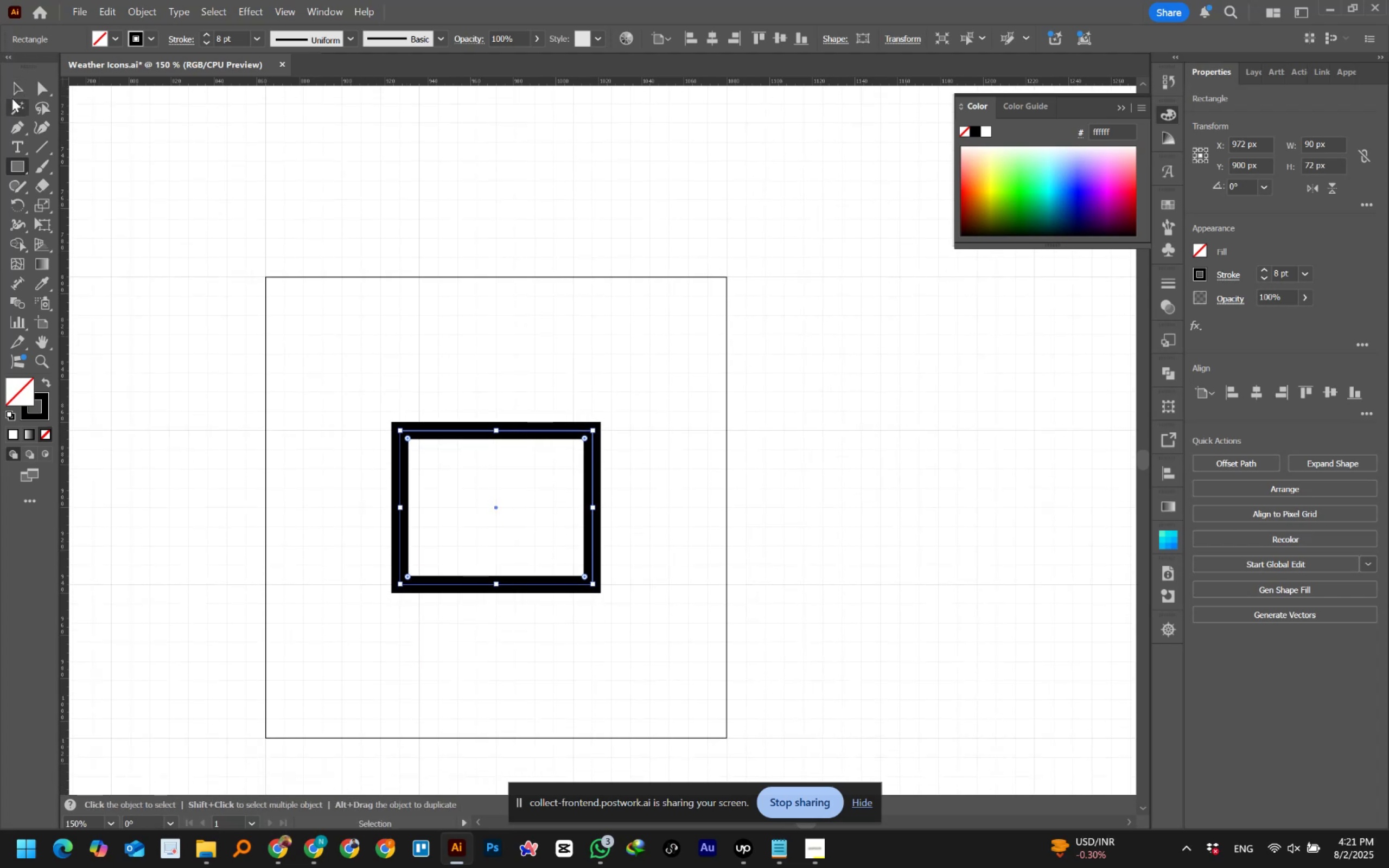 
left_click([18, 85])
 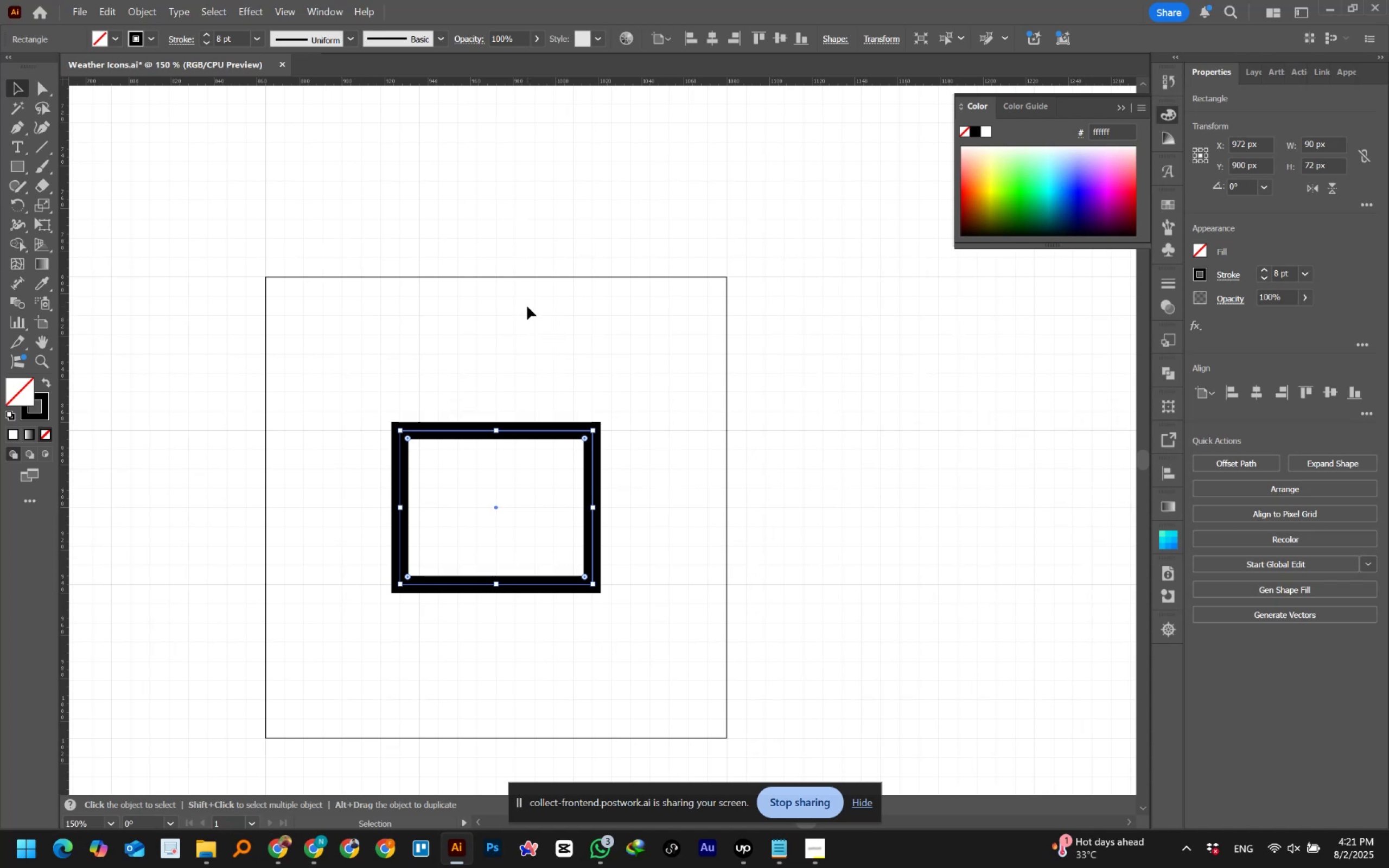 
wait(29.35)
 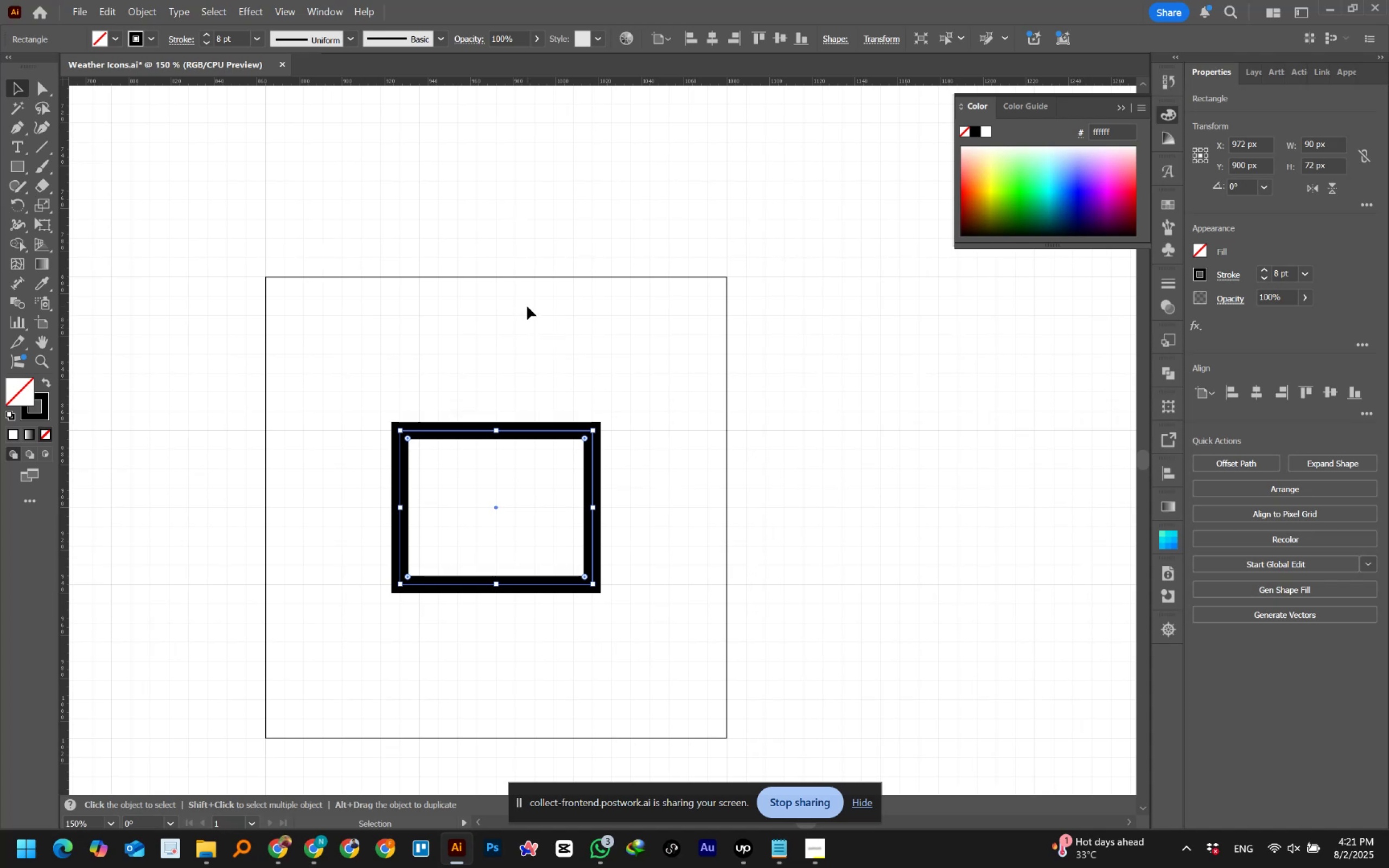 
hold_key(key=AltLeft, duration=0.56)
scroll: coordinate [506, 394], scroll_direction: down, amount: 3.0
 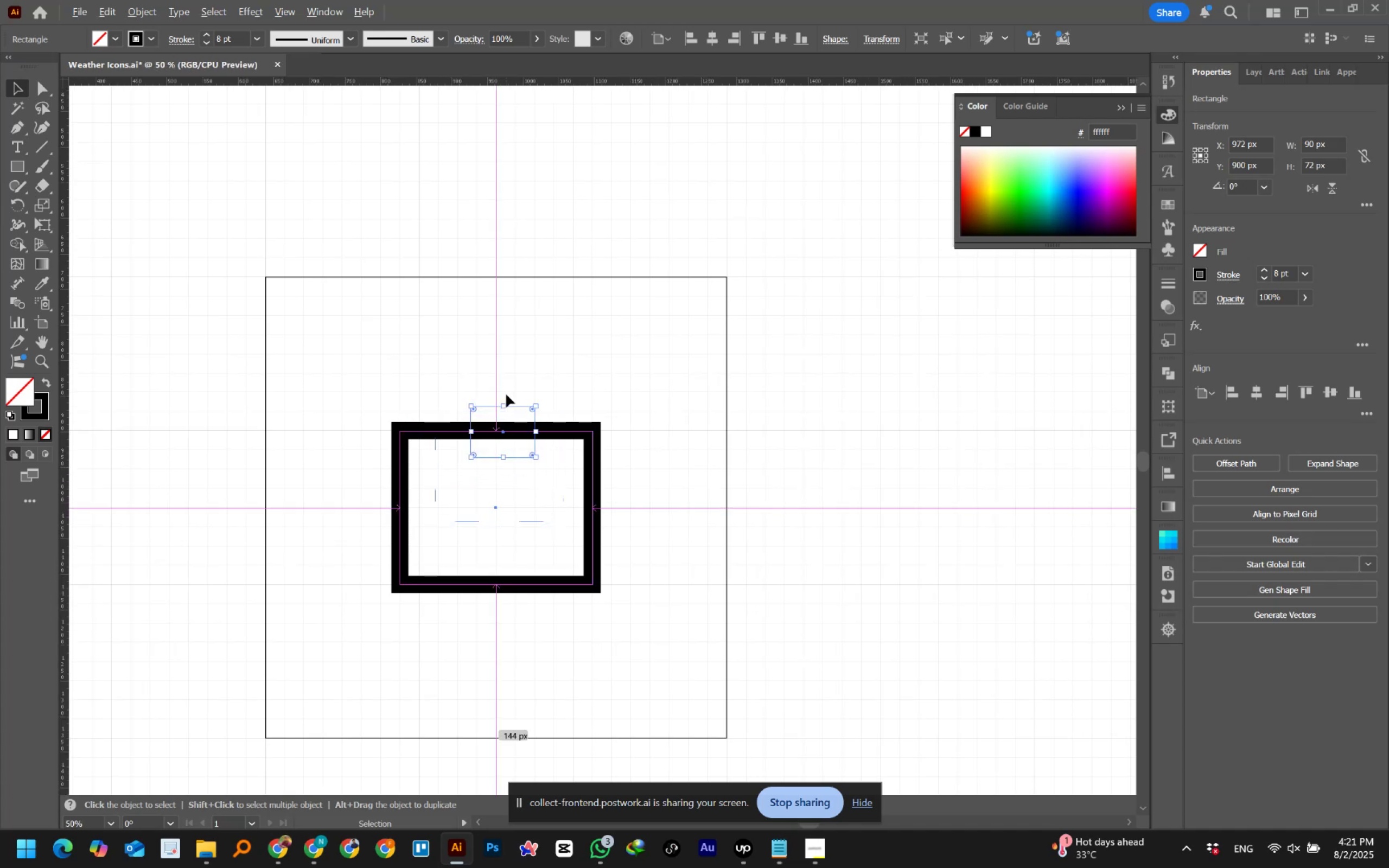 
hold_key(key=Space, duration=1.5)
 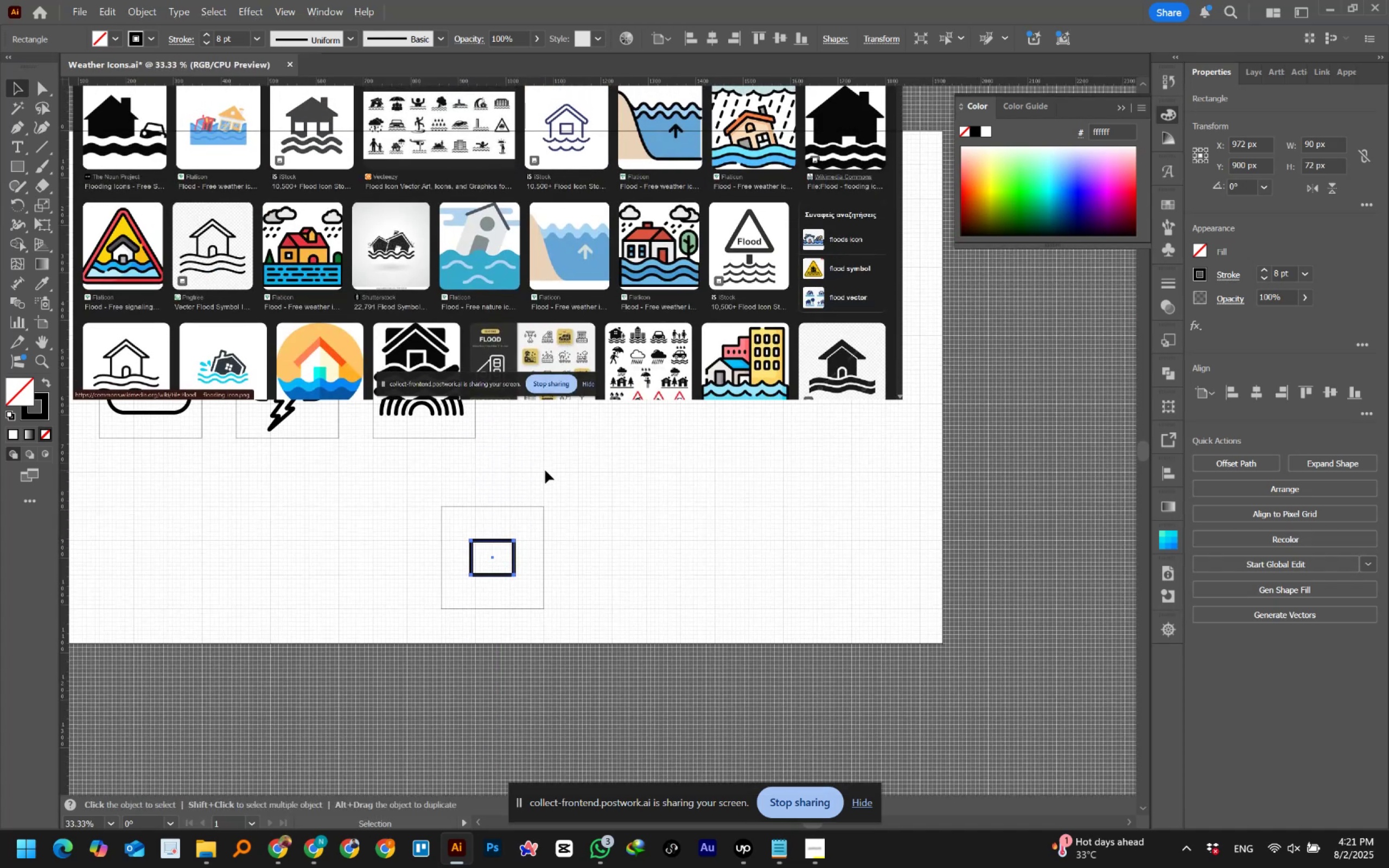 
hold_key(key=Space, duration=0.38)
 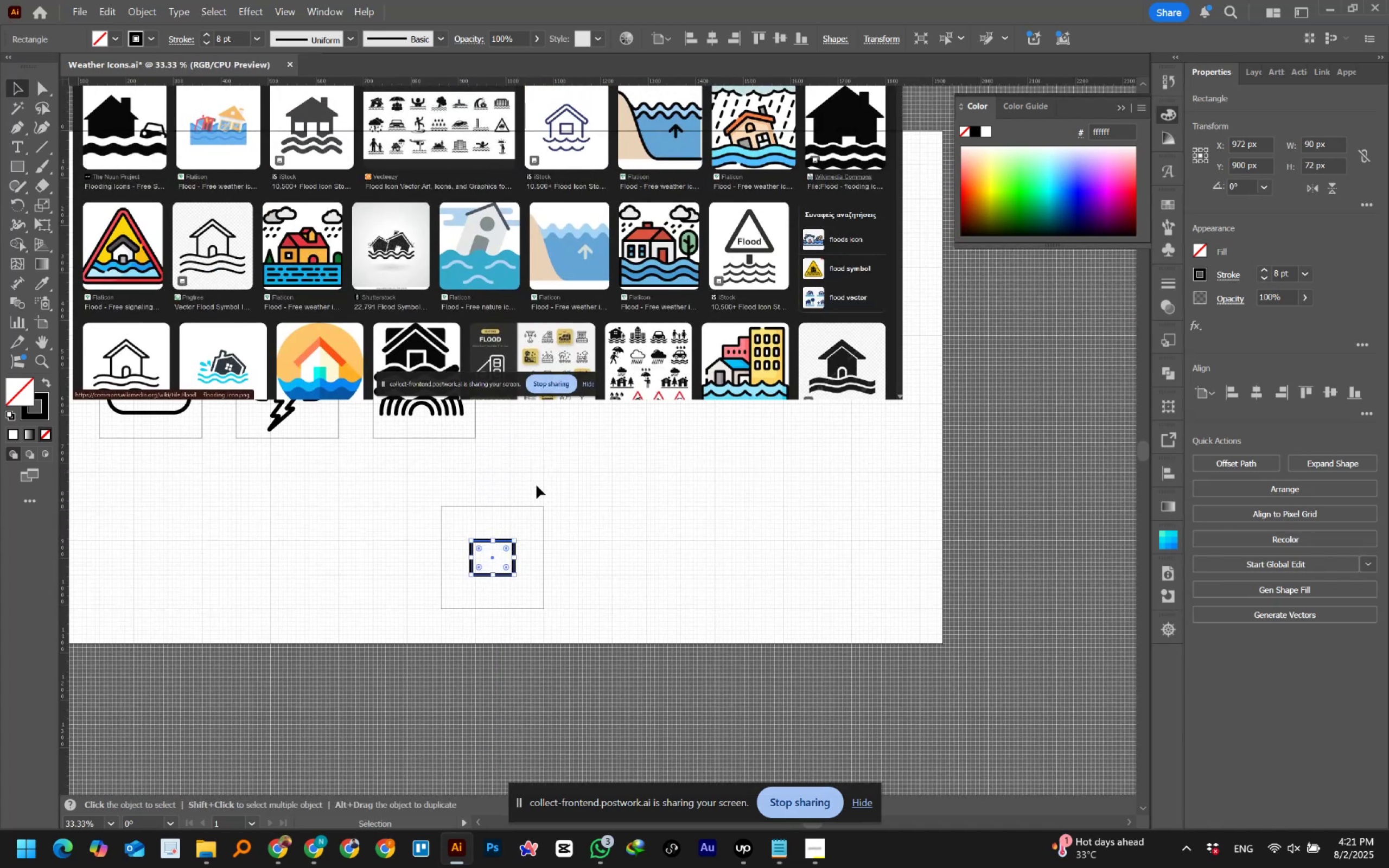 
hold_key(key=AltLeft, duration=1.5)
scroll: coordinate [493, 578], scroll_direction: up, amount: 3.0
 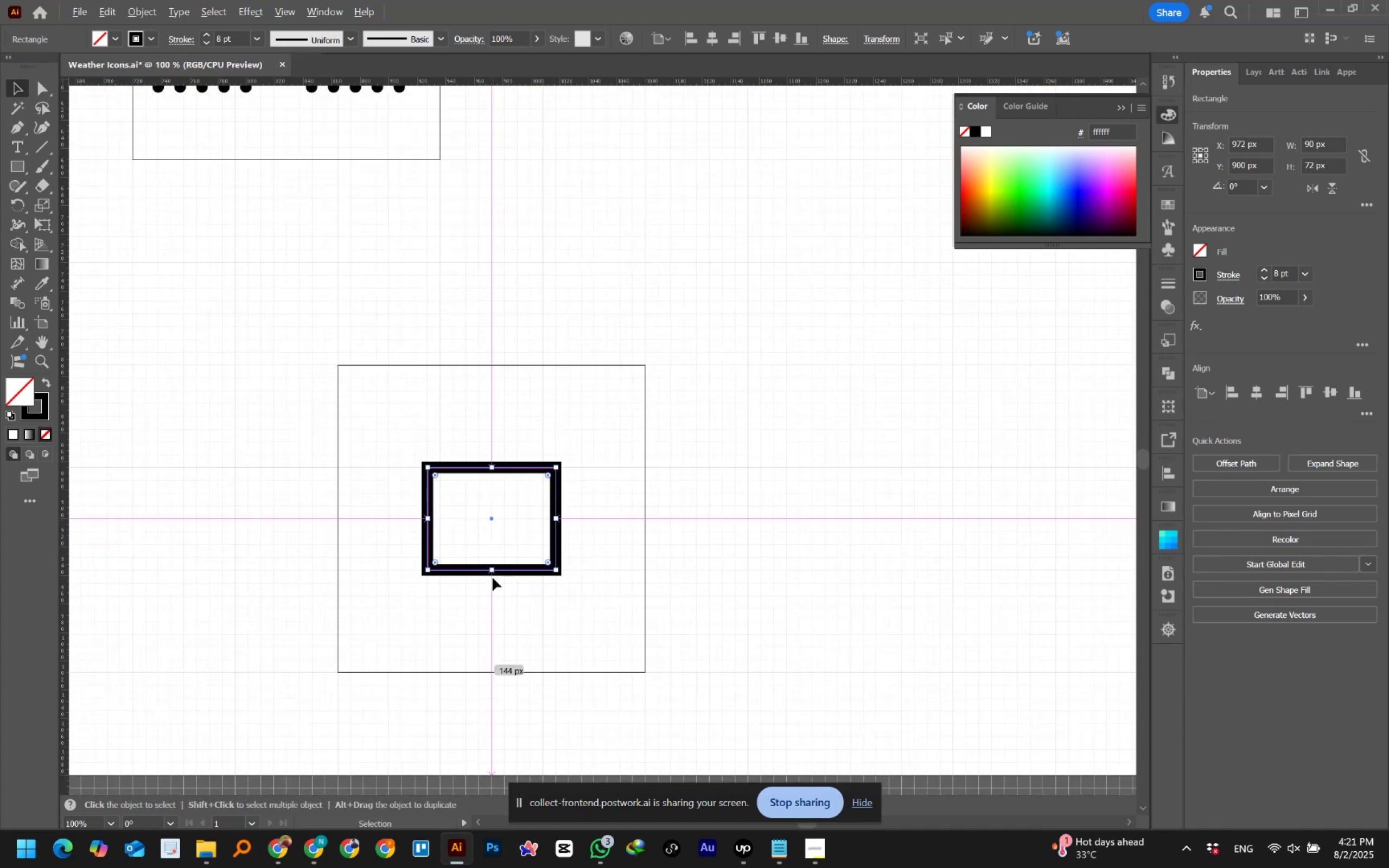 
hold_key(key=AltLeft, duration=1.37)
 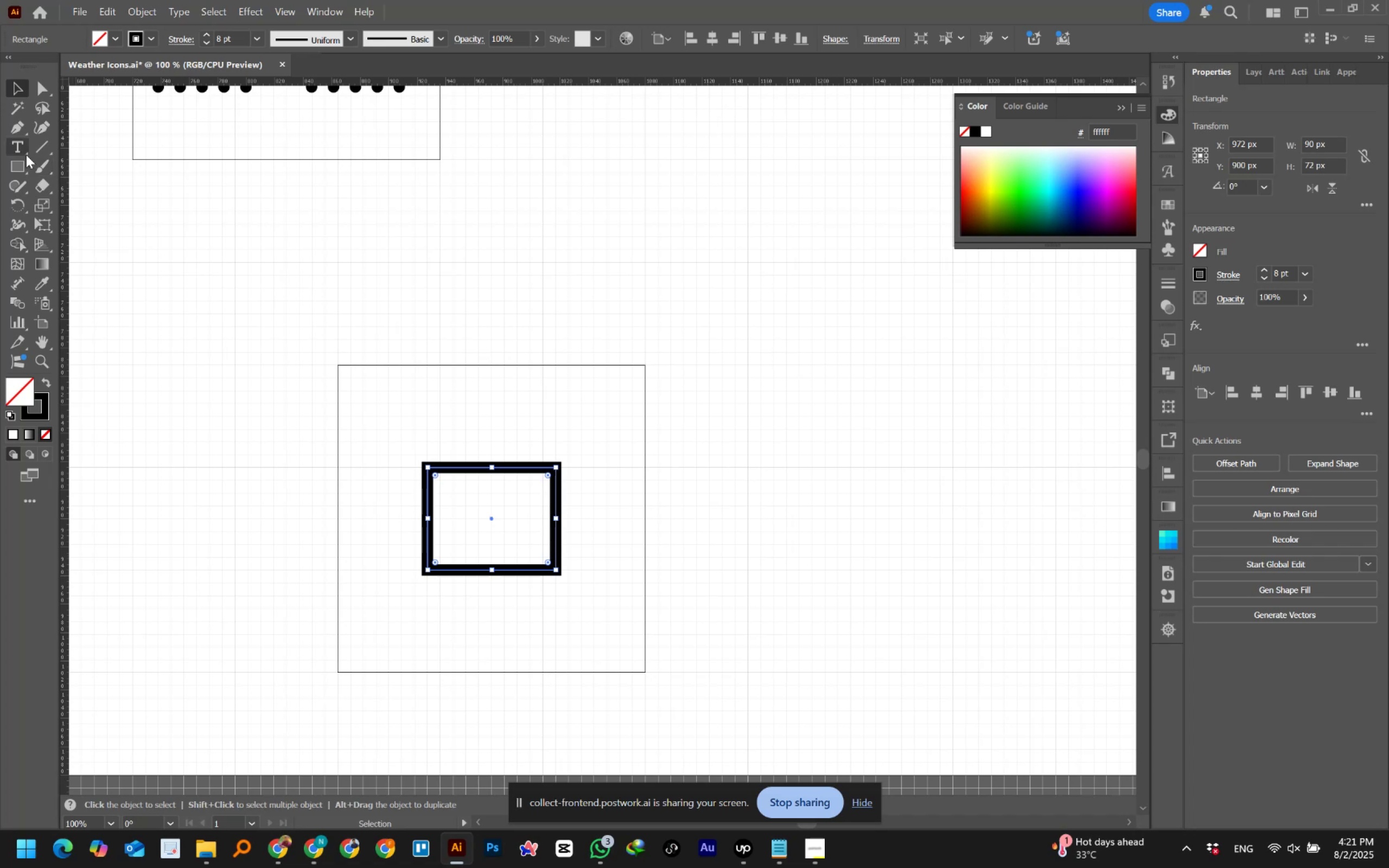 
hold_key(key=AltLeft, duration=0.55)
scroll: coordinate [412, 578], scroll_direction: down, amount: 4.0
 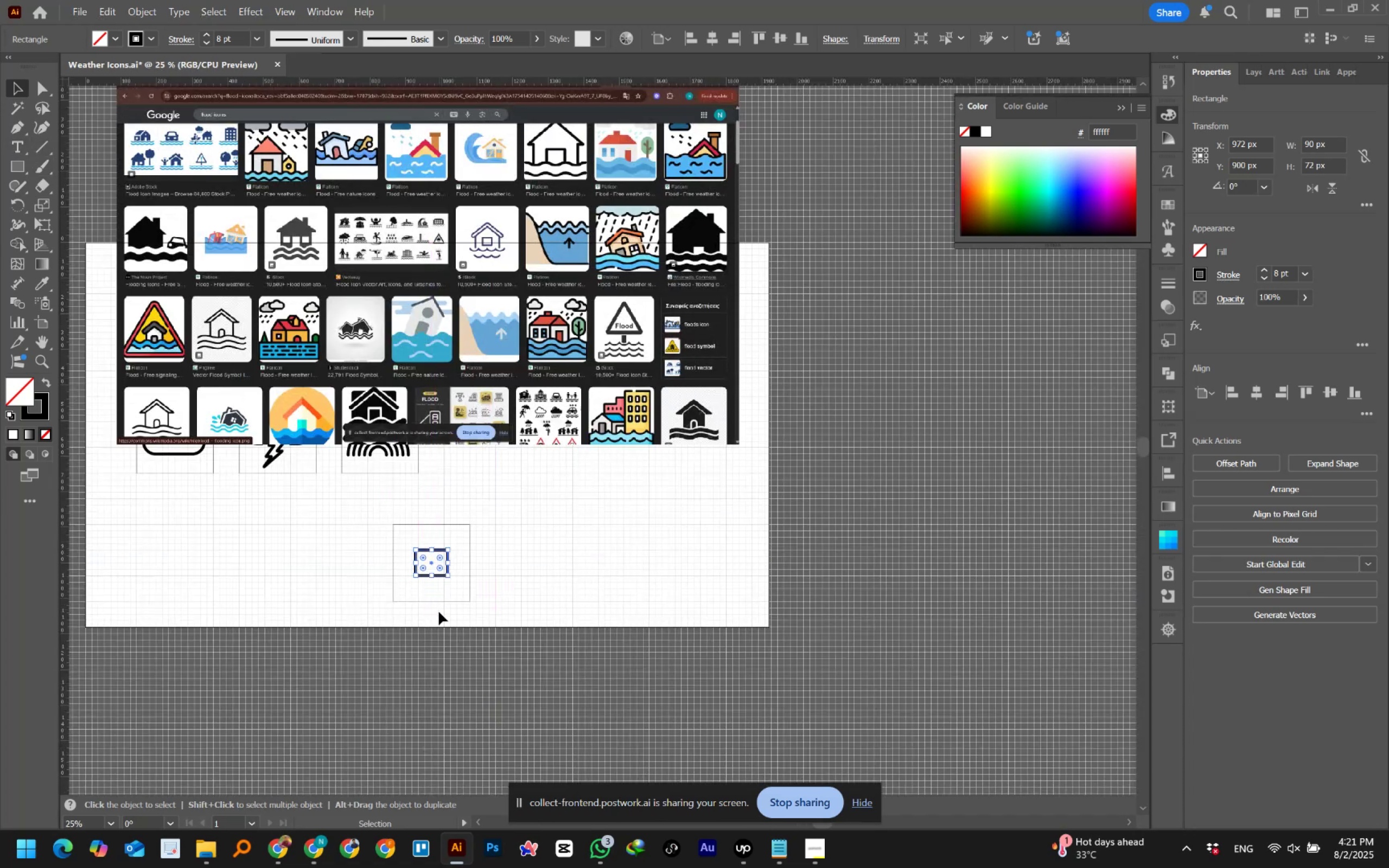 
hold_key(key=AltLeft, duration=0.96)
scroll: coordinate [439, 612], scroll_direction: up, amount: 1.0
 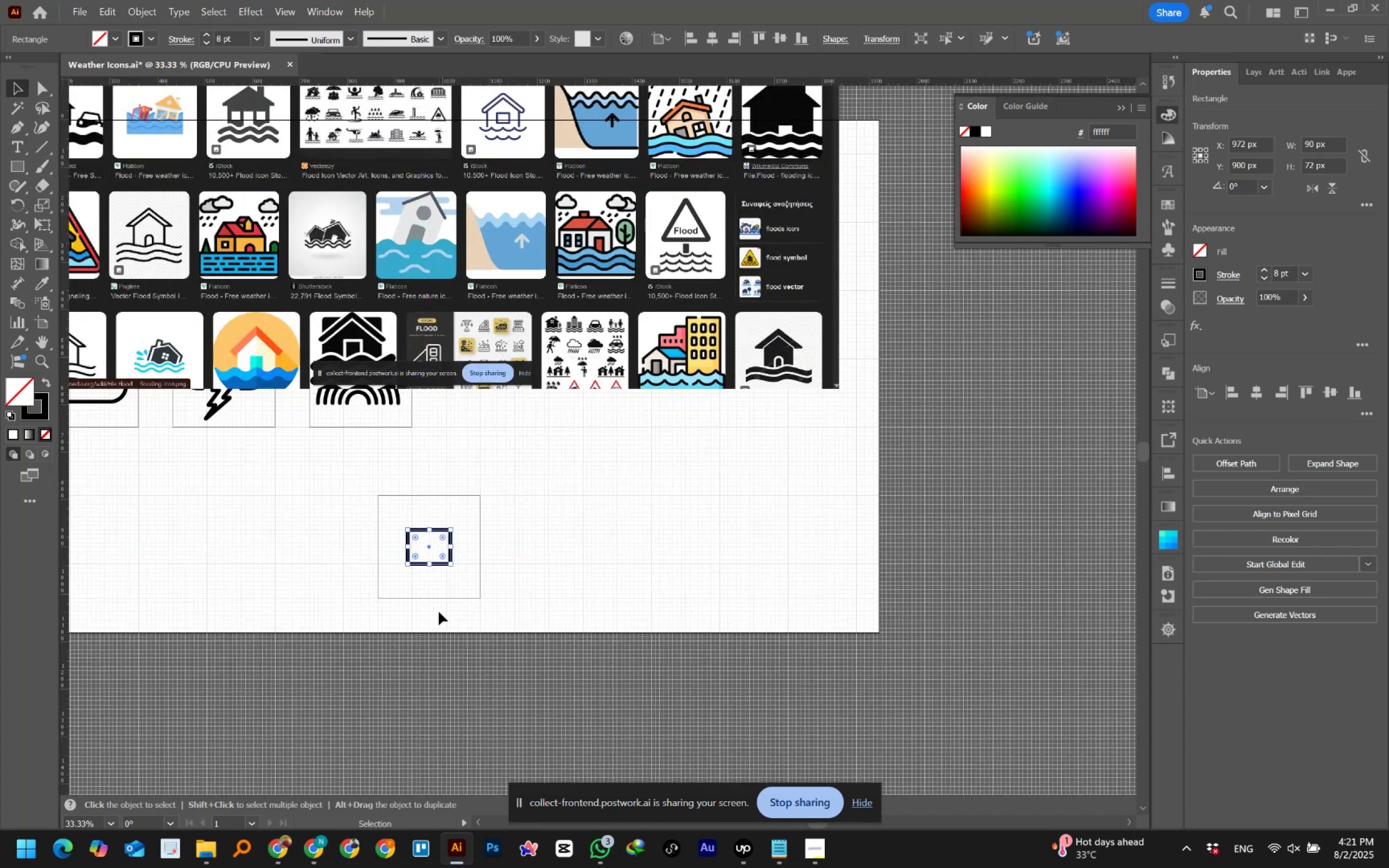 
hold_key(key=AltLeft, duration=1.09)
scroll: coordinate [439, 612], scroll_direction: up, amount: 3.0
 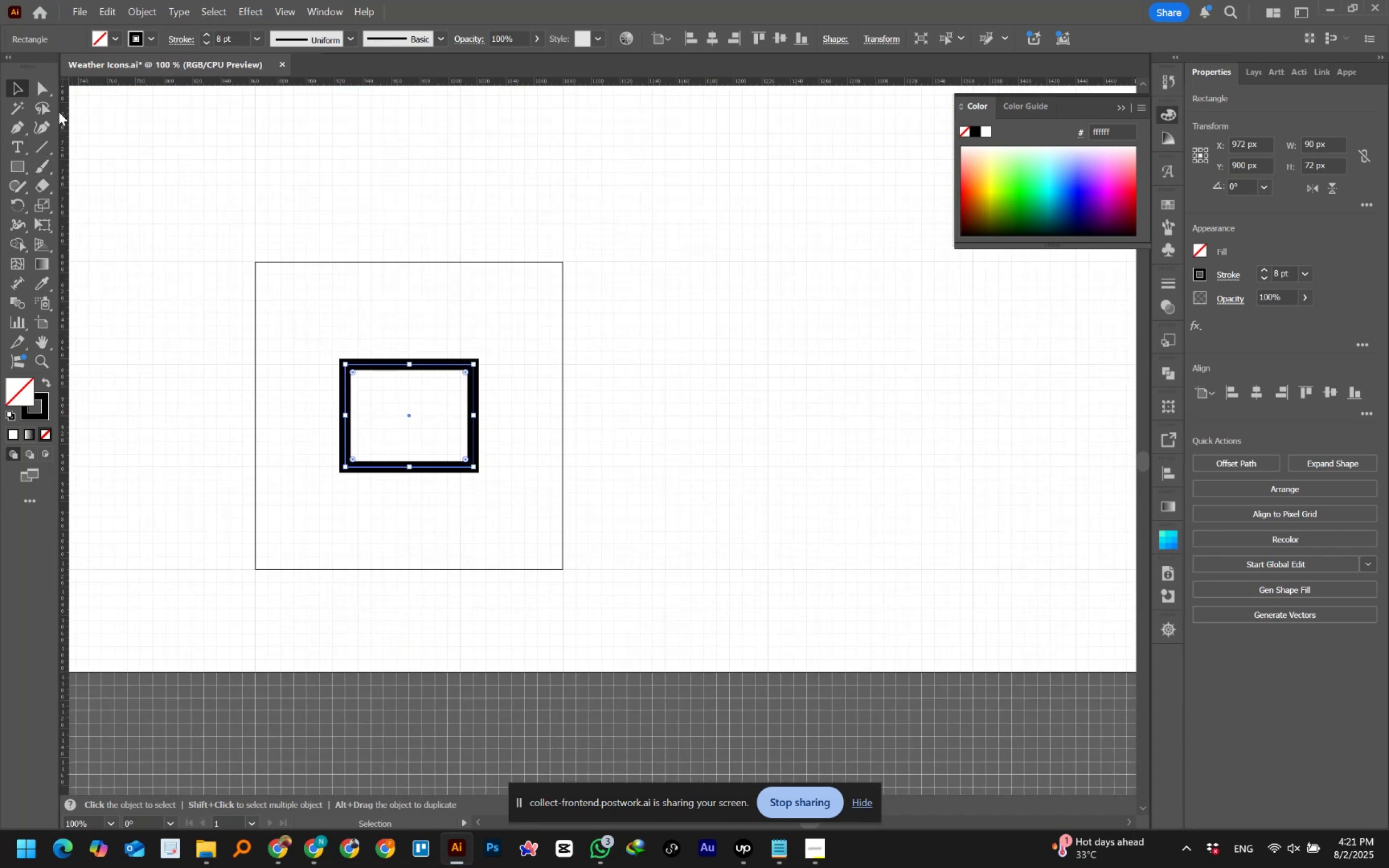 
left_click([34, 87])
 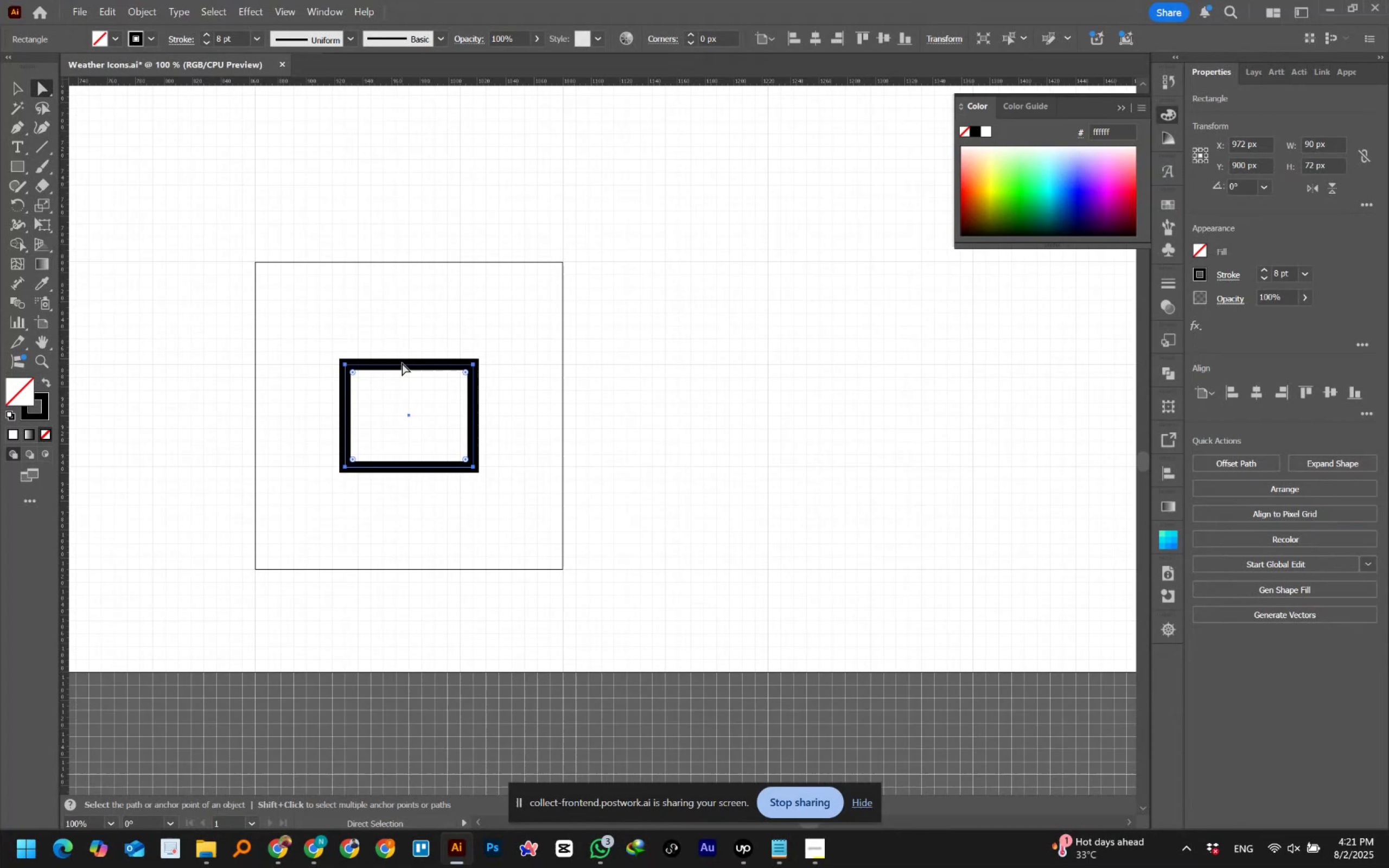 
key(Control+Y)
 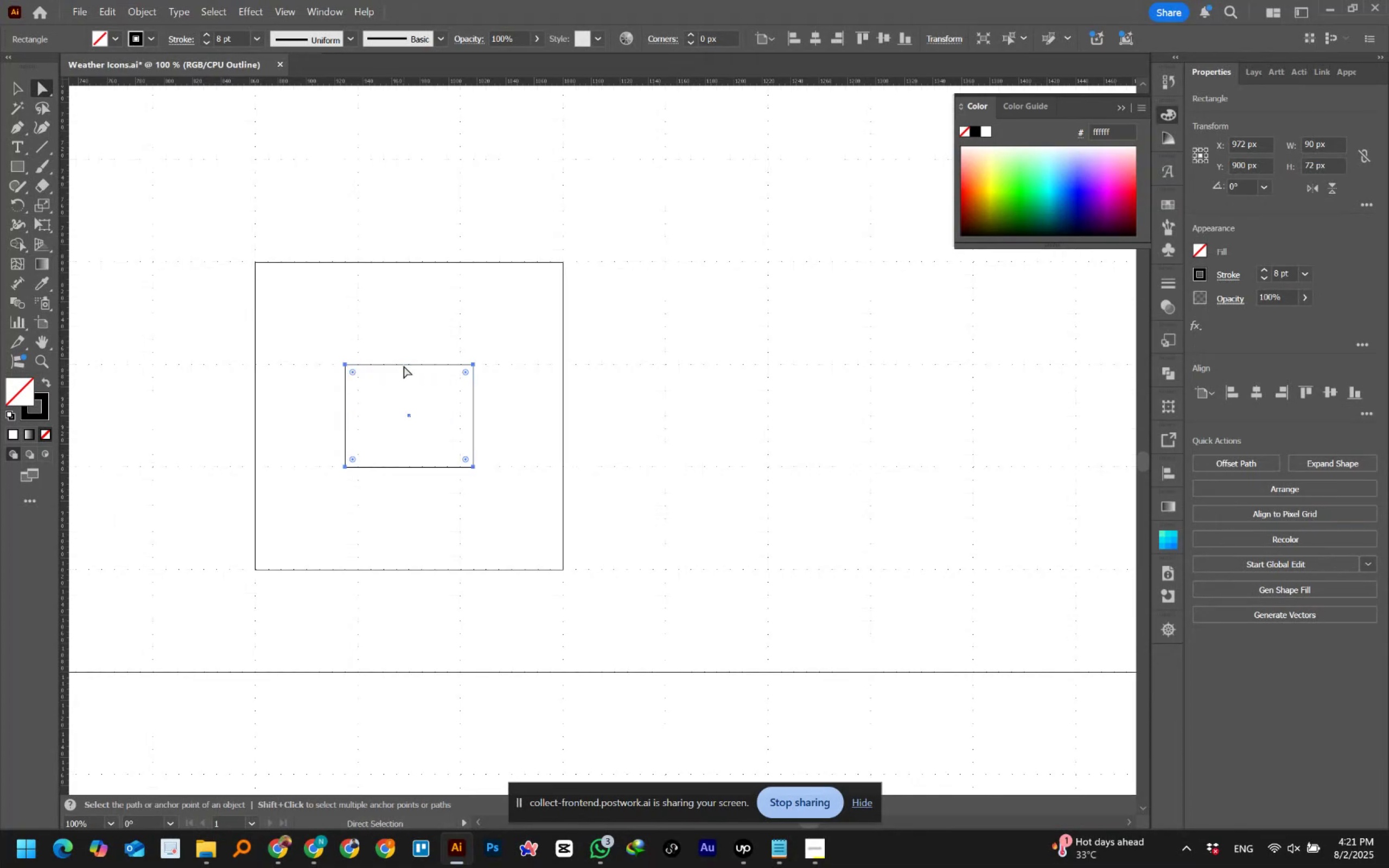 
hold_key(key=AltLeft, duration=1.04)
scroll: coordinate [408, 367], scroll_direction: up, amount: 2.0
 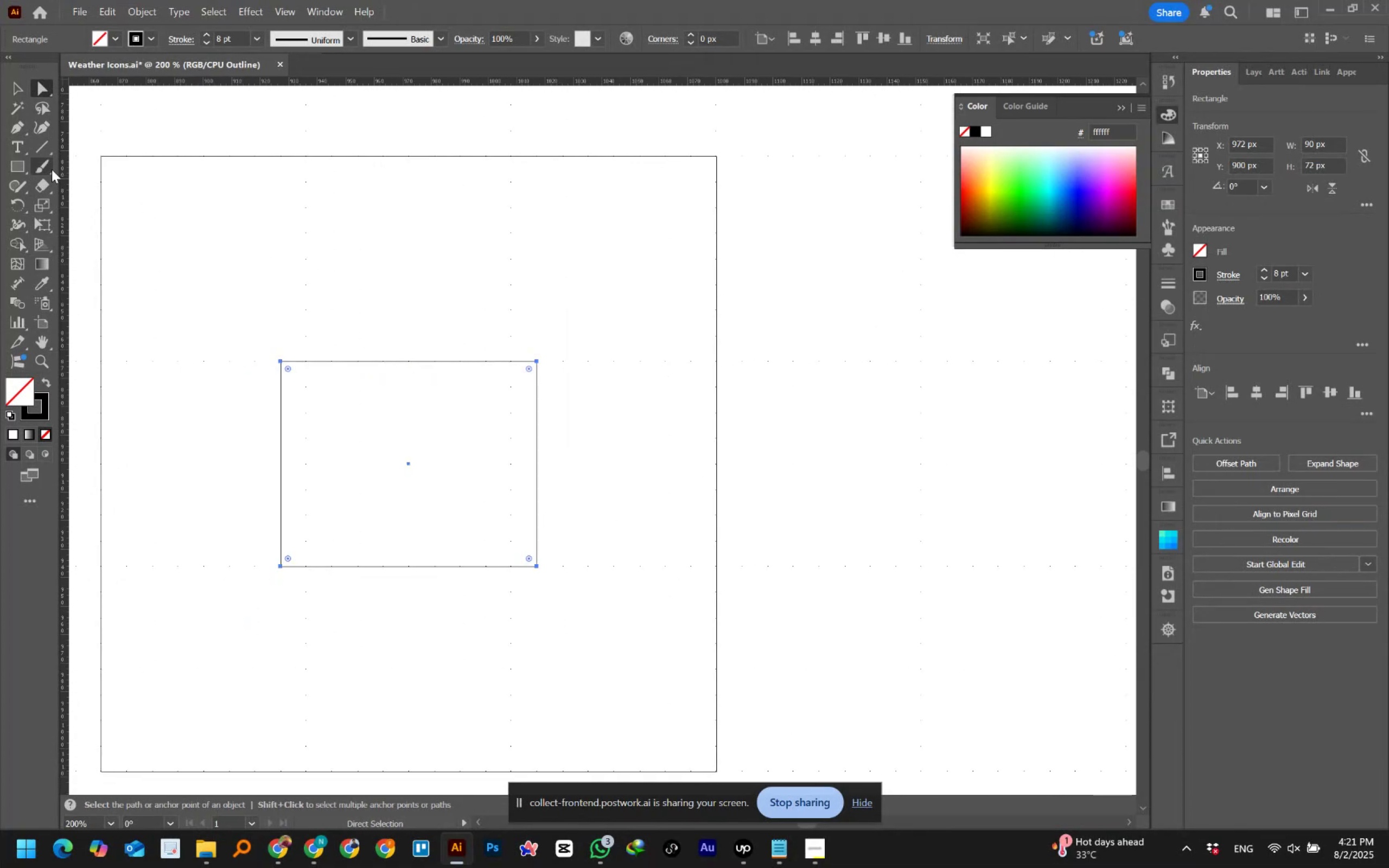 
left_click([15, 126])
 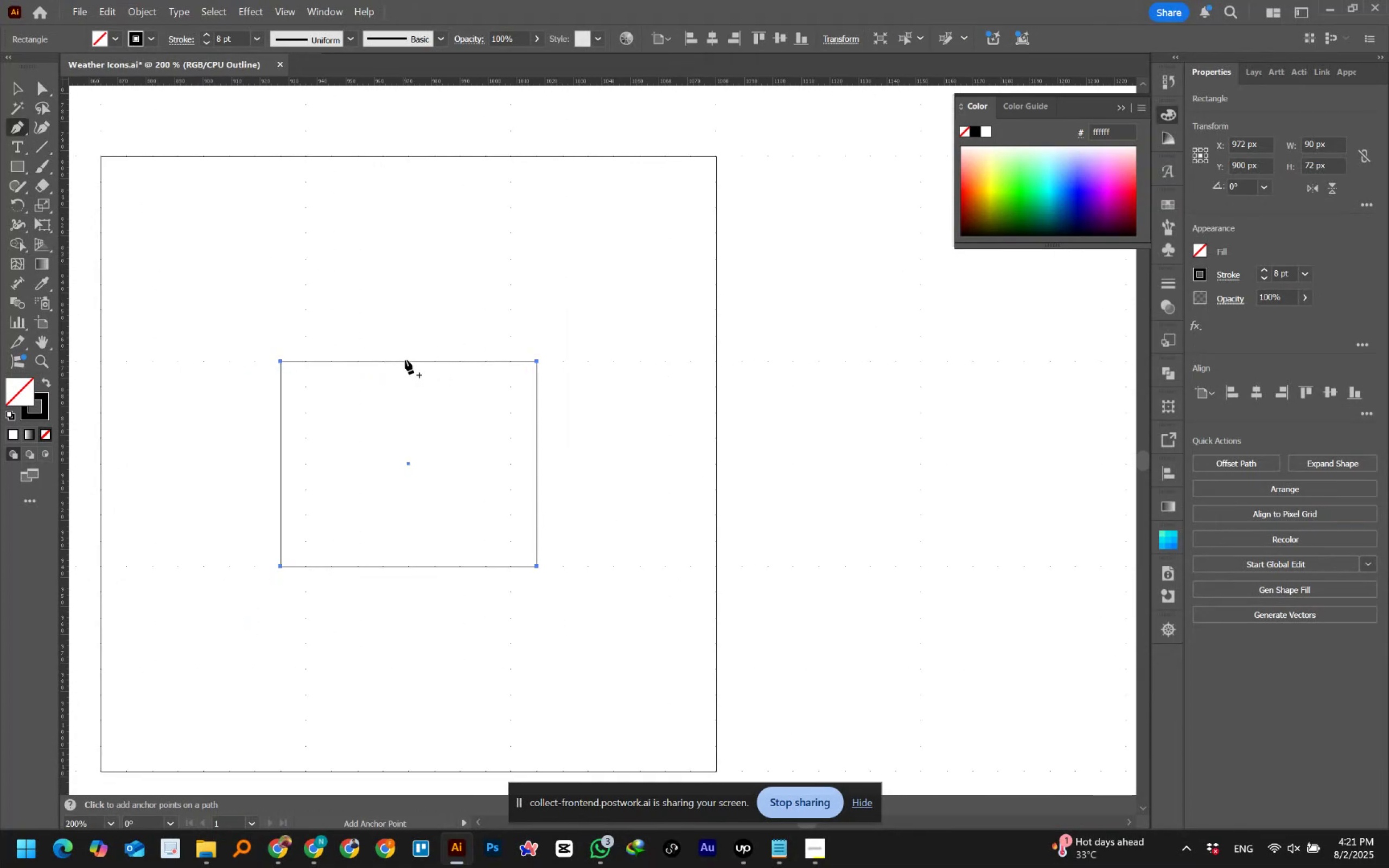 
left_click([405, 360])
 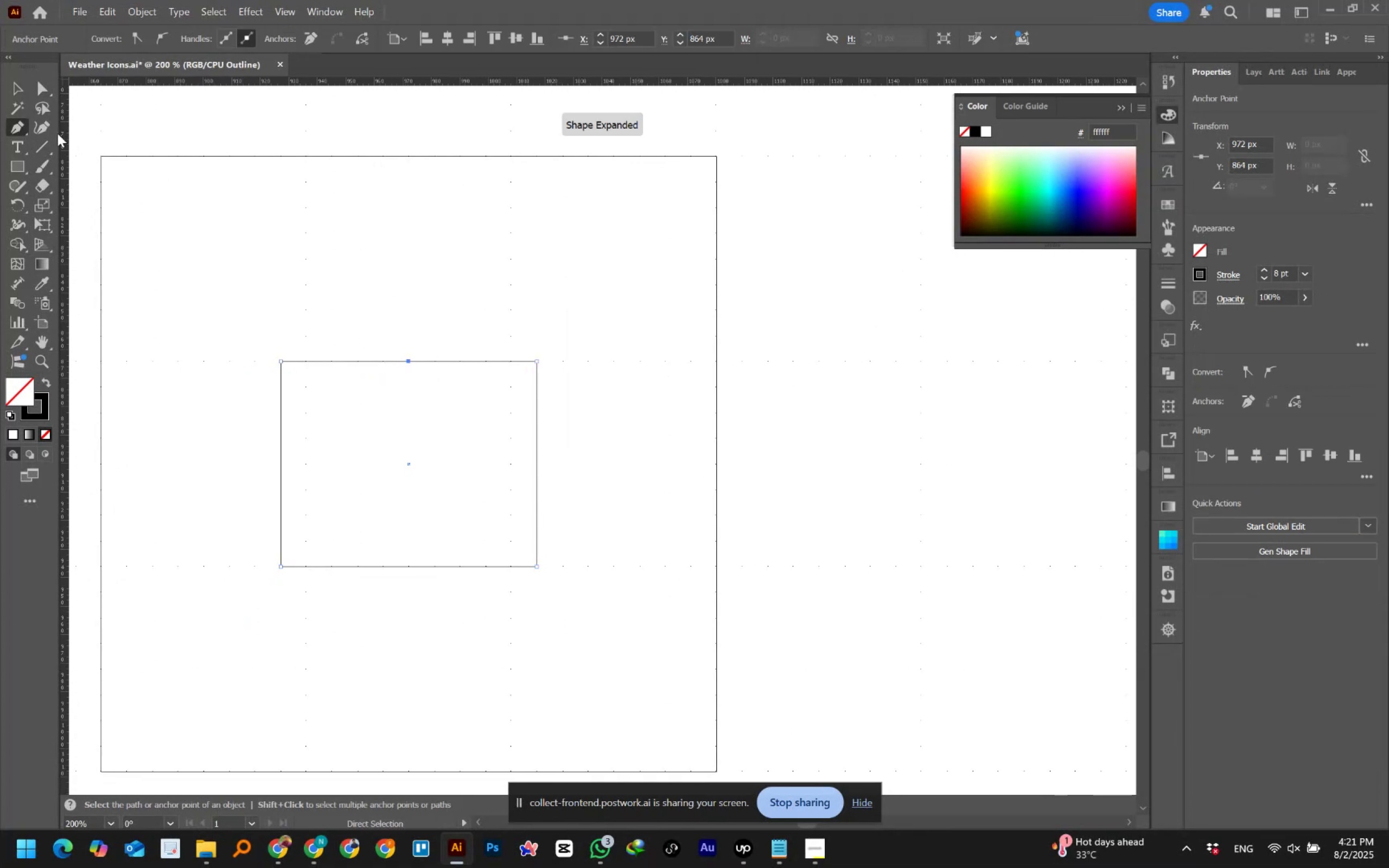 
left_click([37, 87])
 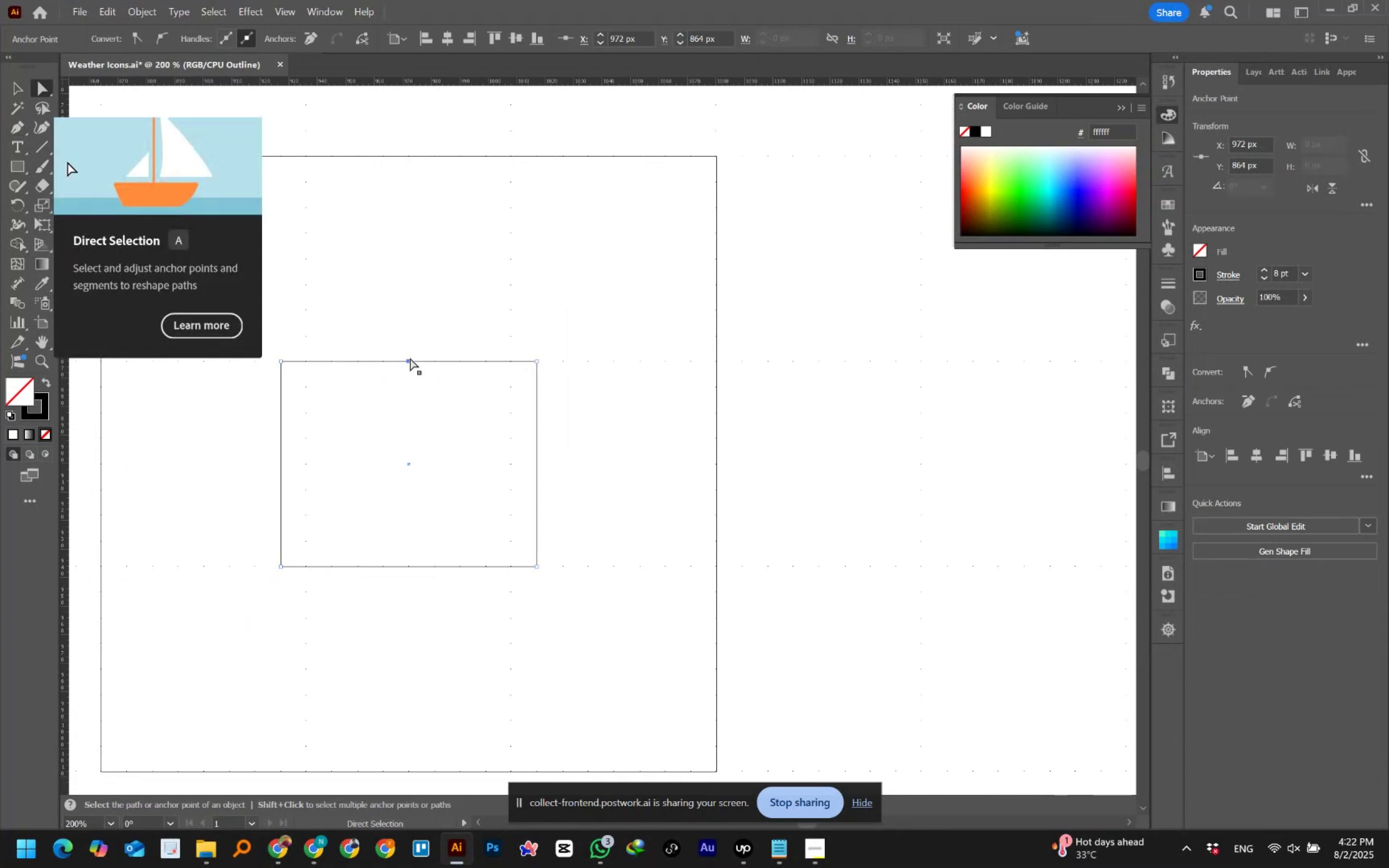 
left_click([407, 361])
 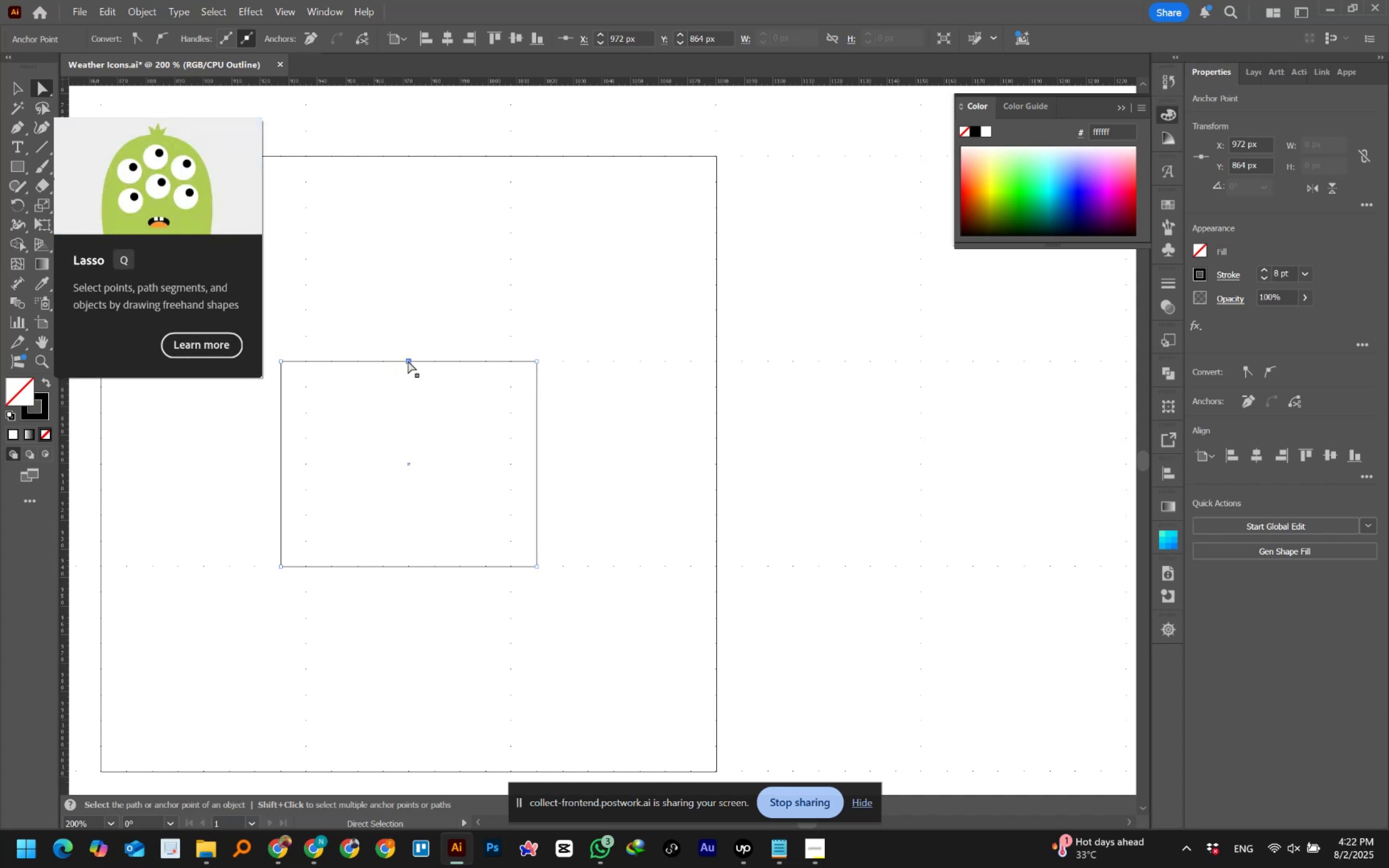 
left_click([408, 361])
 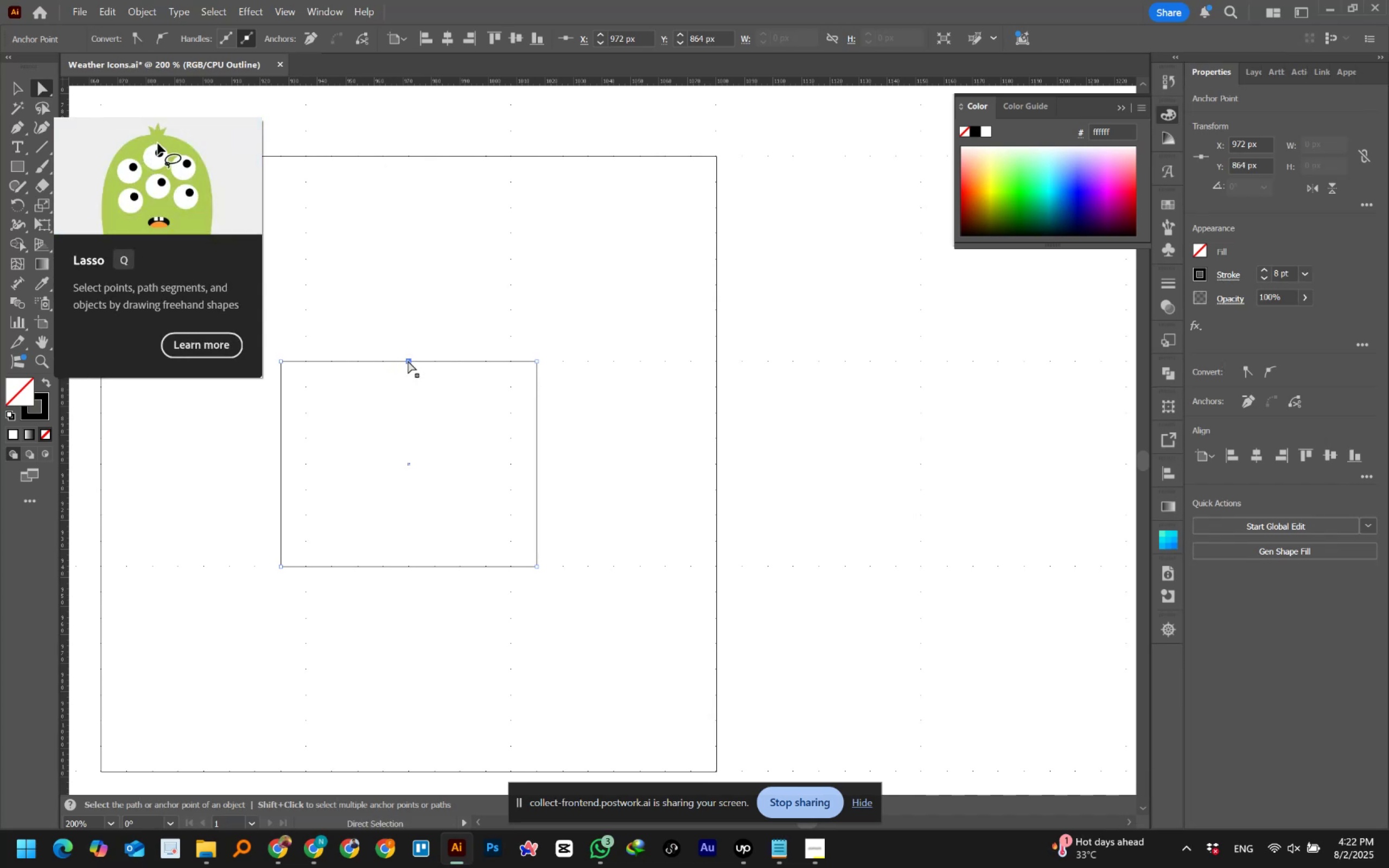 
key(Shift+ArrowUp)
 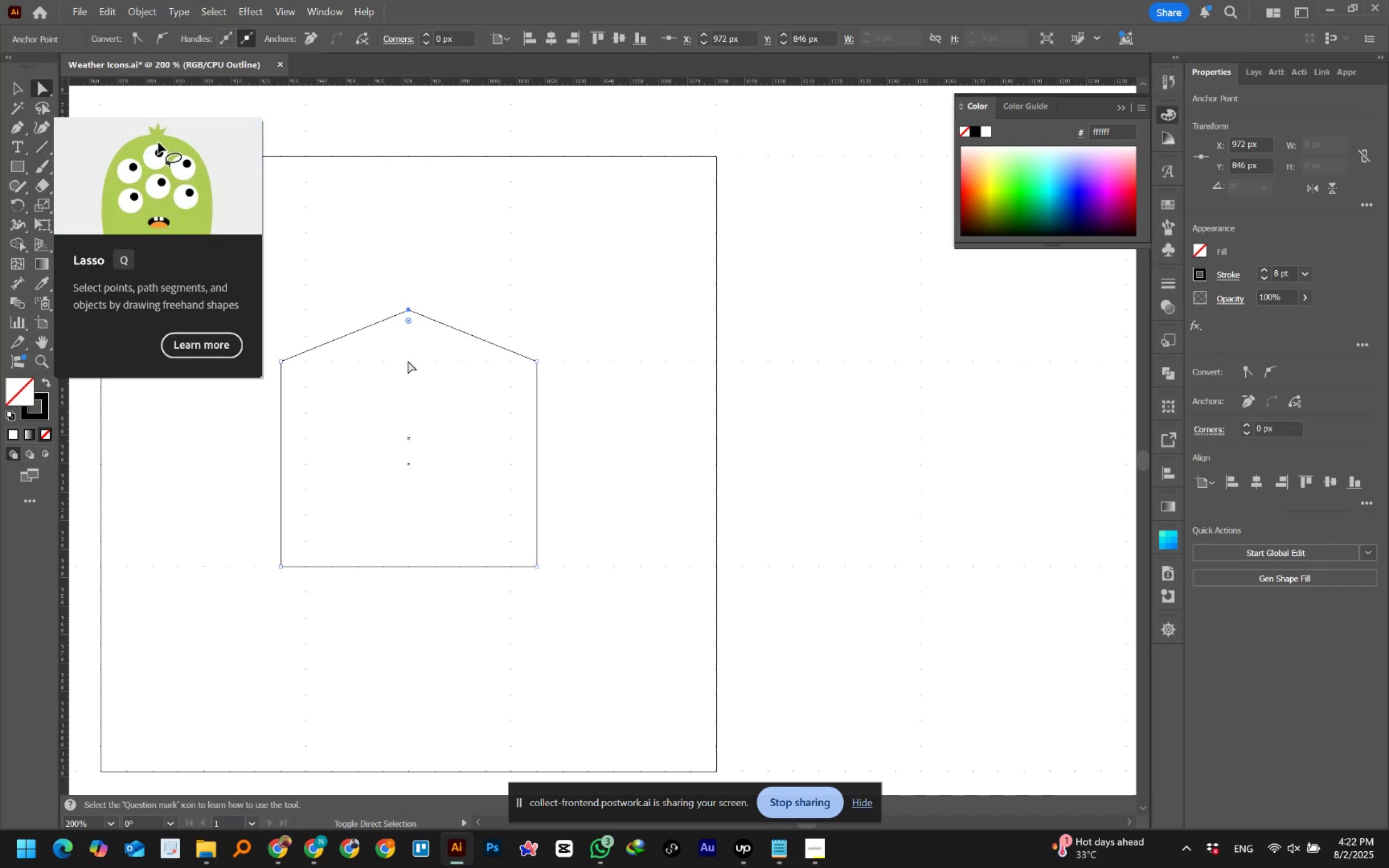 
key(Shift+ArrowUp)
 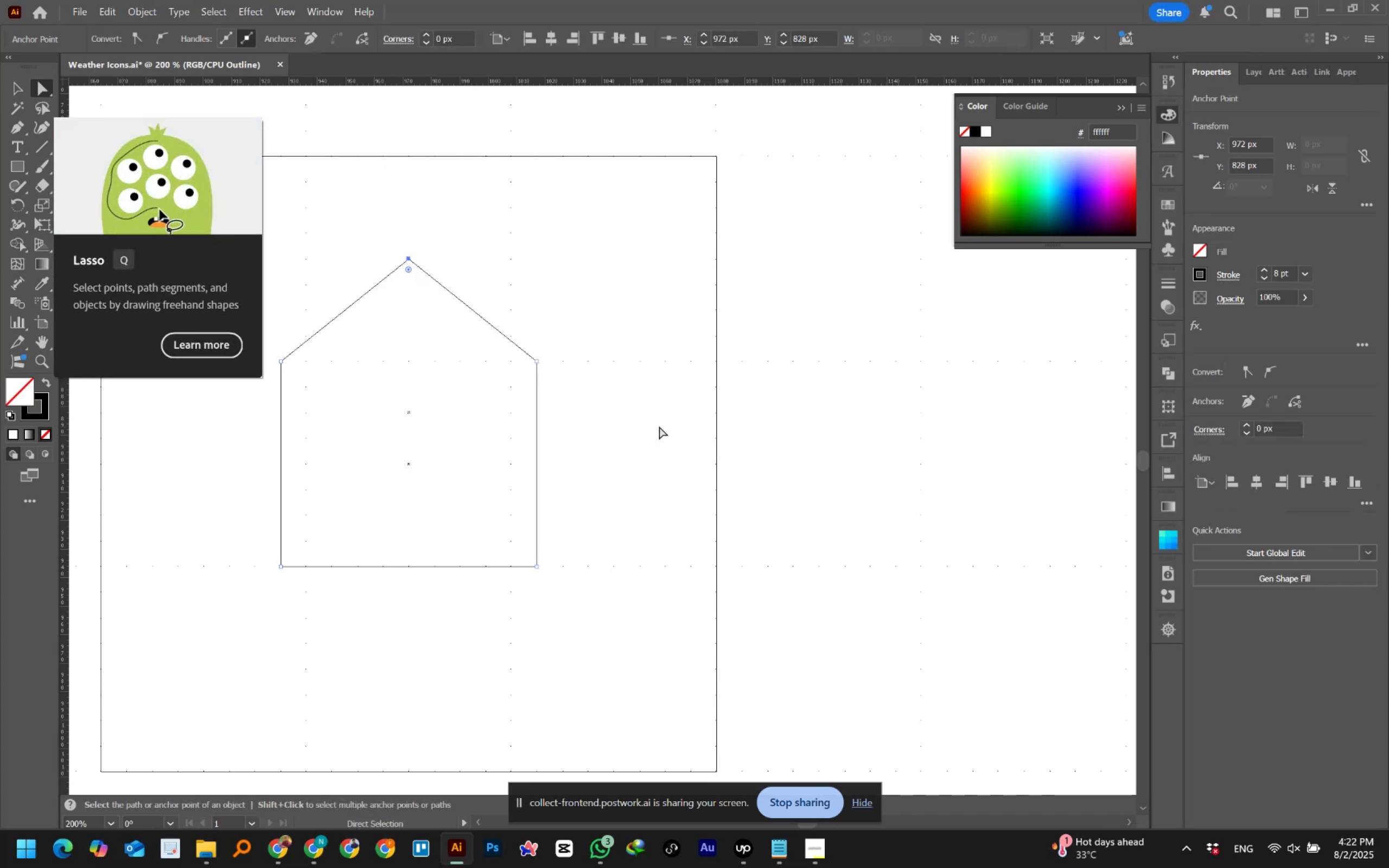 
left_click([657, 426])
 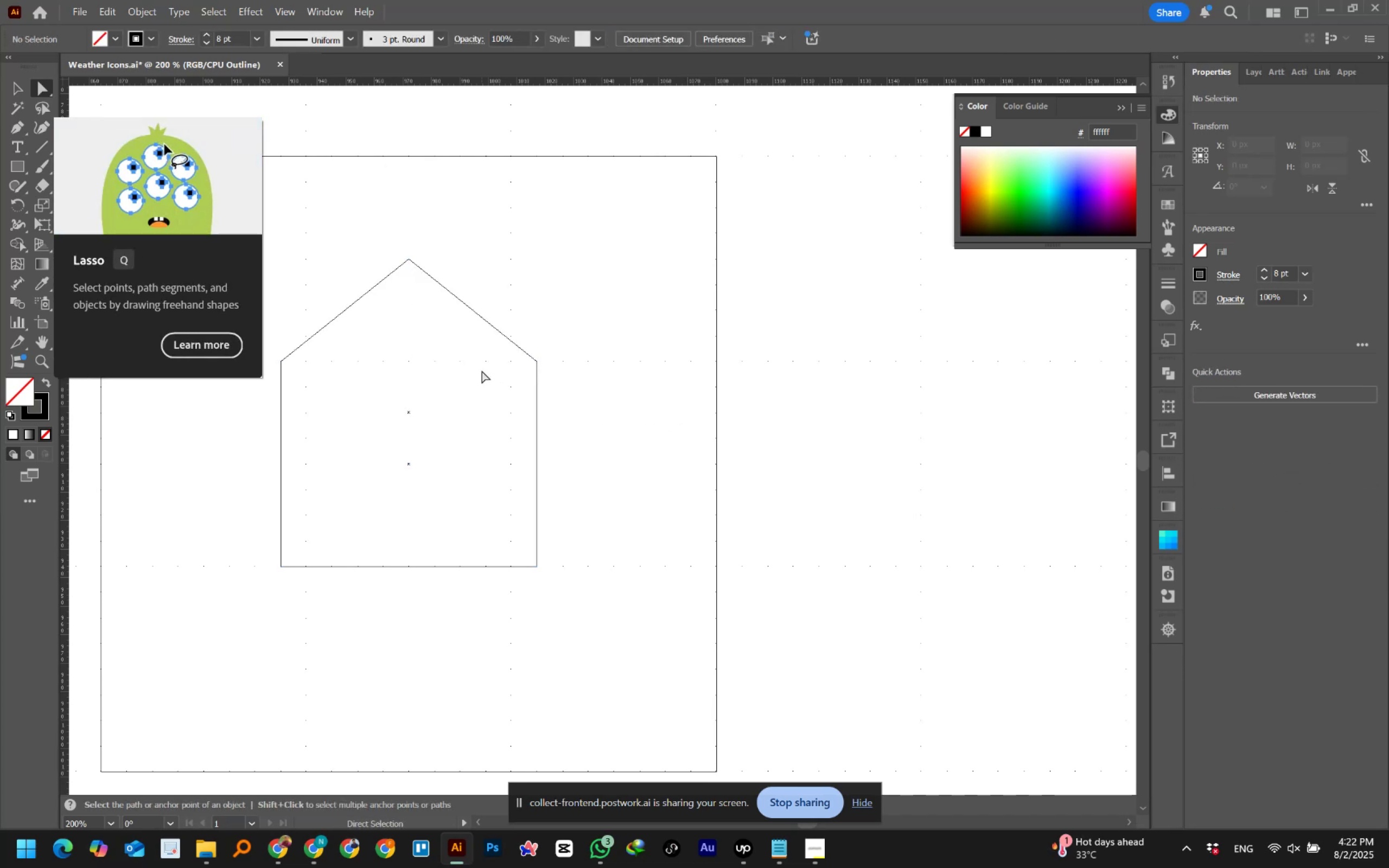 
hold_key(key=ControlLeft, duration=0.91)
 